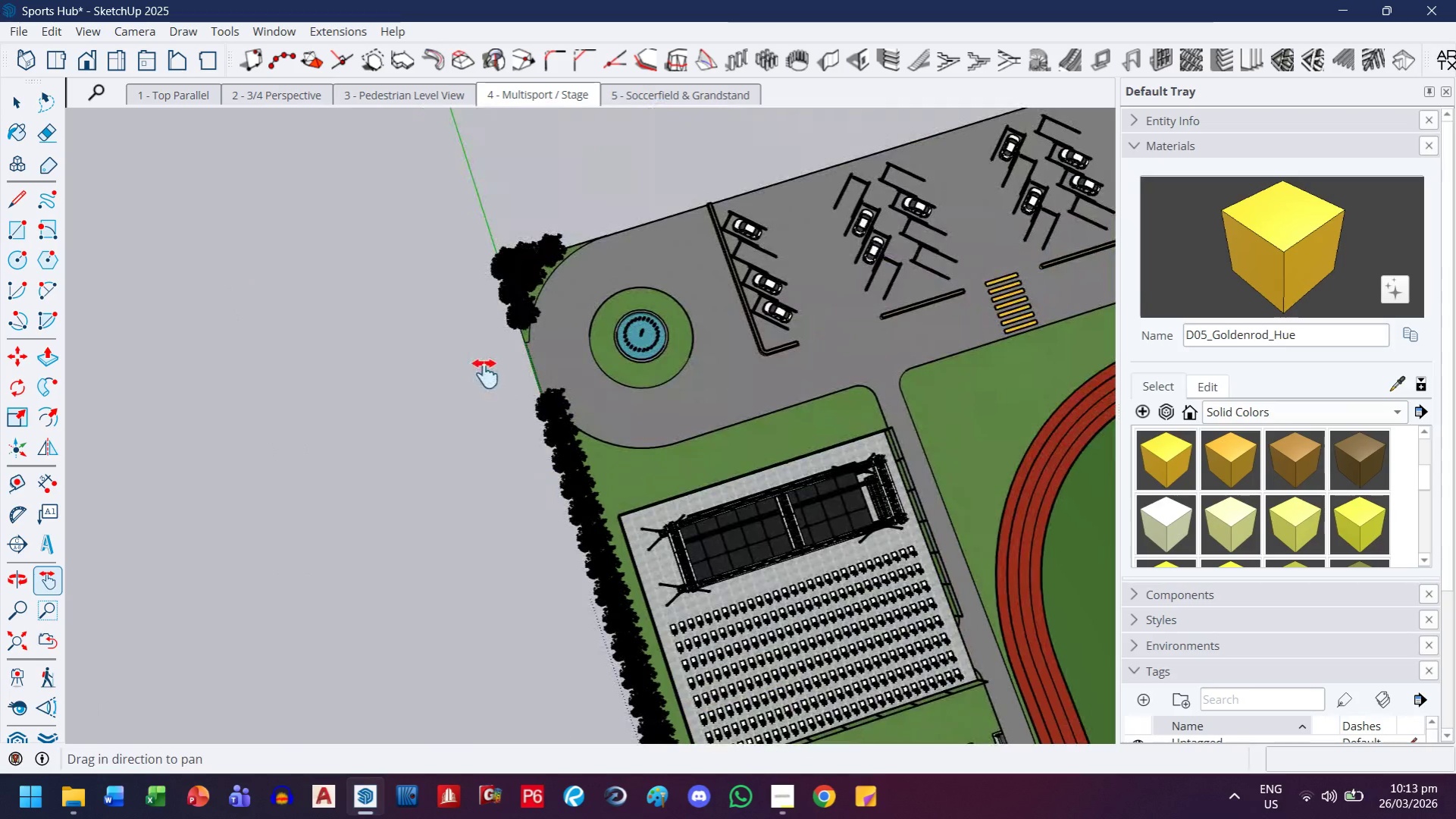 
scroll: coordinate [590, 421], scroll_direction: up, amount: 13.0
 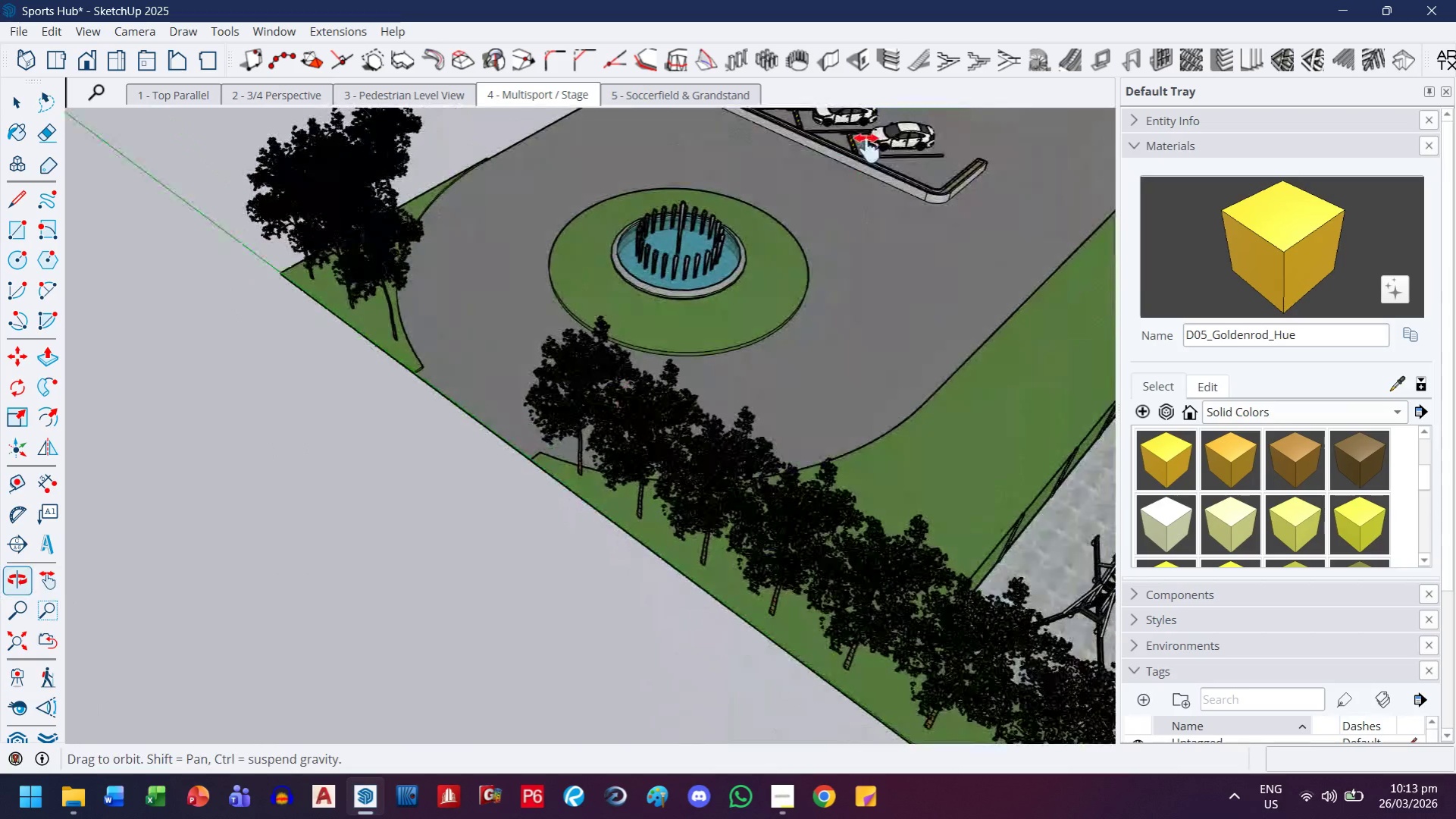 
scroll: coordinate [797, 441], scroll_direction: down, amount: 3.0
 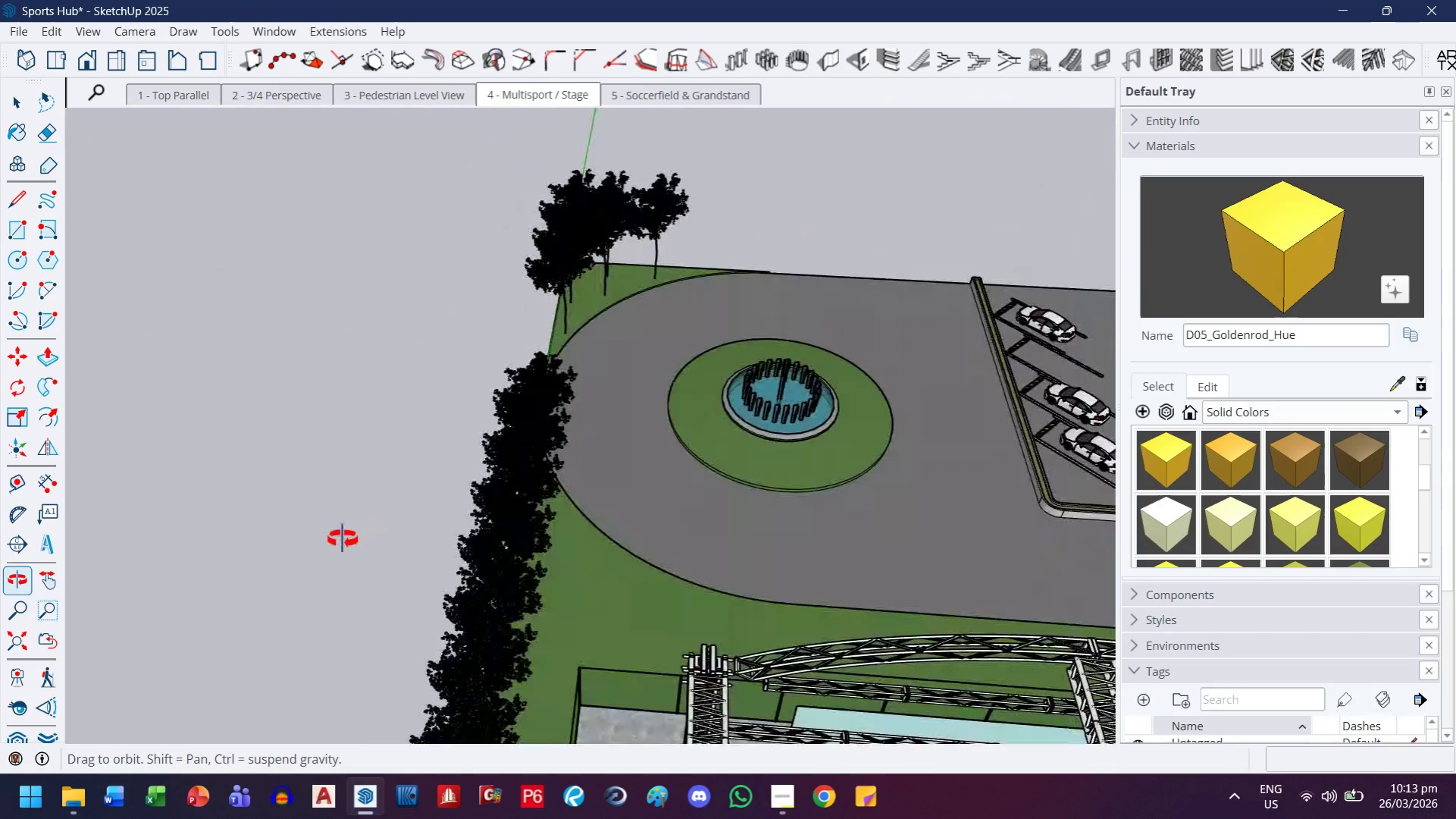 
scroll: coordinate [498, 570], scroll_direction: up, amount: 2.0
 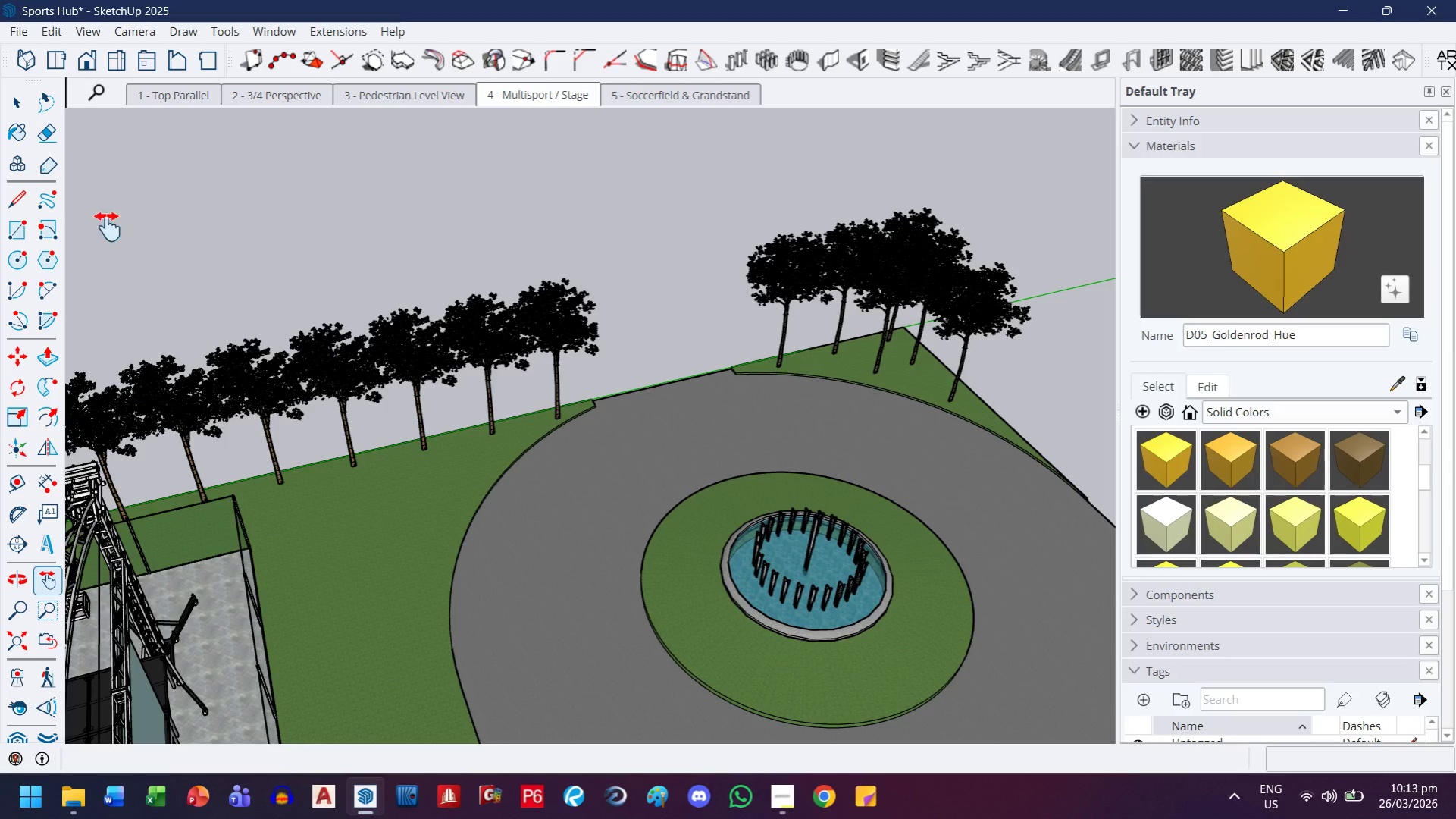 
left_click([22, 107])
 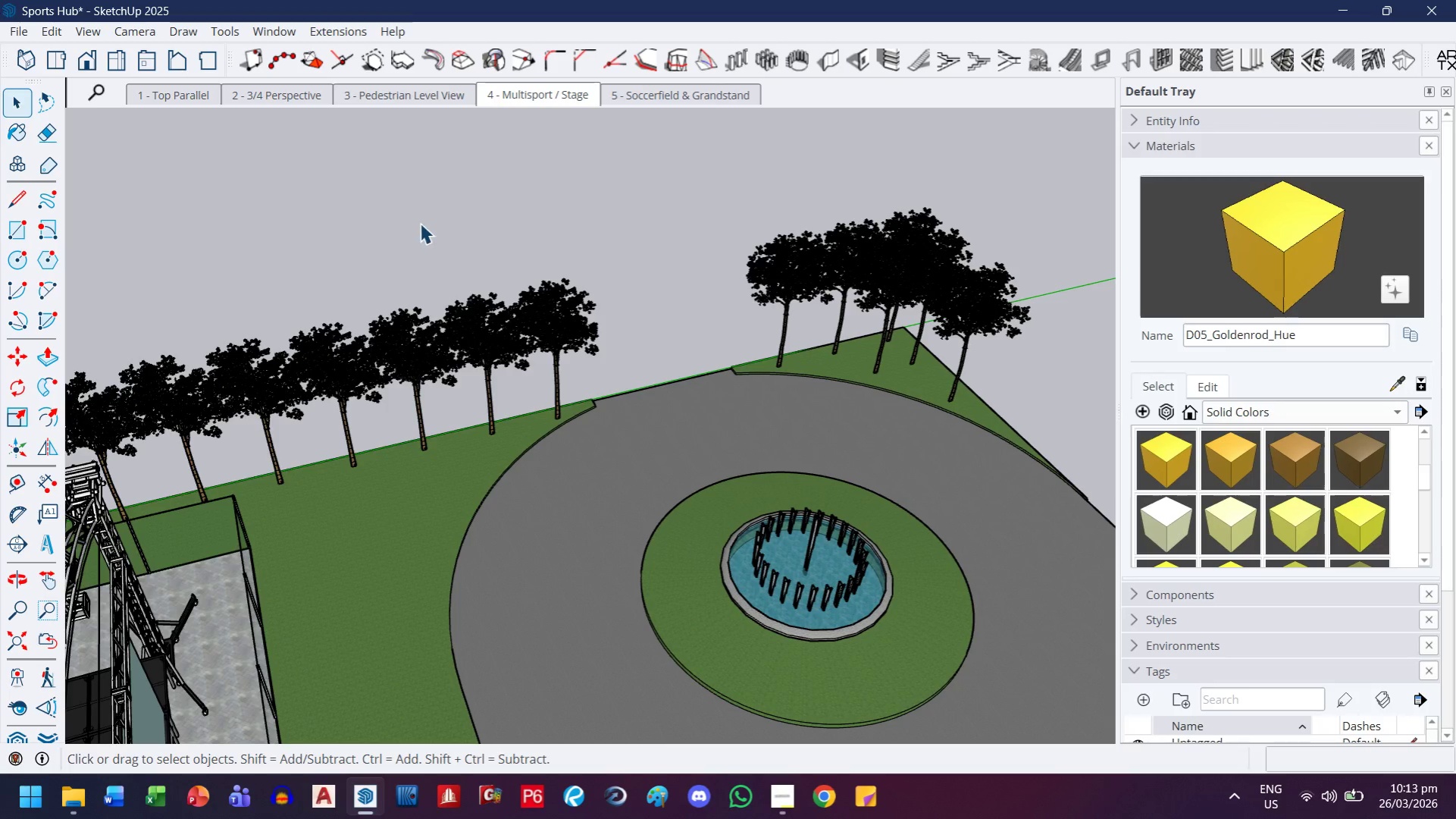 
left_click_drag(start_coordinate=[396, 230], to_coordinate=[253, 402])
 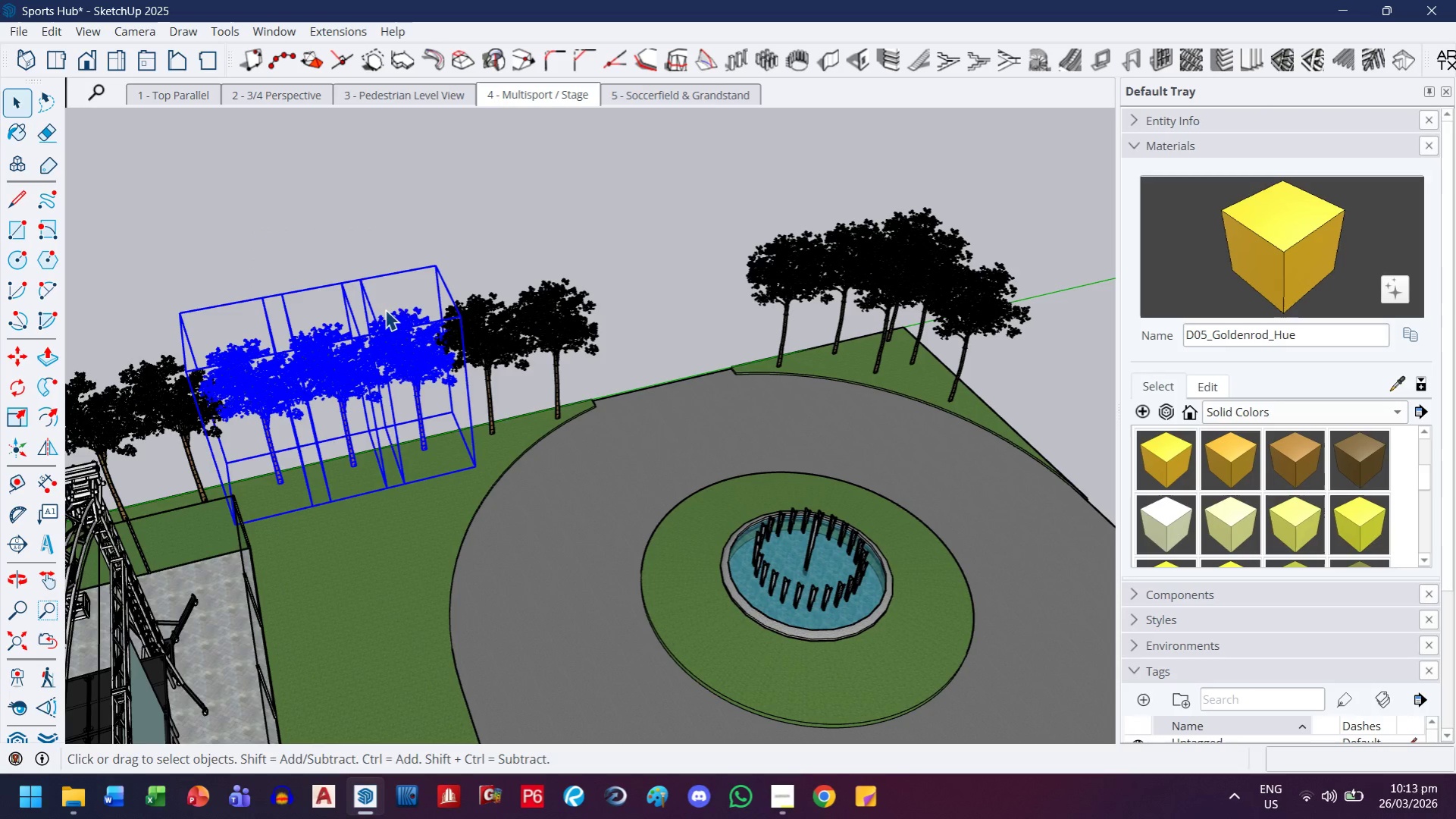 
key(M)
 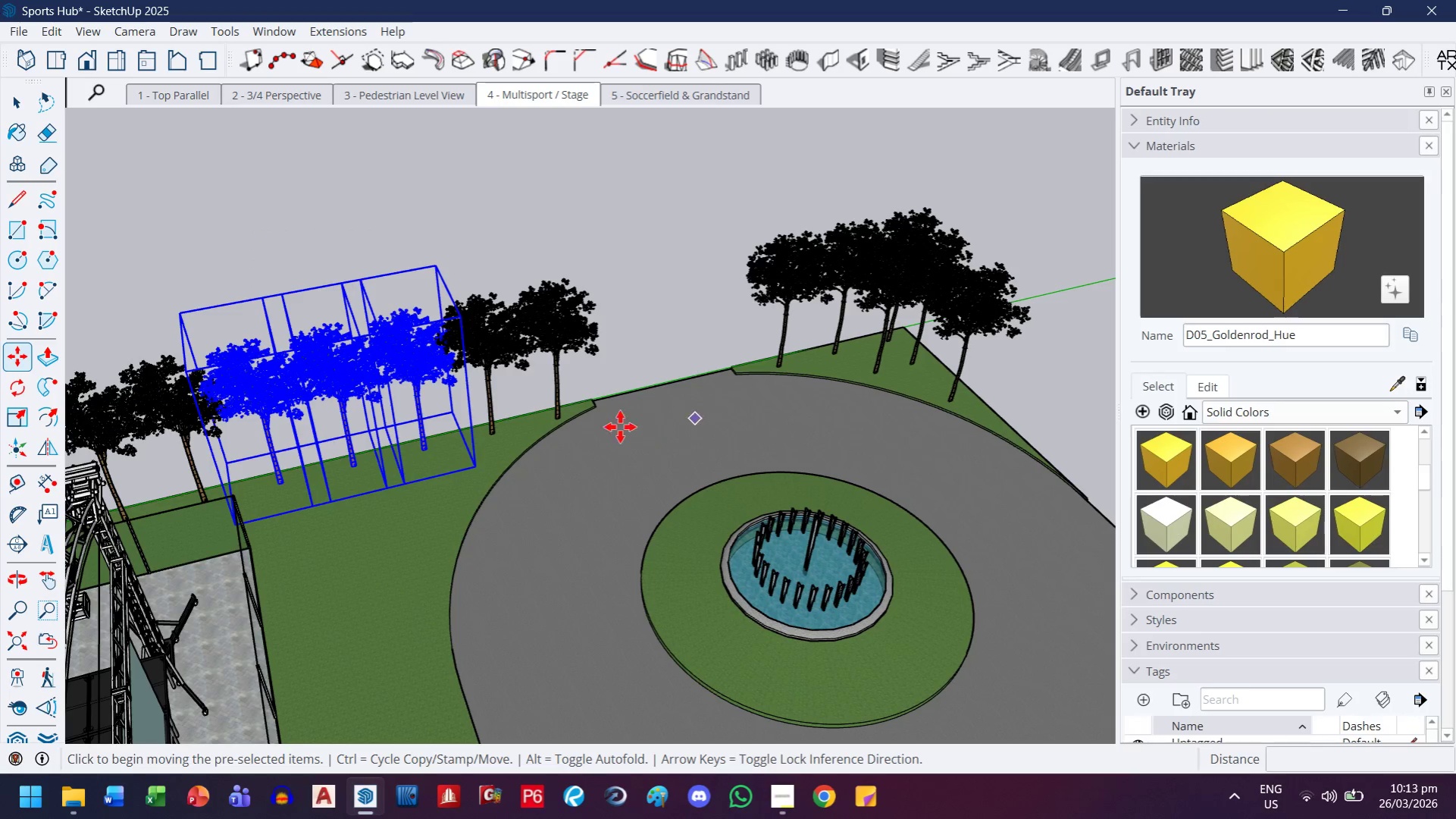 
left_click_drag(start_coordinate=[613, 436], to_coordinate=[623, 444])
 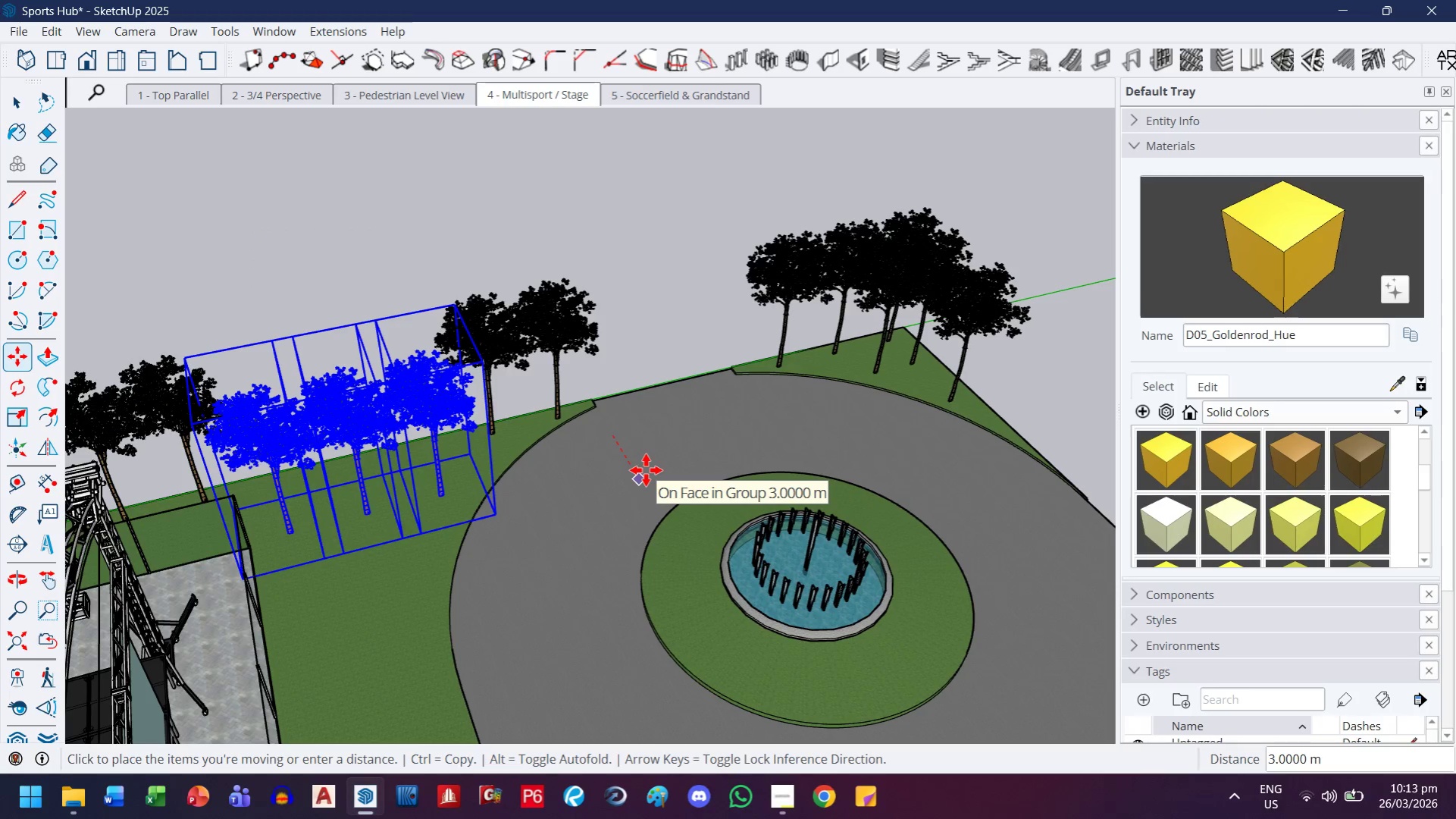 
key(ArrowRight)
 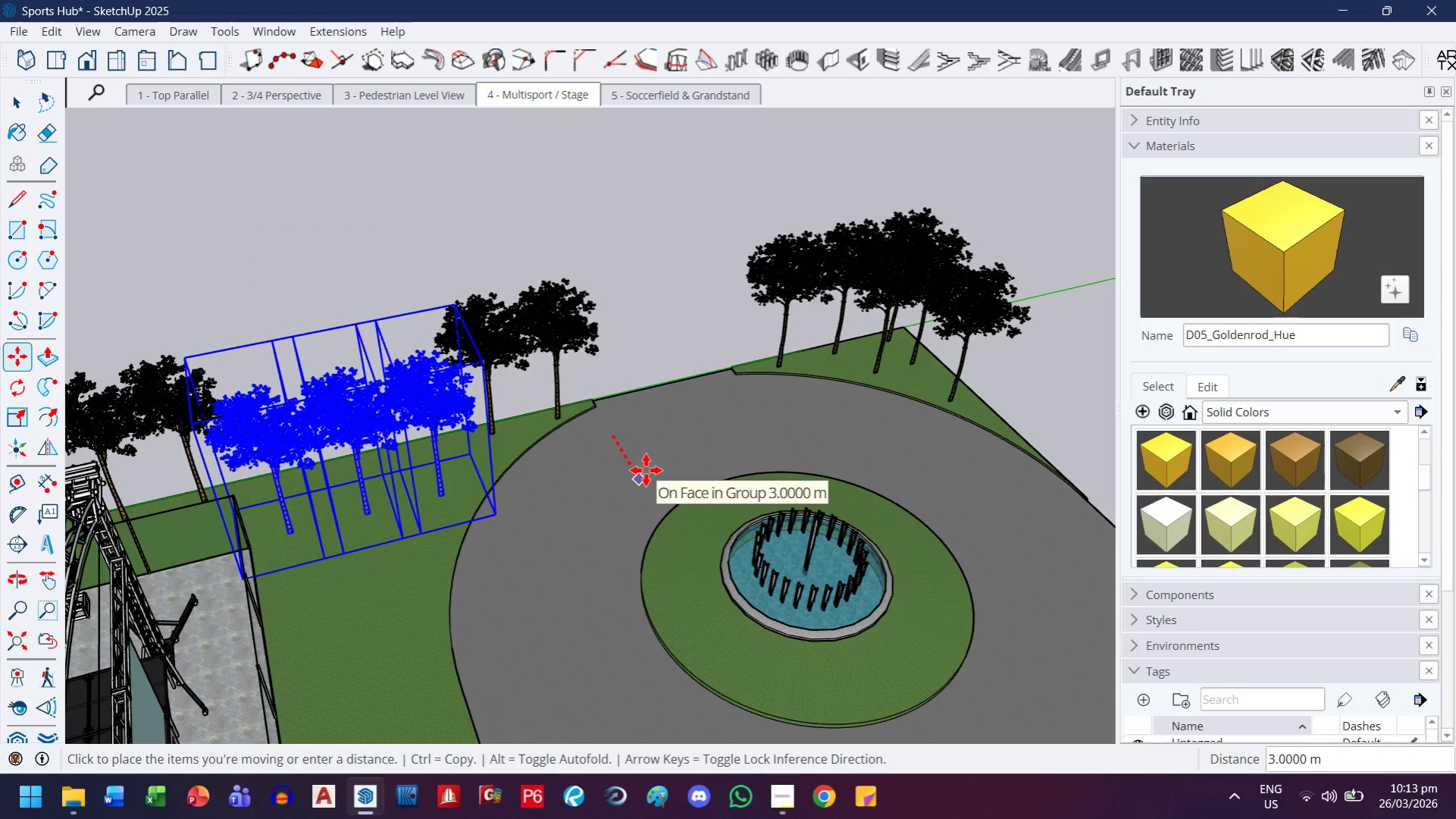 
key(3)
 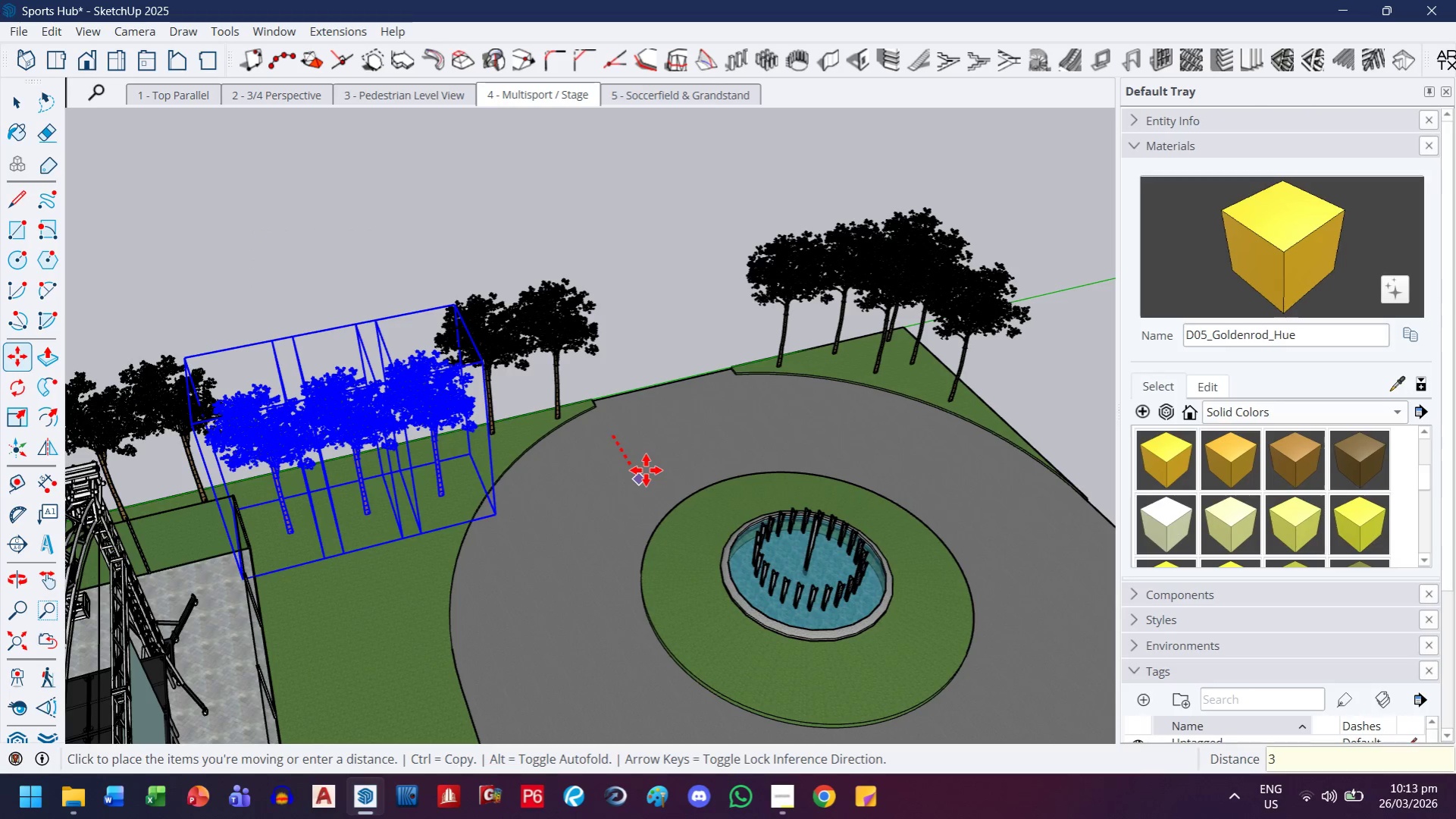 
key(Enter)
 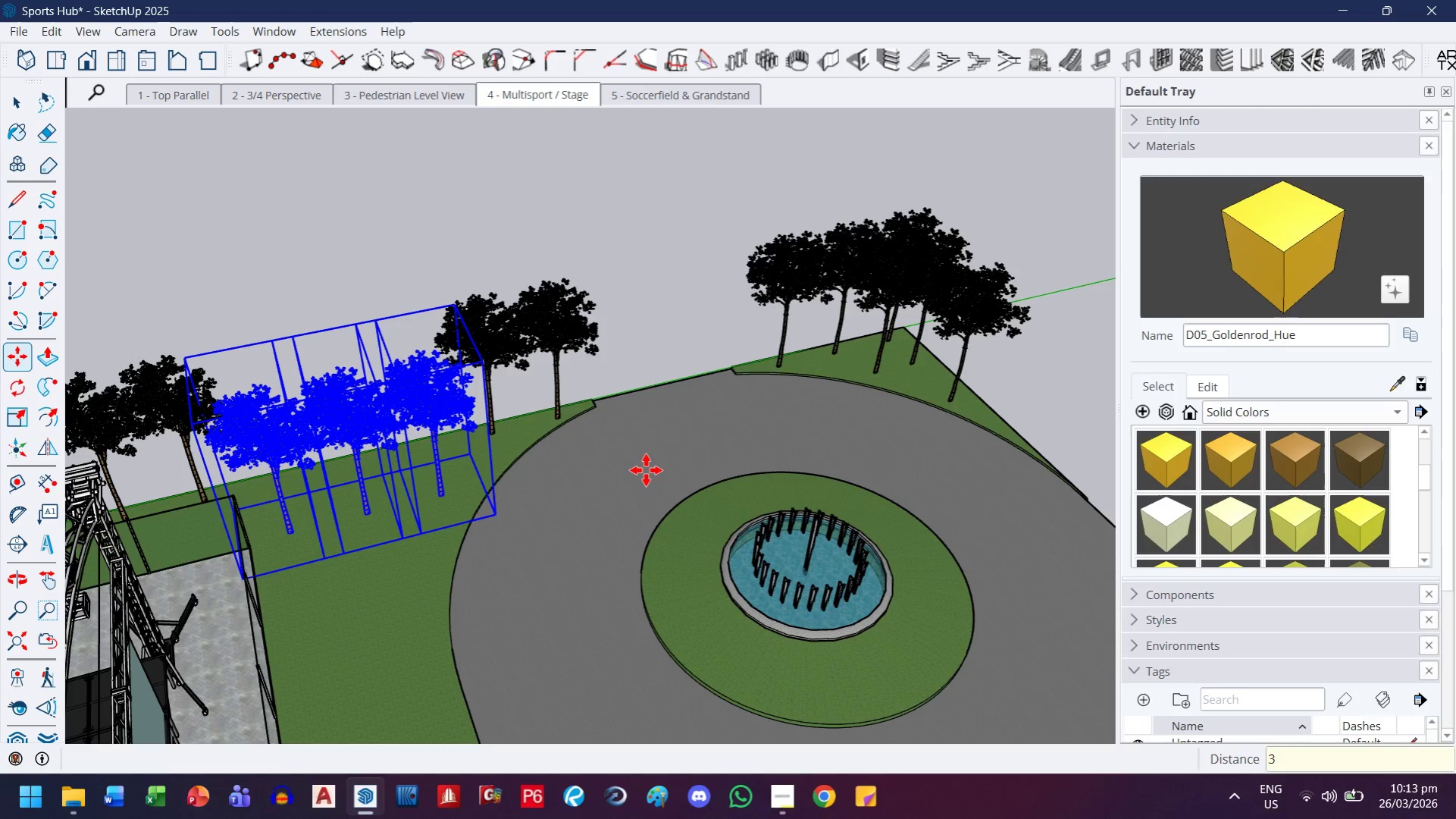 
type(x20)
 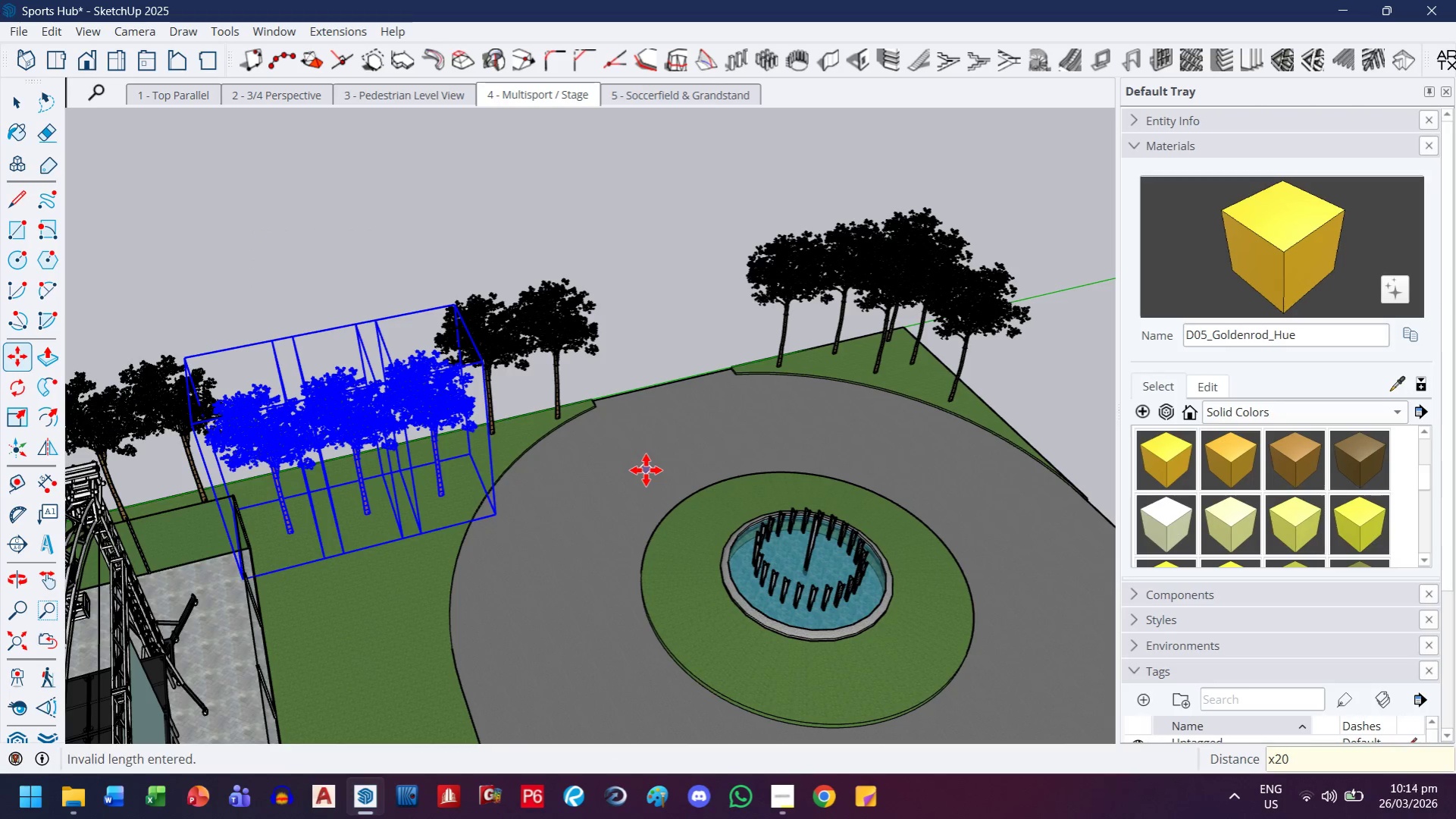 
key(Enter)
 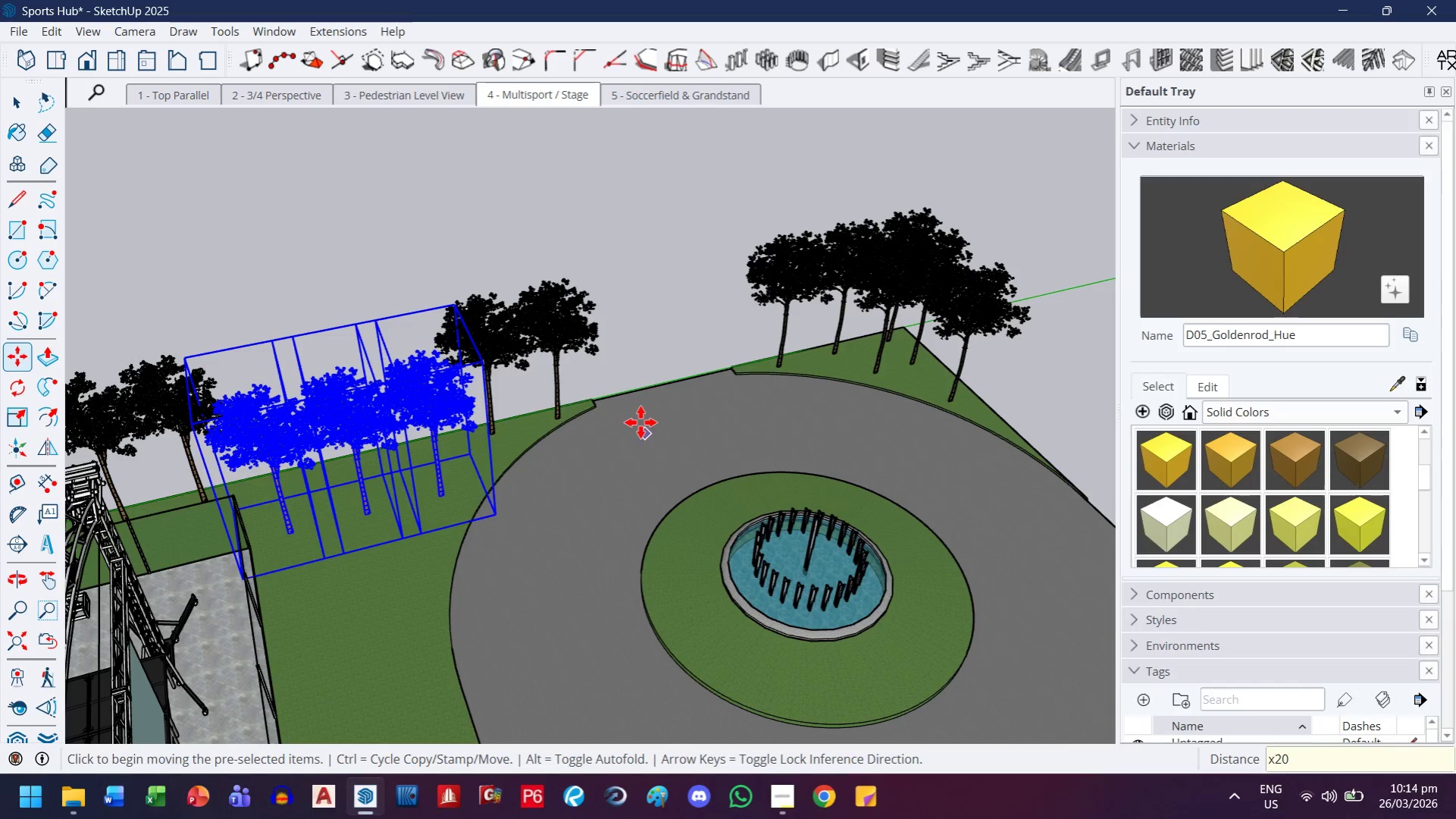 
key(Control+ControlLeft)
 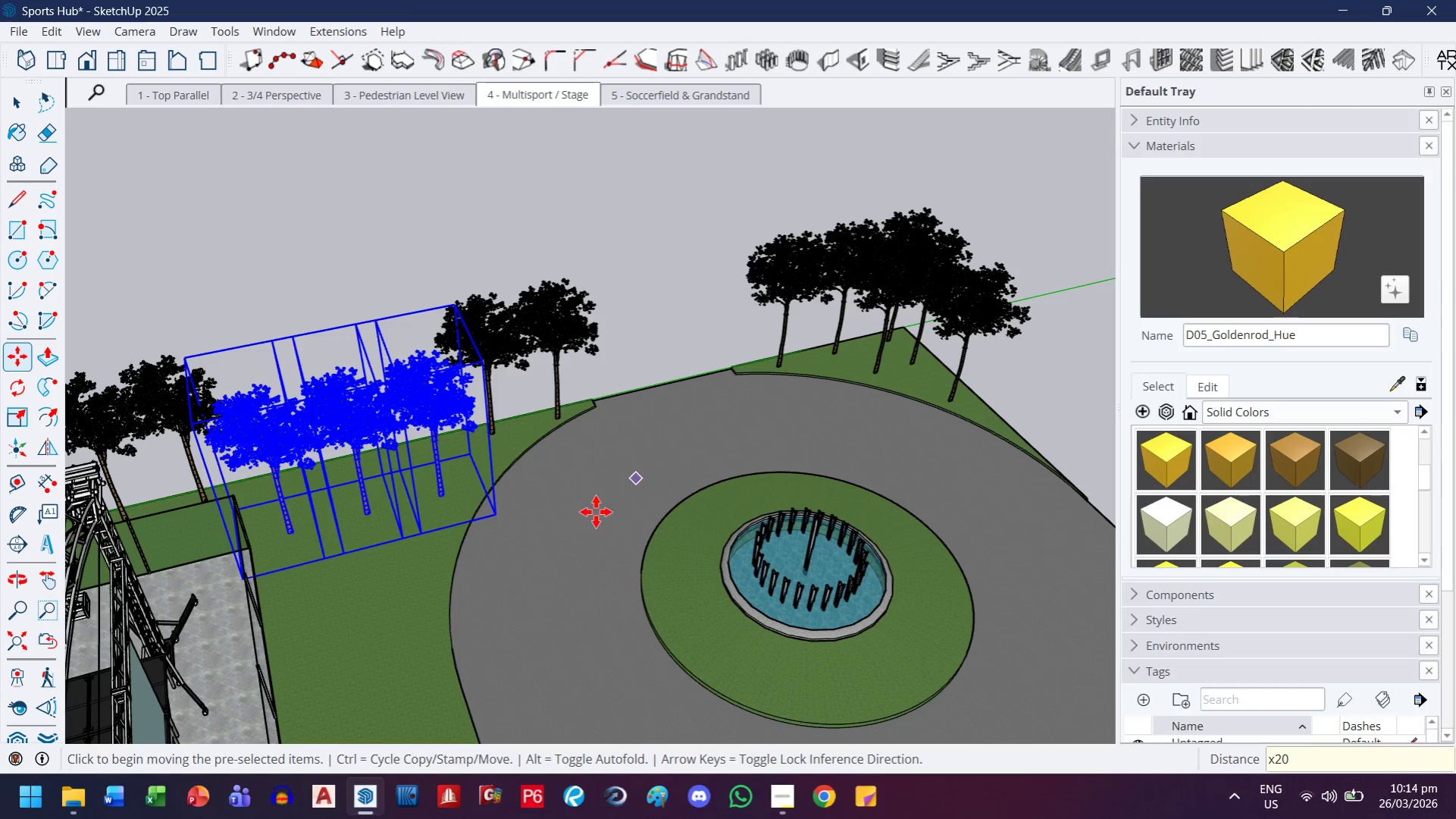 
key(Control+Z)
 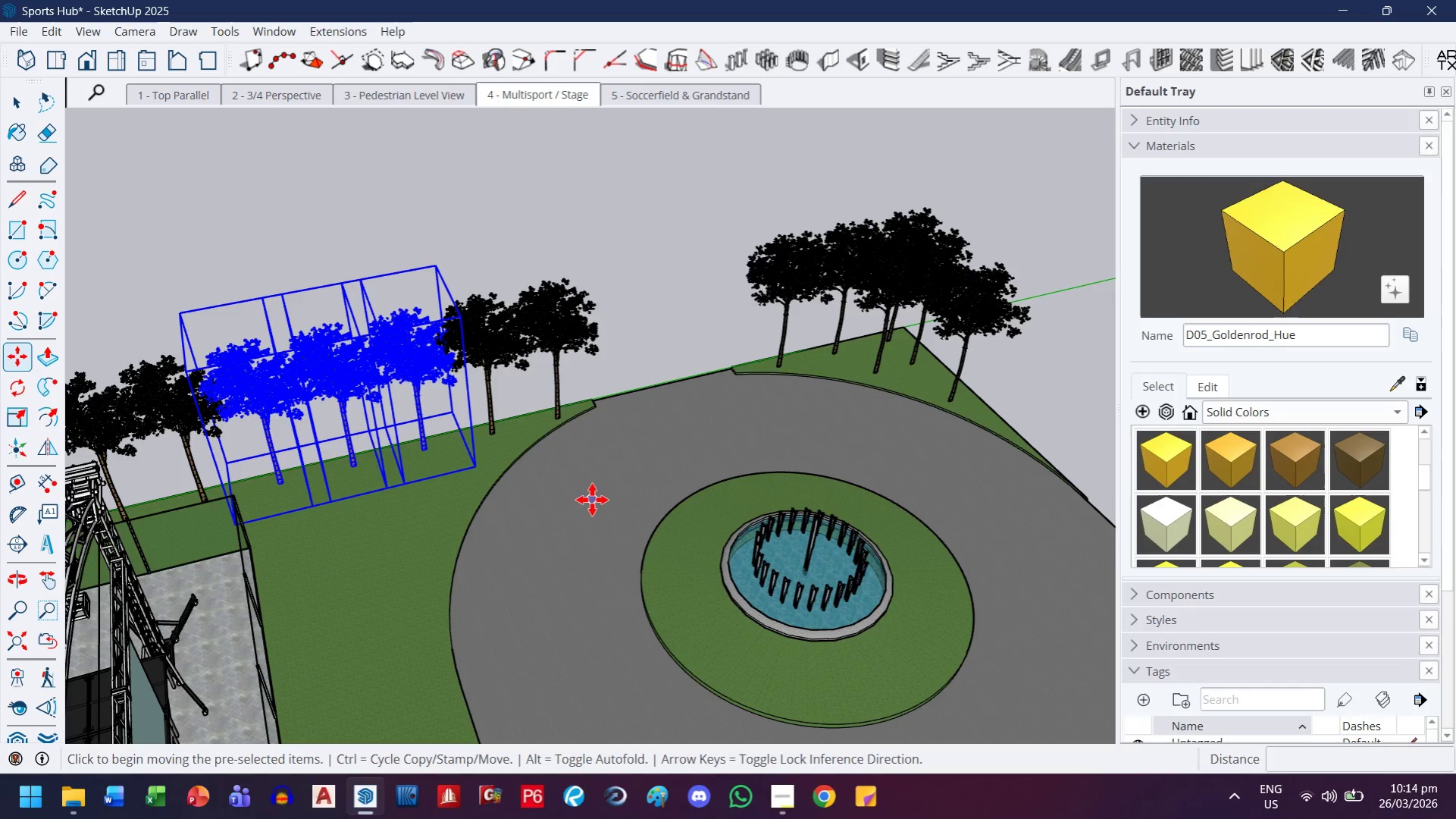 
key(Control+ControlLeft)
 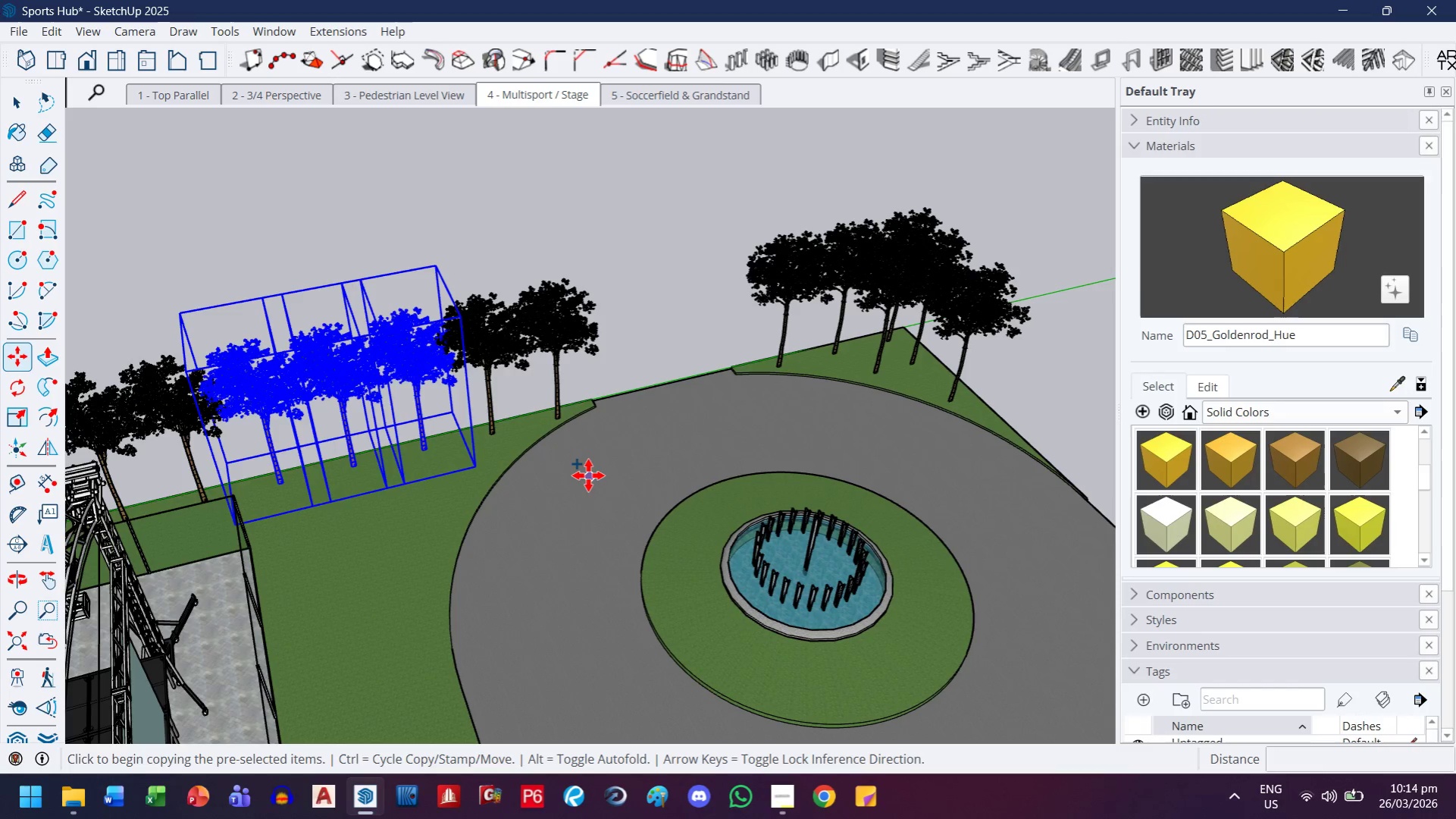 
left_click([588, 475])
 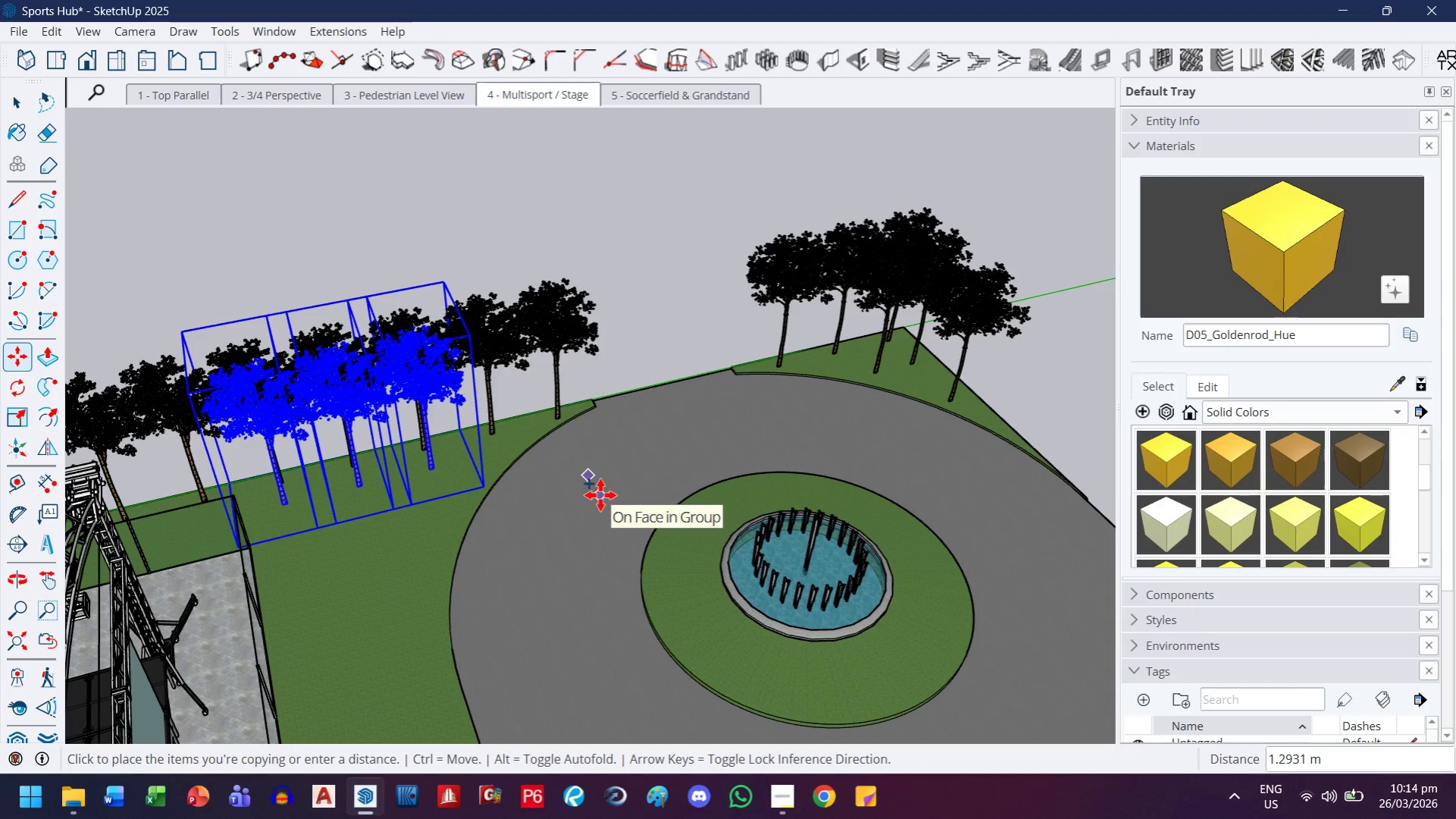 
key(3)
 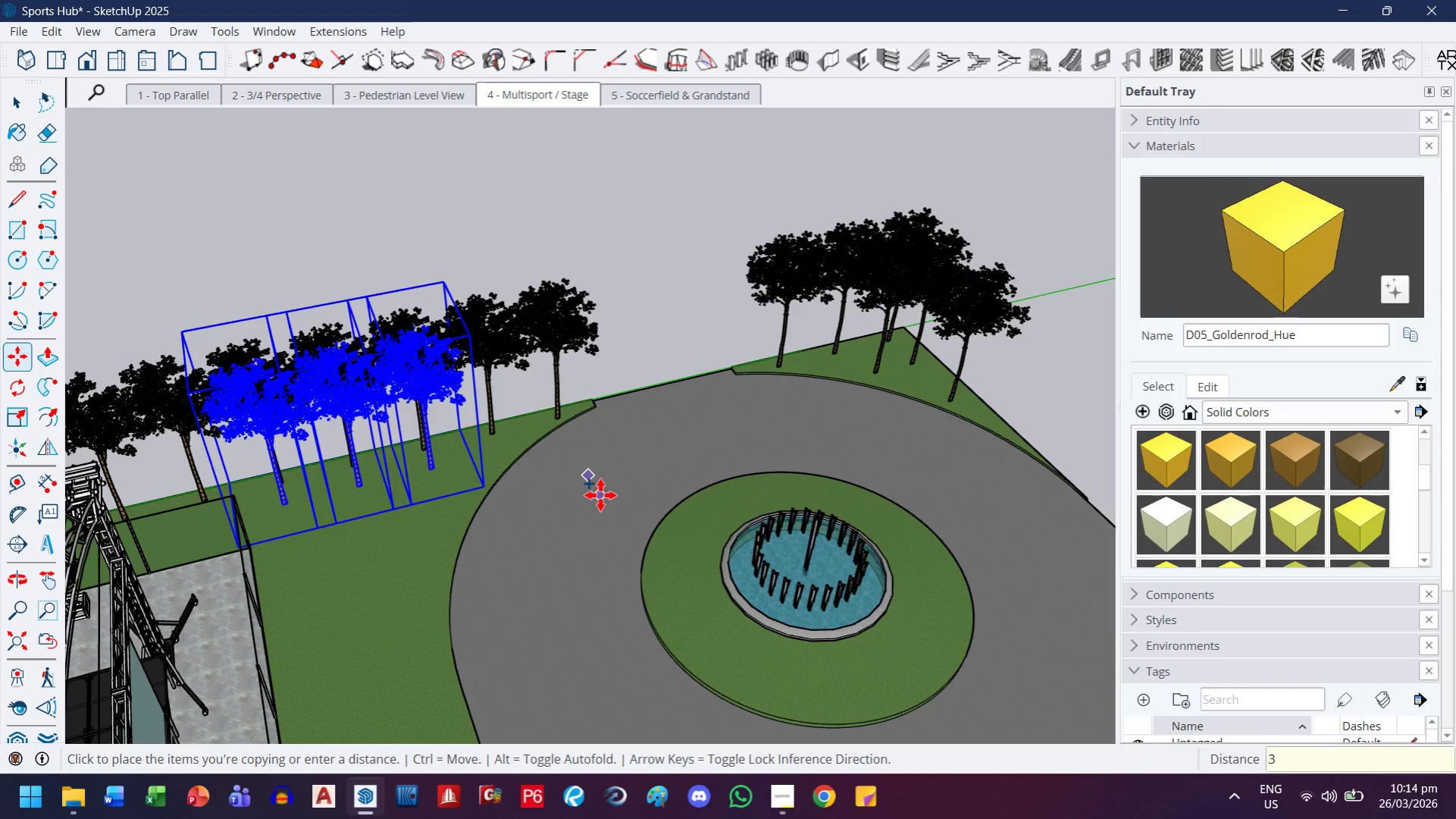 
key(Enter)
 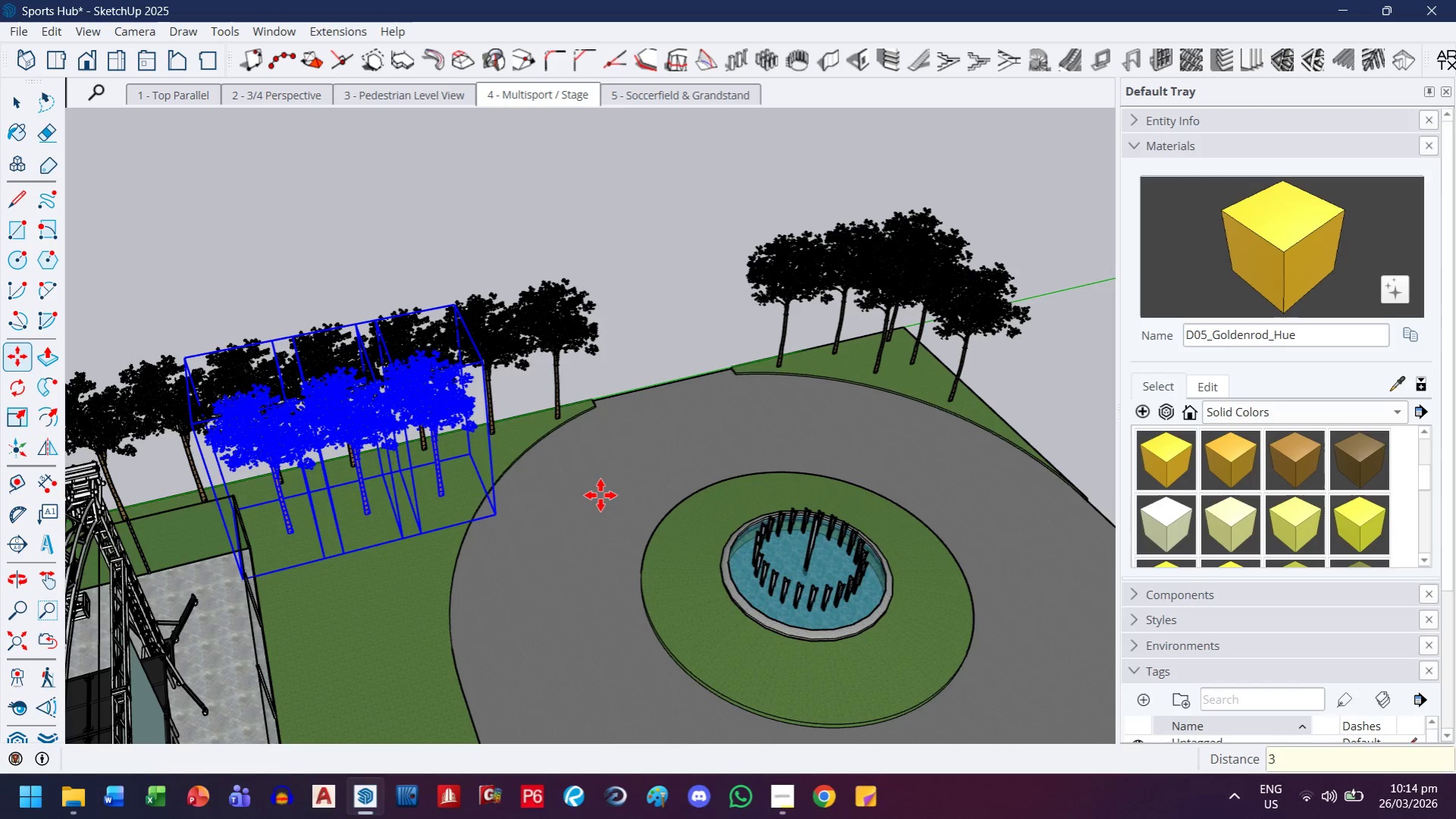 
type(x20)
 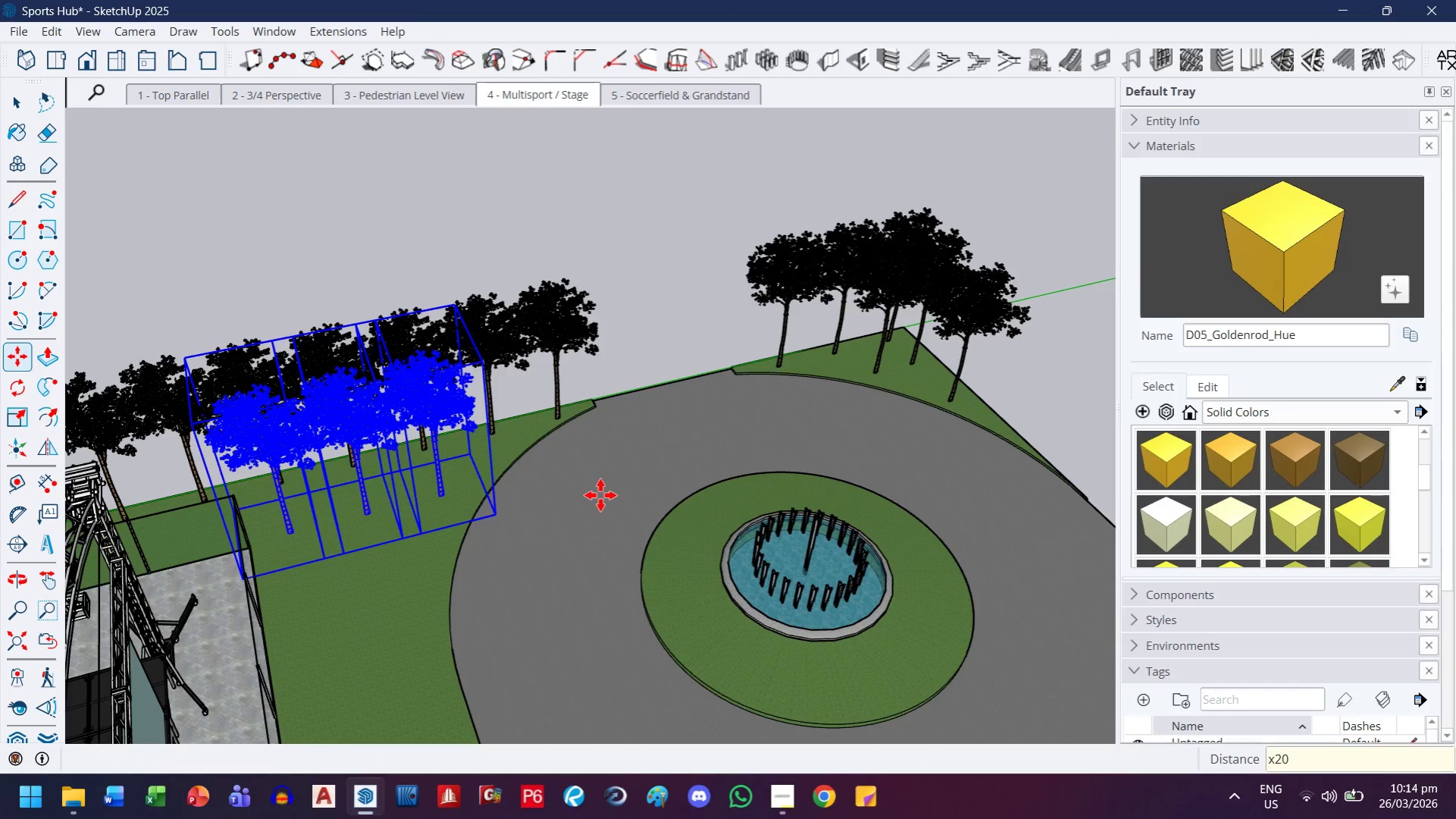 
key(Enter)
 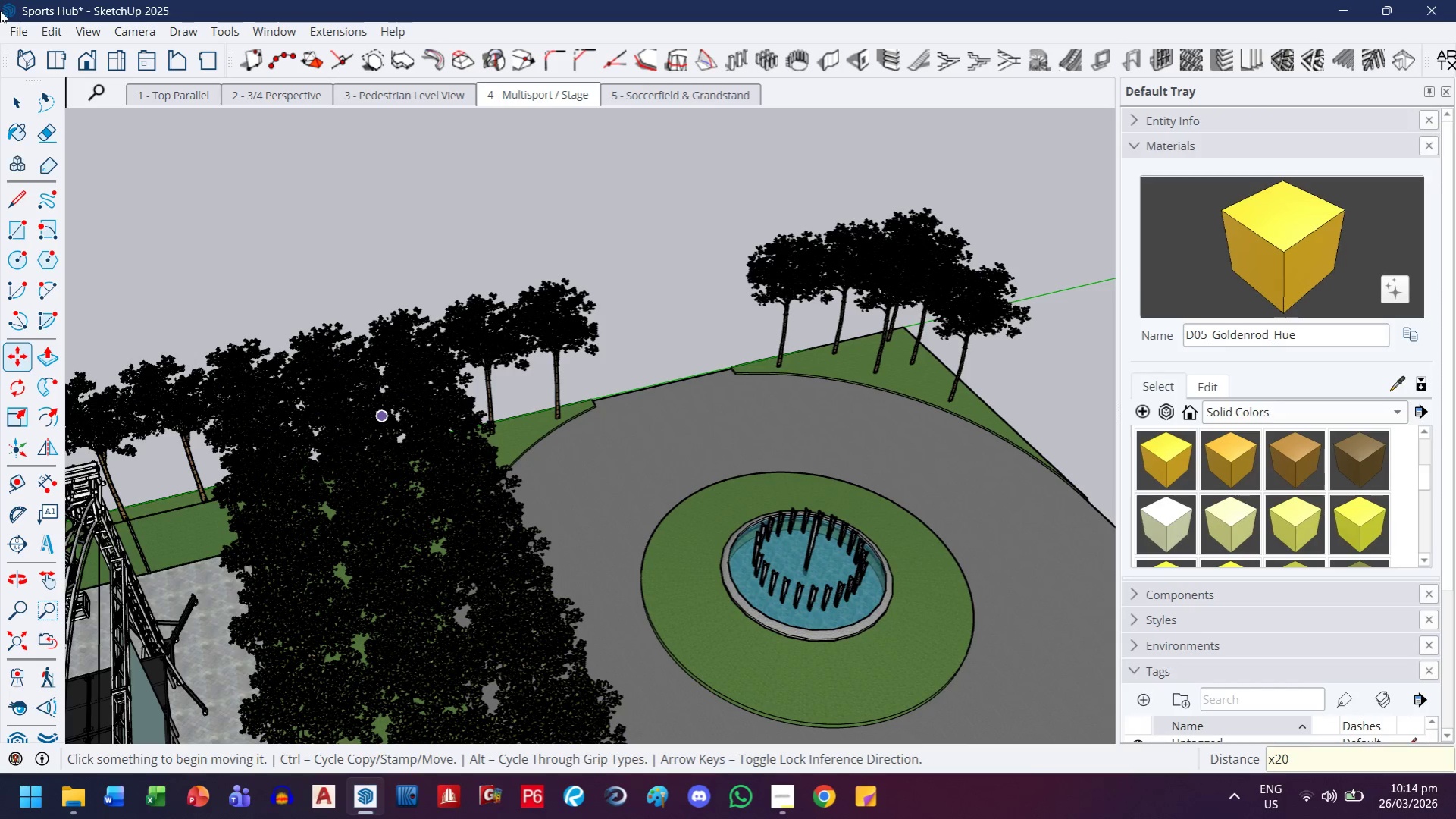 
left_click_drag(start_coordinate=[174, 148], to_coordinate=[178, 149])
 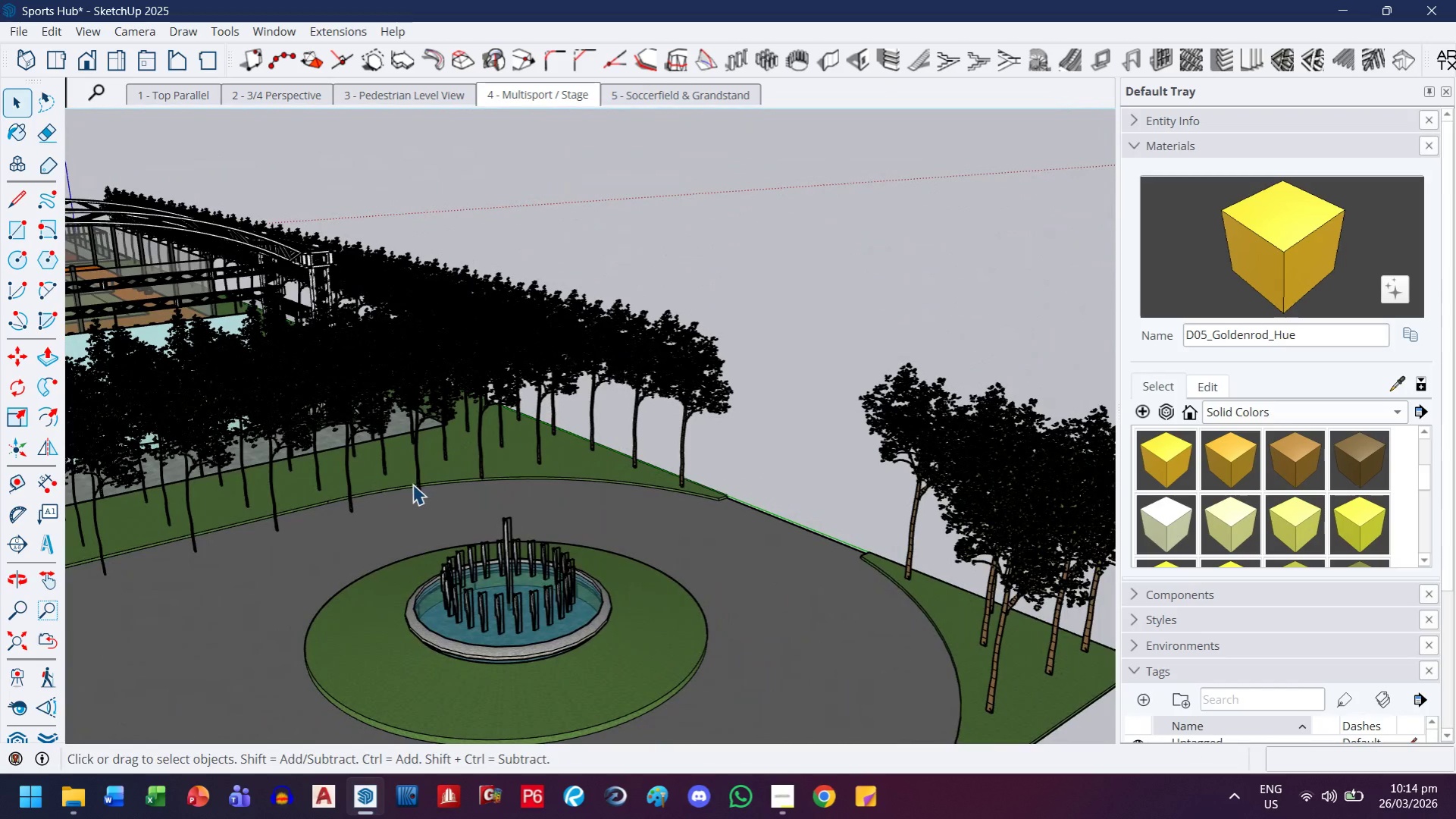 
scroll: coordinate [425, 492], scroll_direction: none, amount: 0.0
 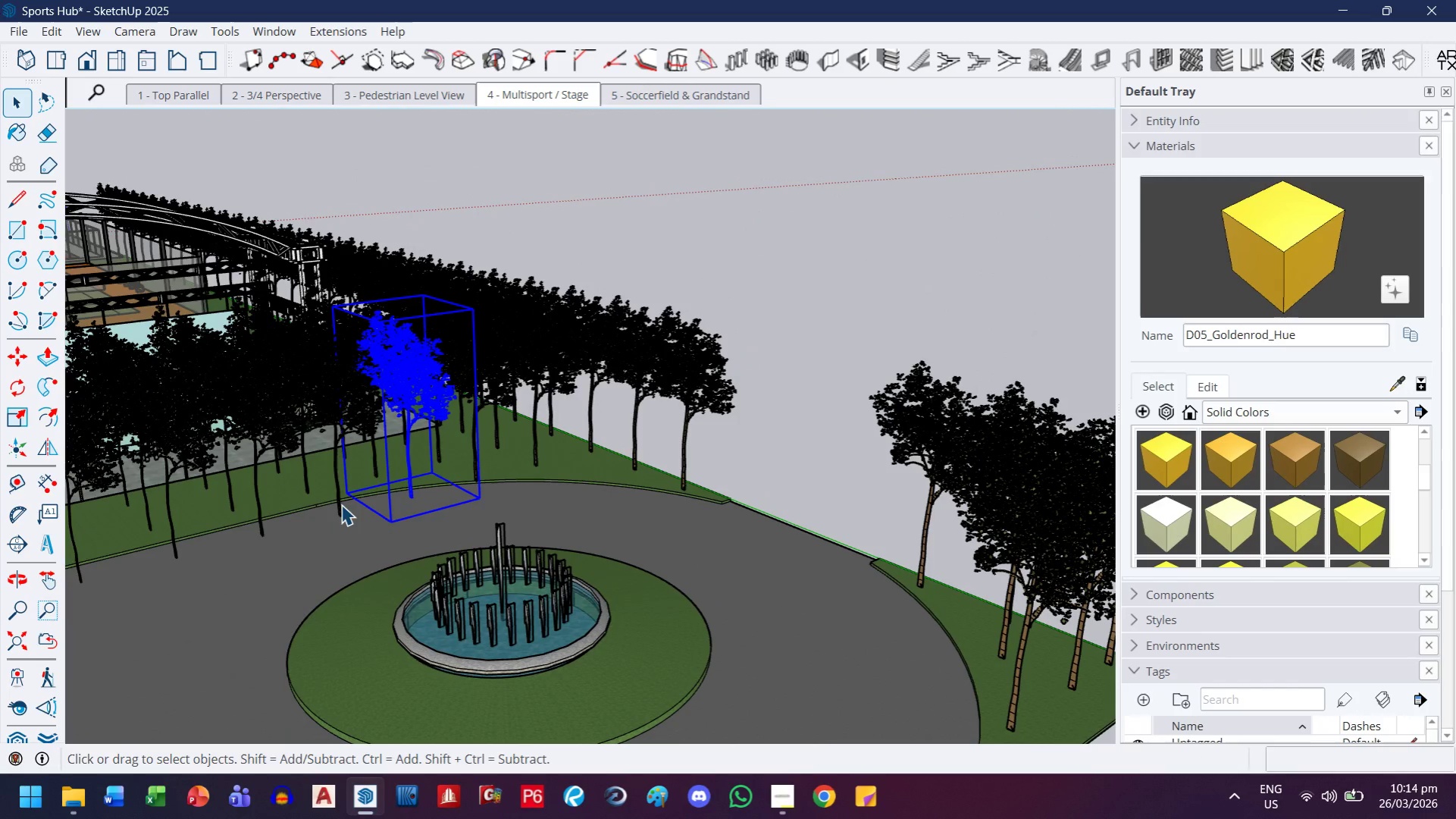 
left_click([341, 504])
 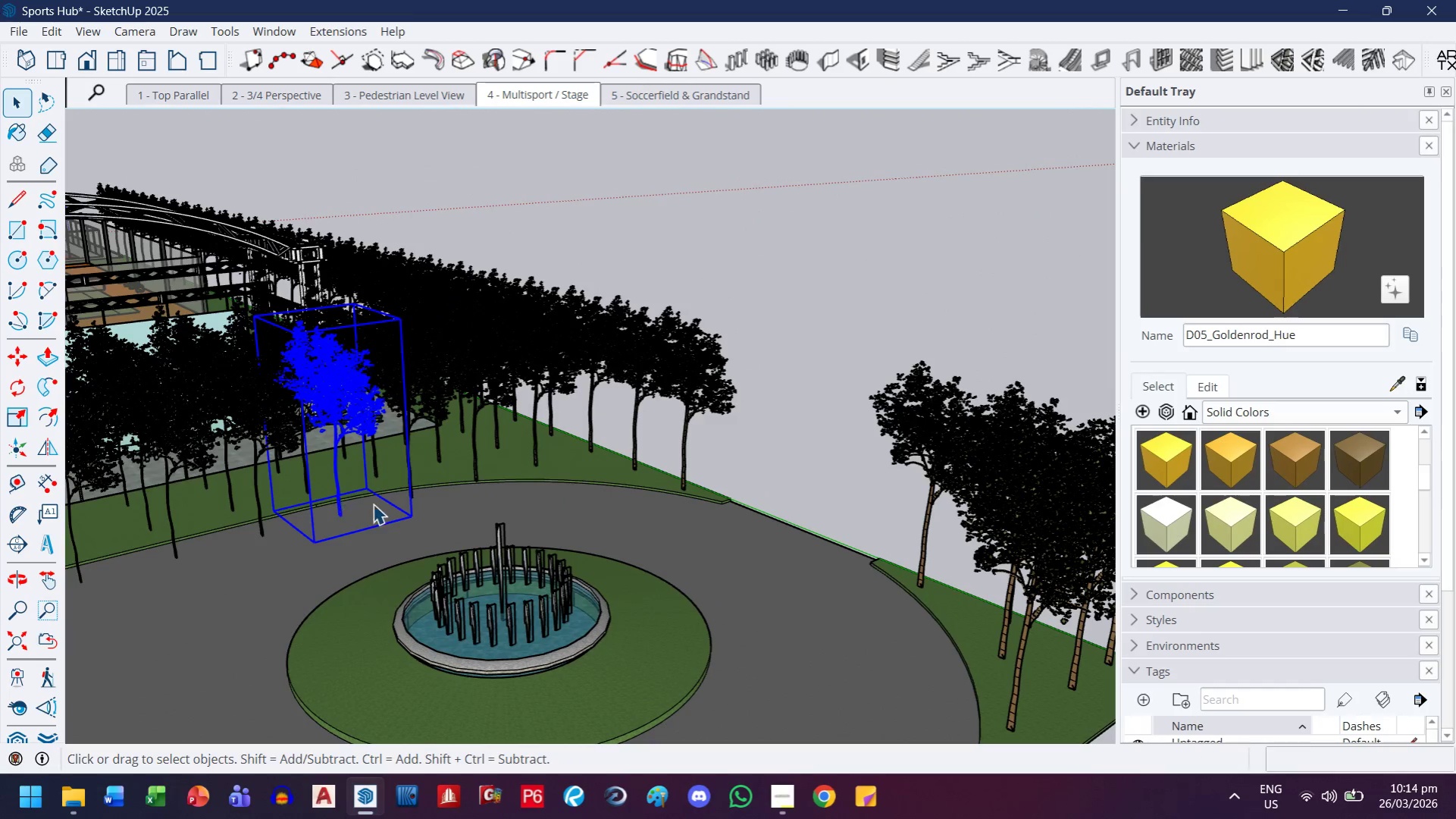 
key(Delete)
 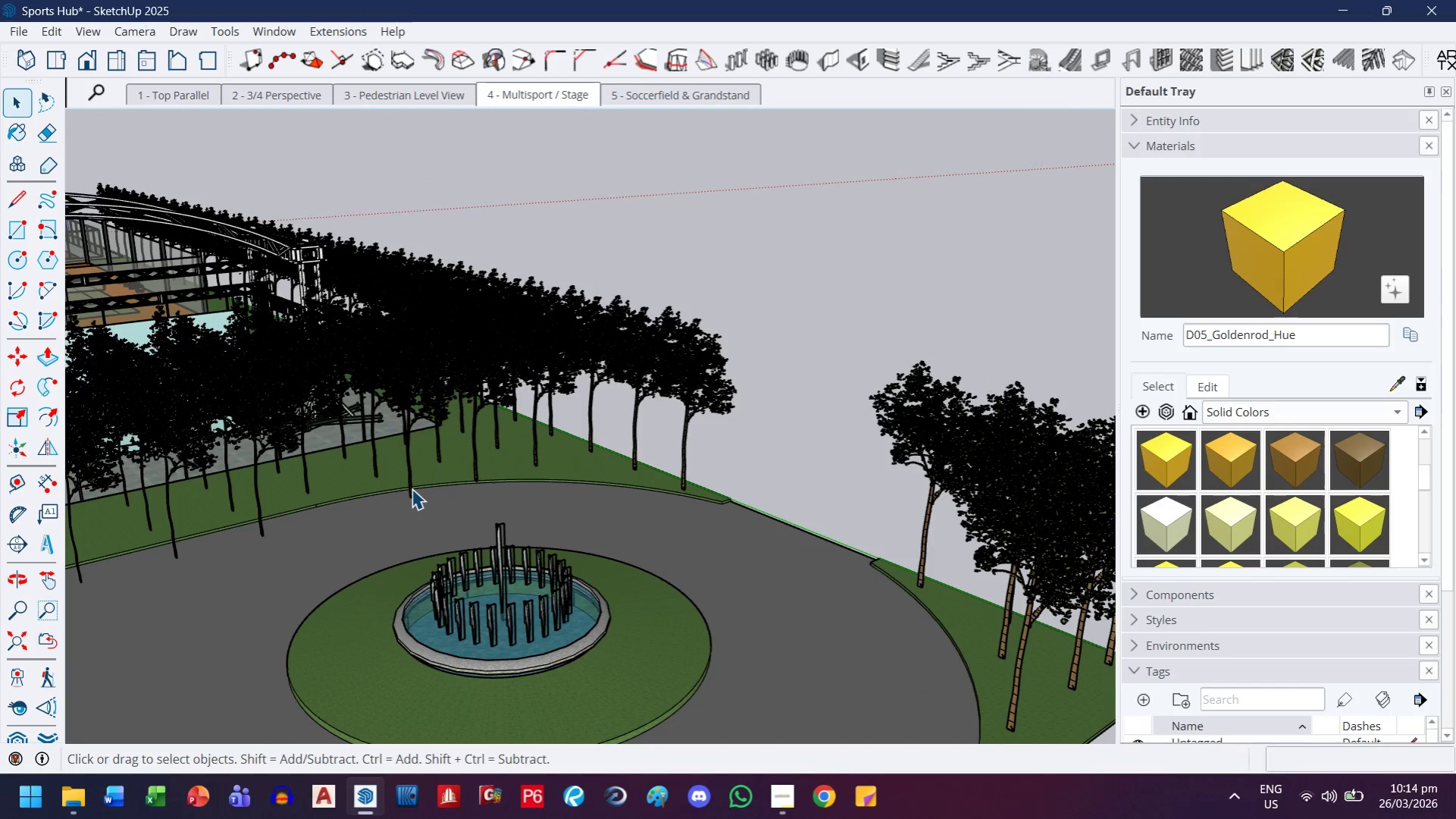 
left_click([415, 488])
 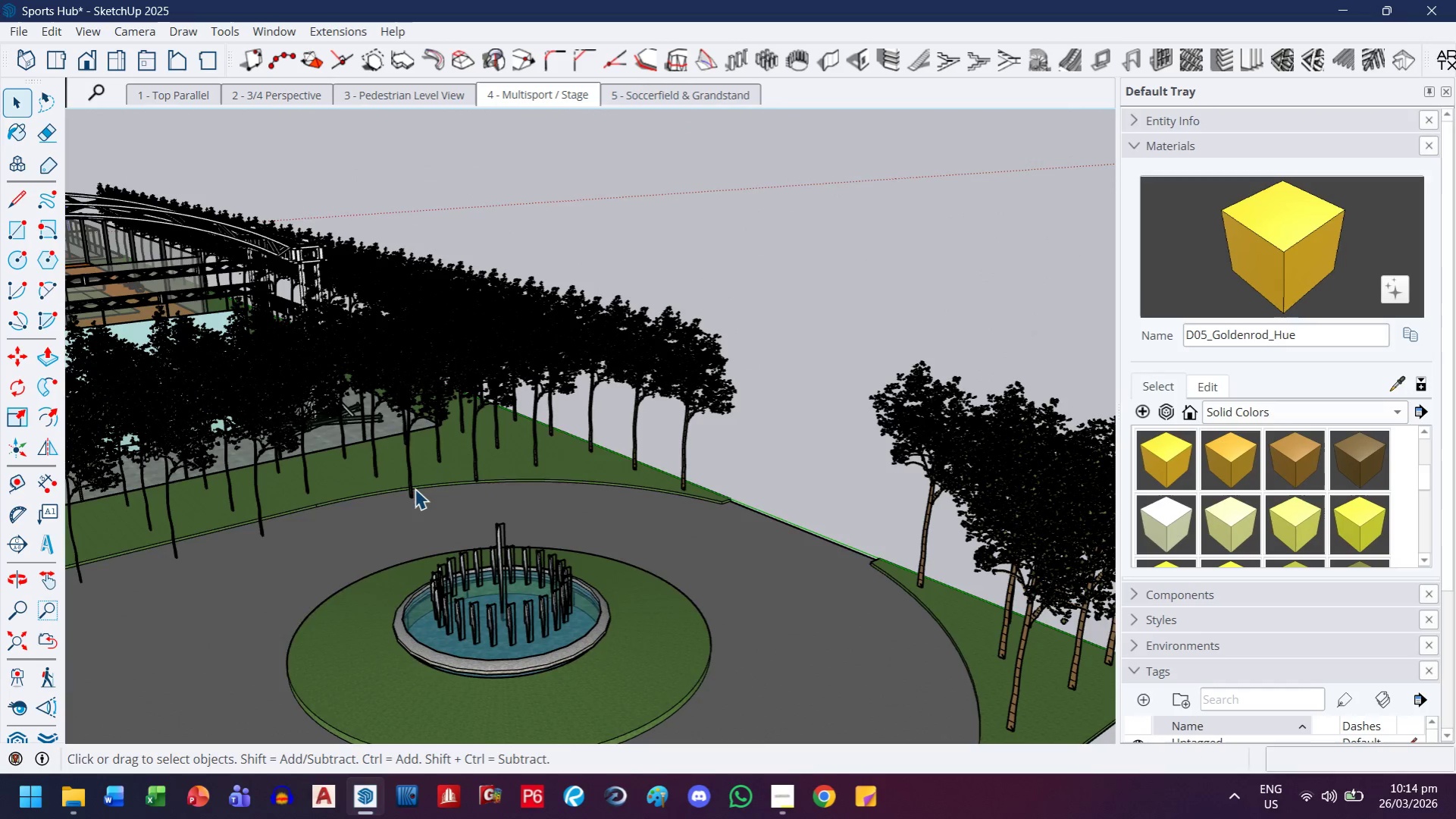 
key(Delete)
 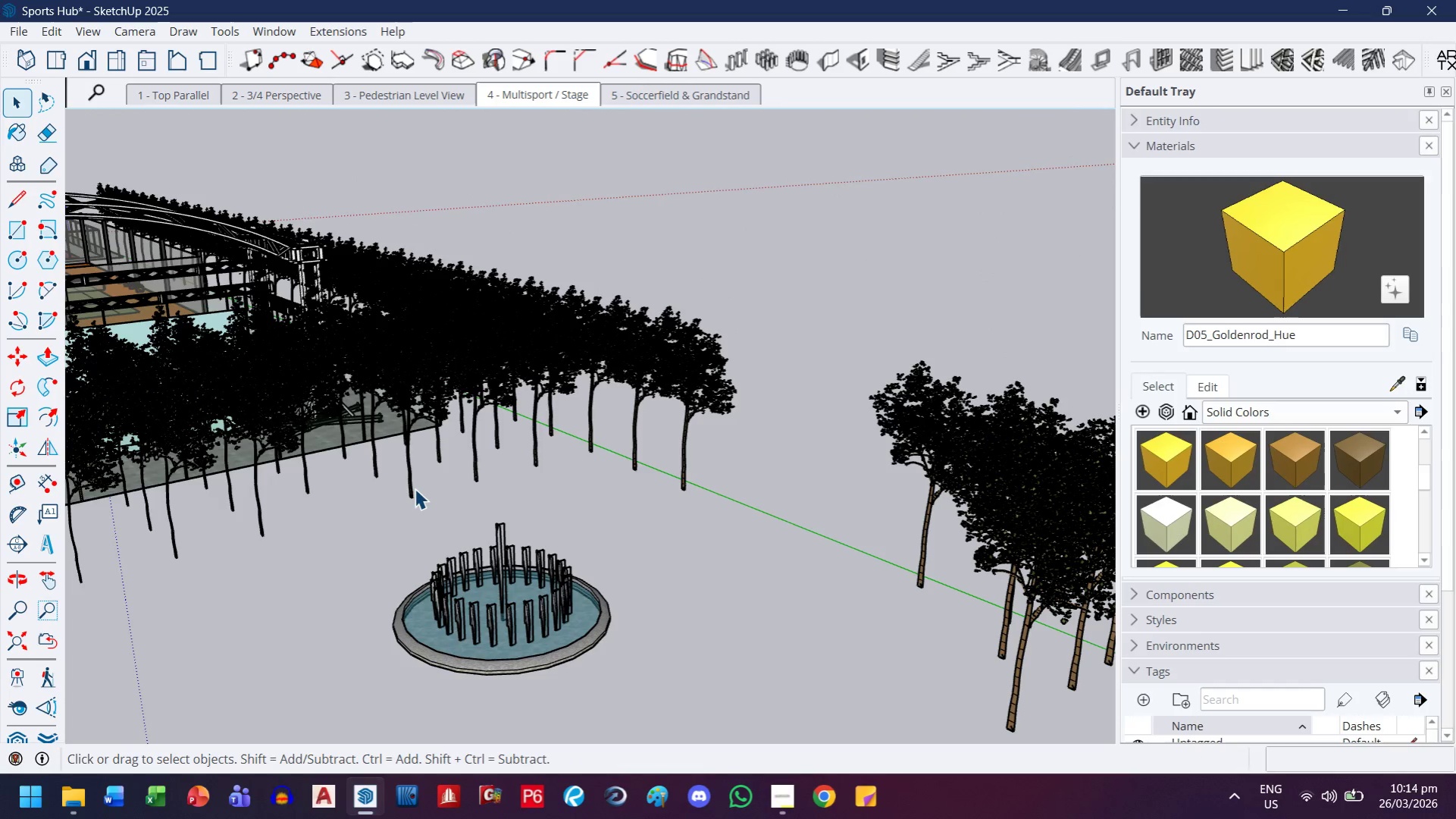 
key(Control+ControlLeft)
 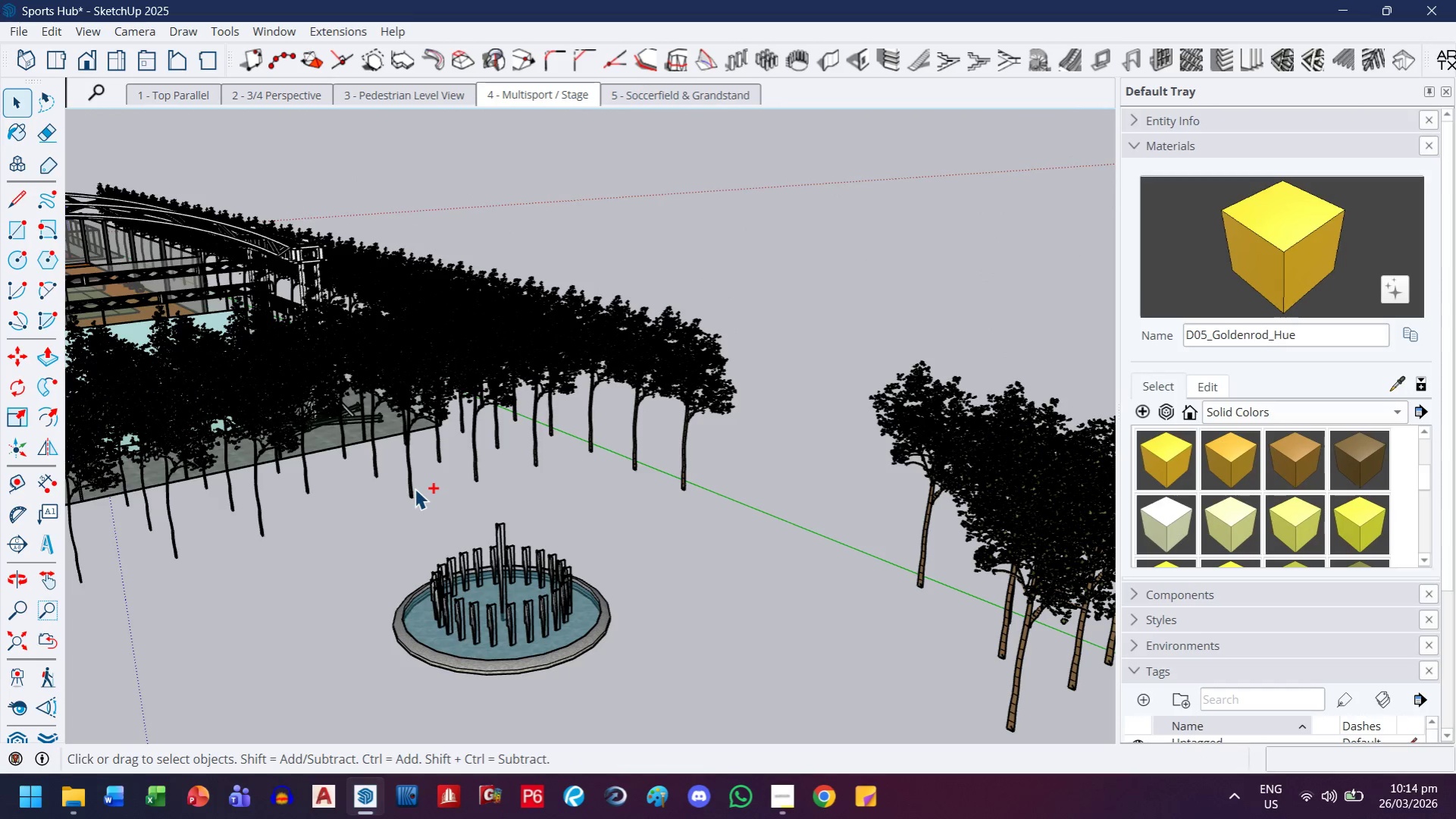 
key(Control+Z)
 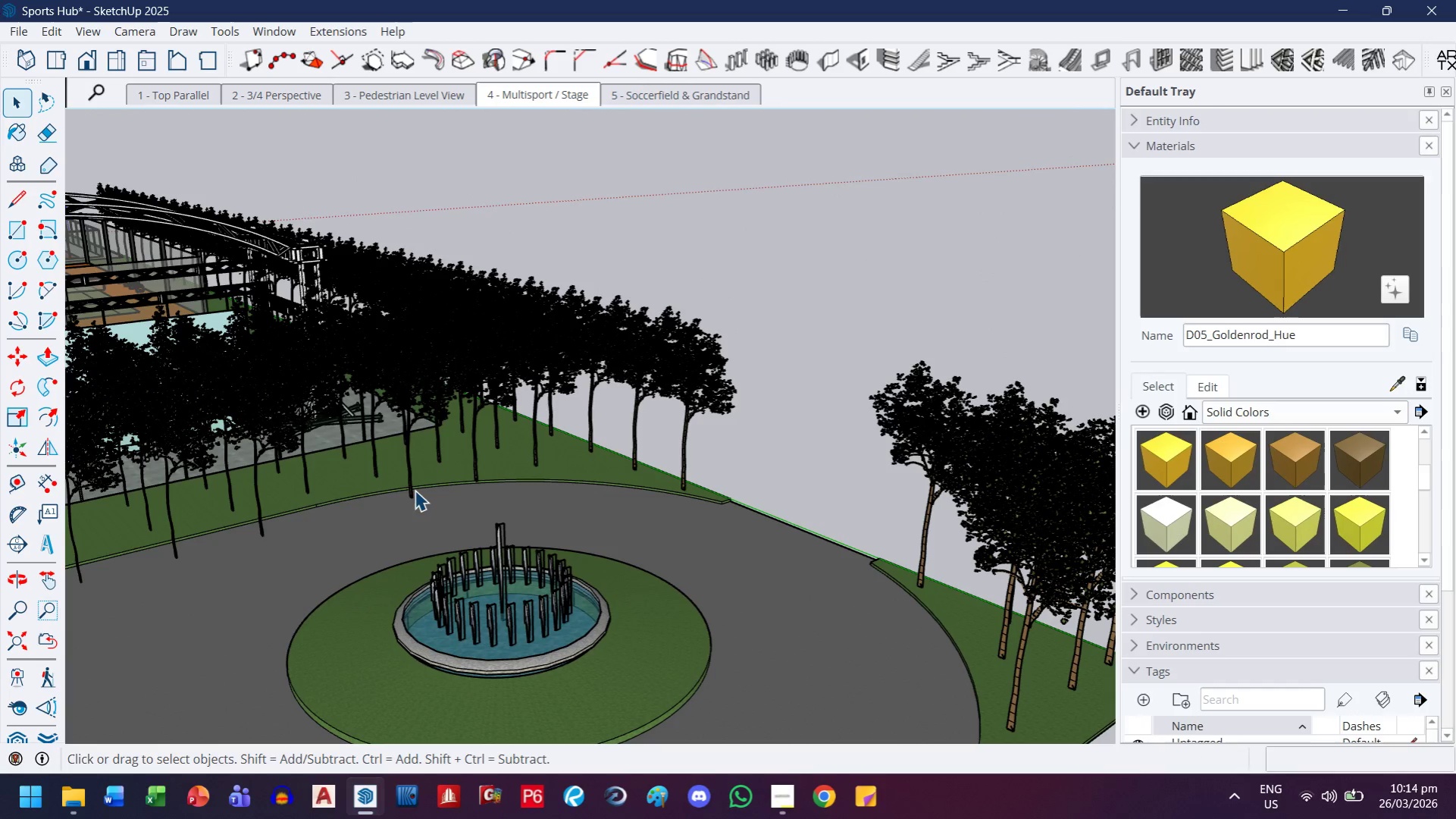 
key(H)
 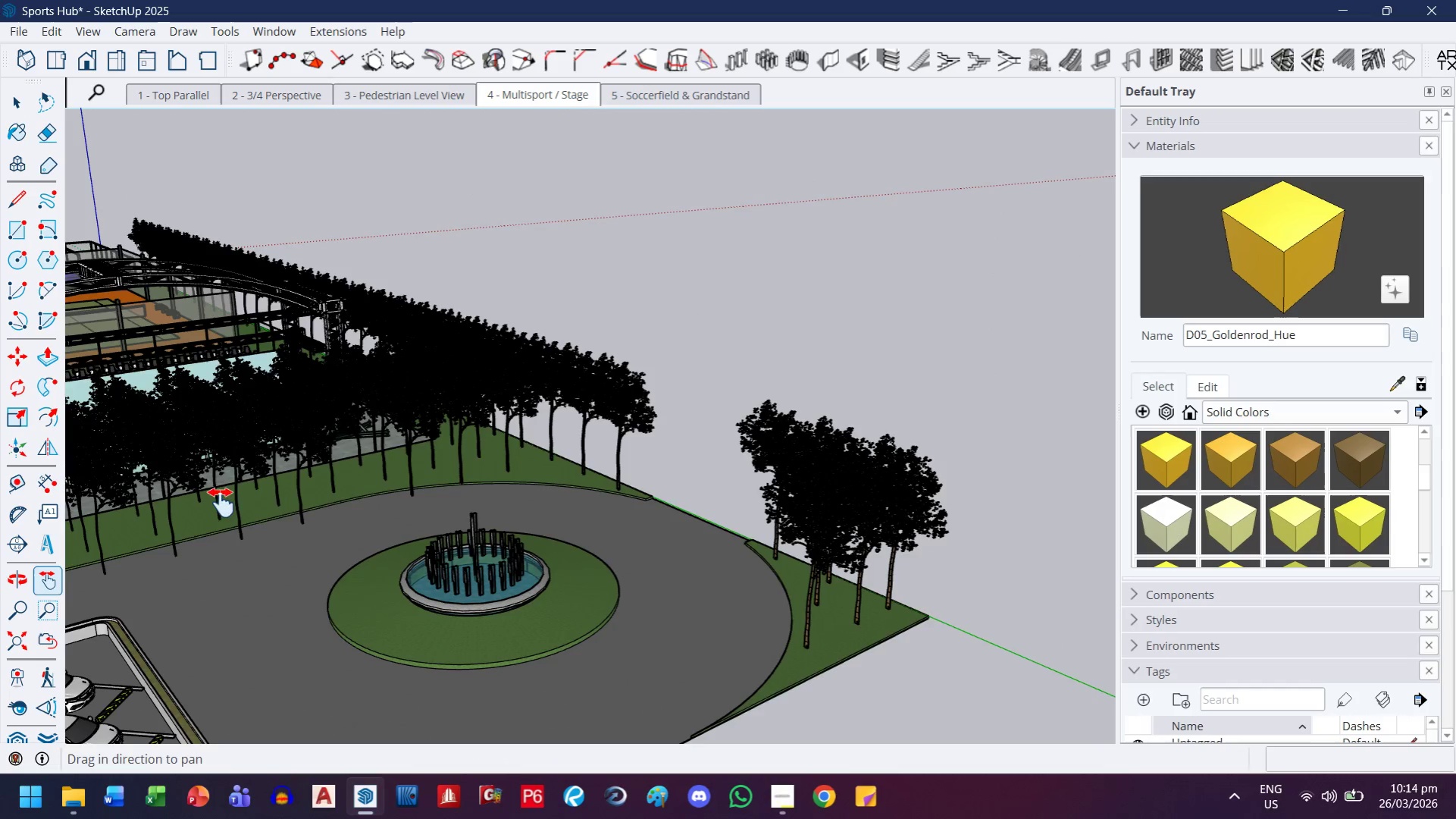 
left_click_drag(start_coordinate=[221, 503], to_coordinate=[585, 381])
 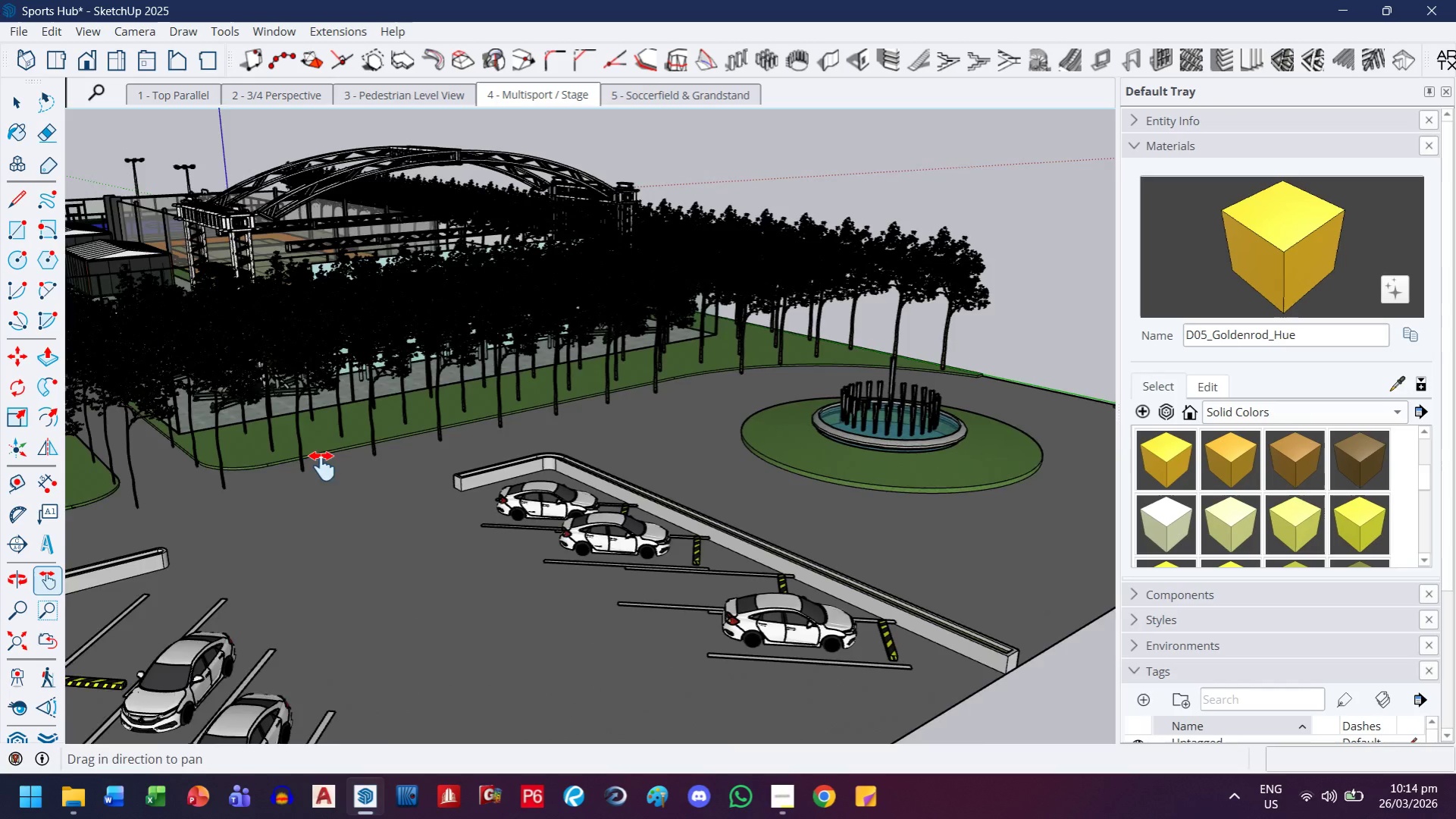 
scroll: coordinate [415, 490], scroll_direction: down, amount: 3.0
 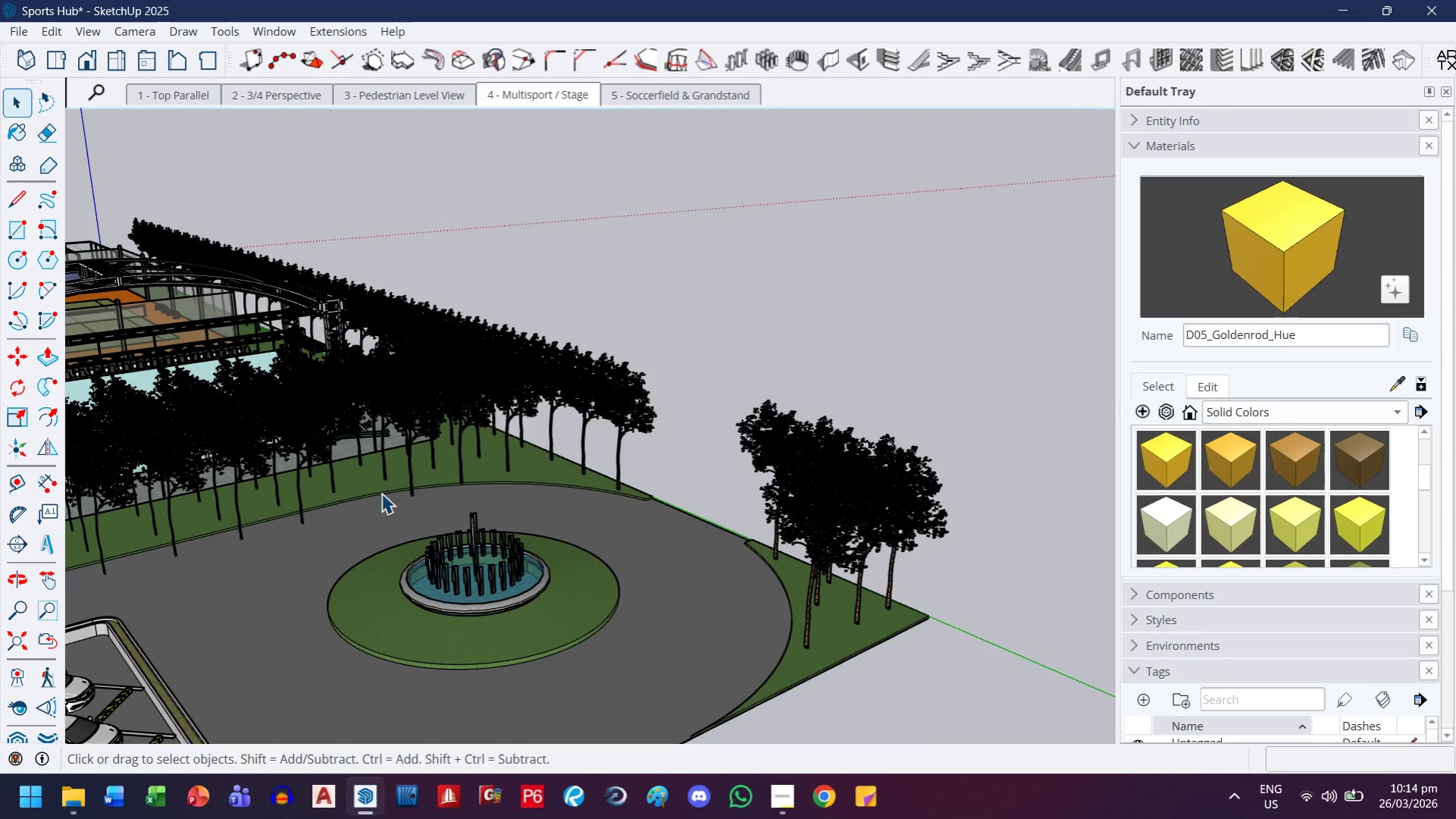 
left_click_drag(start_coordinate=[315, 466], to_coordinate=[578, 476])
 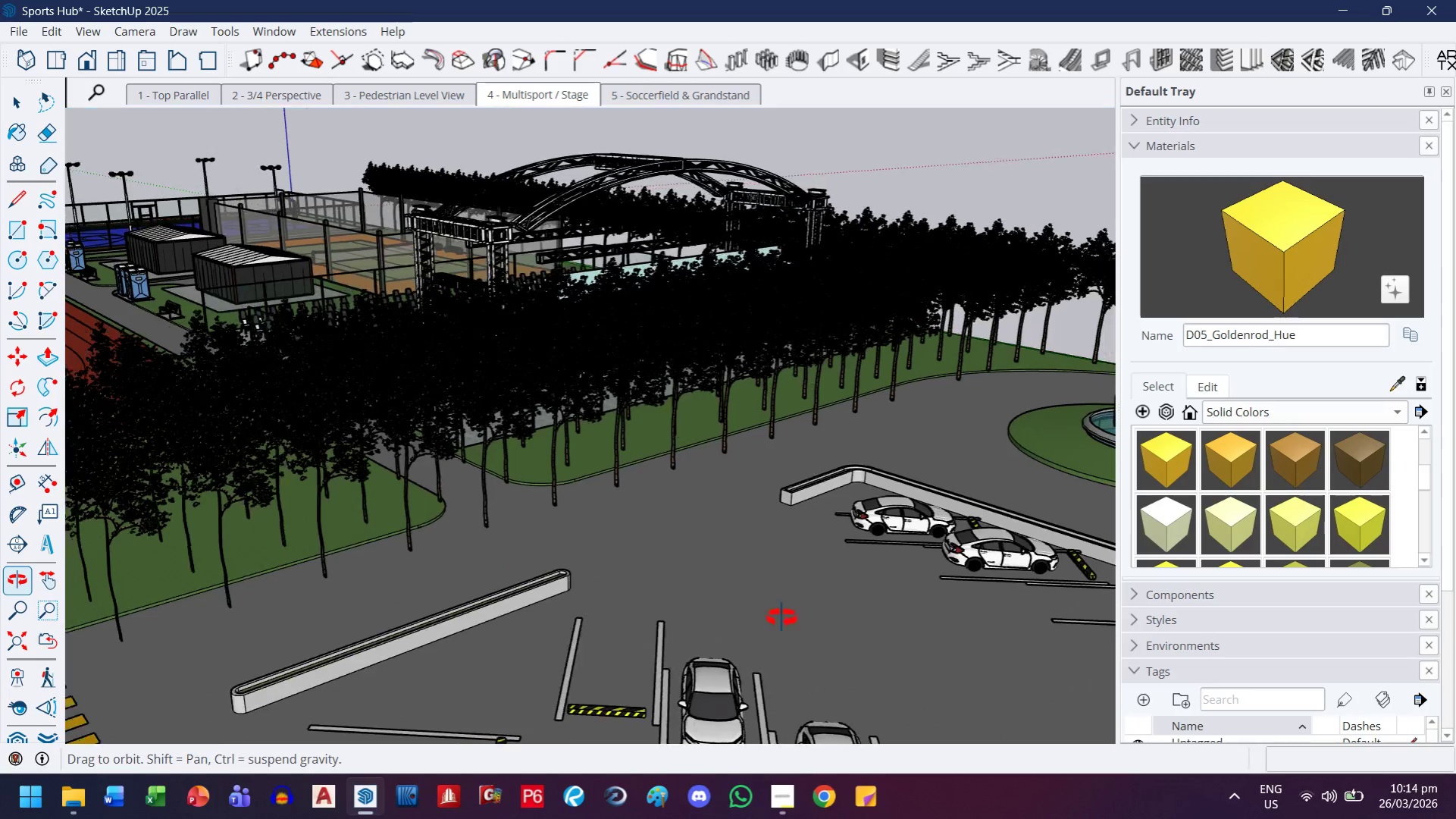 
scroll: coordinate [854, 618], scroll_direction: down, amount: 1.0
 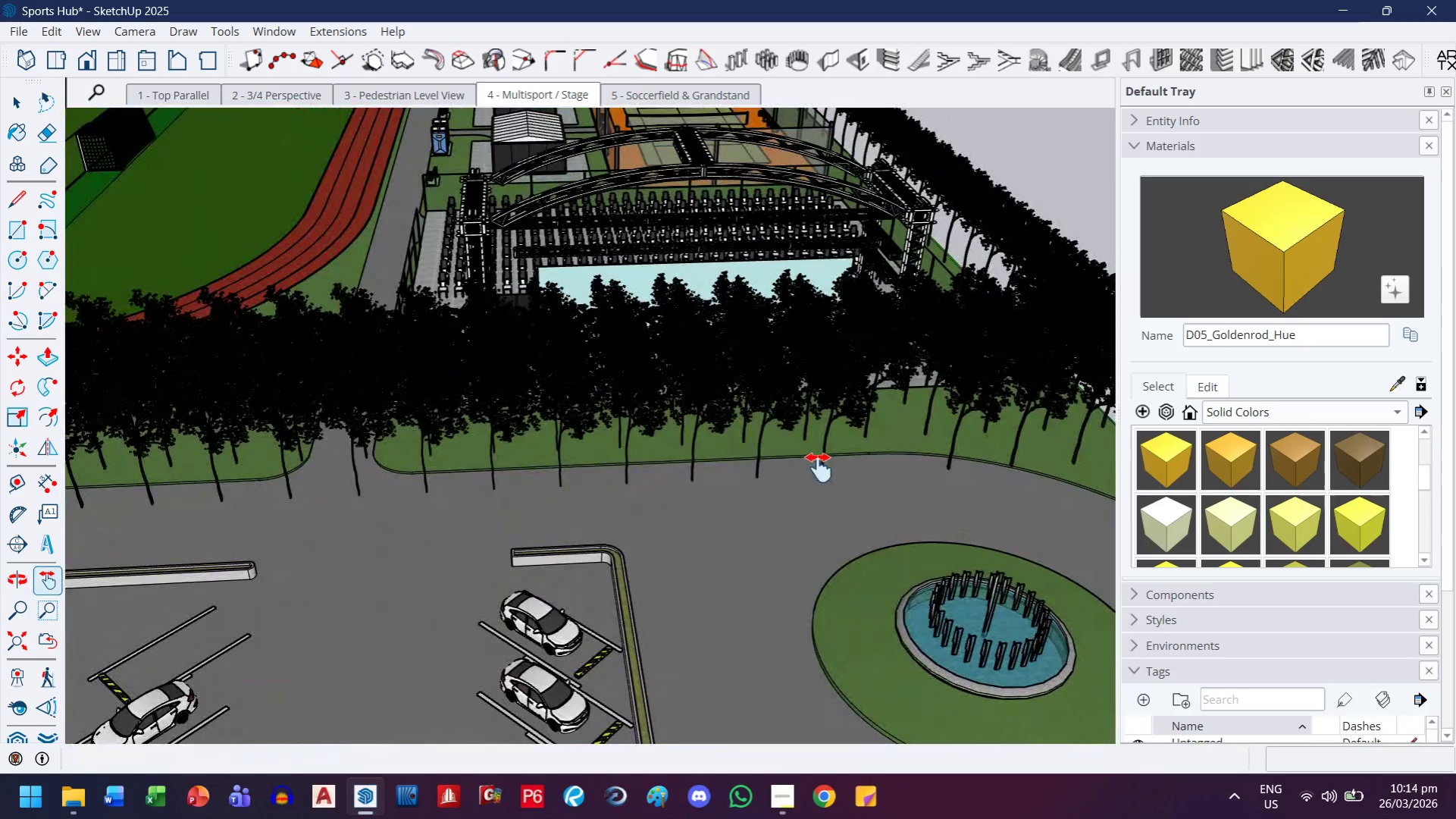 
wait(5.76)
 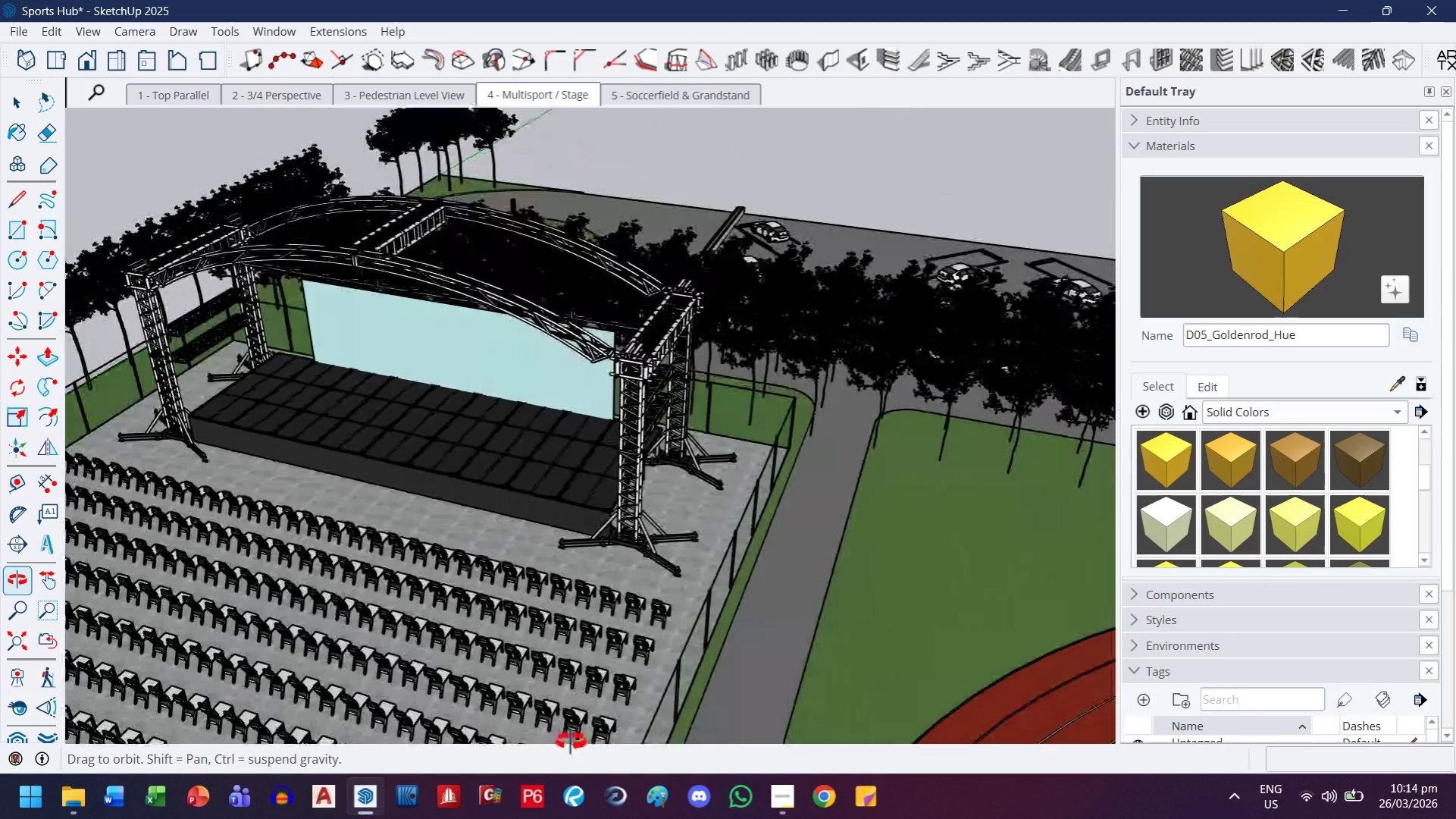 
left_click([20, 112])
 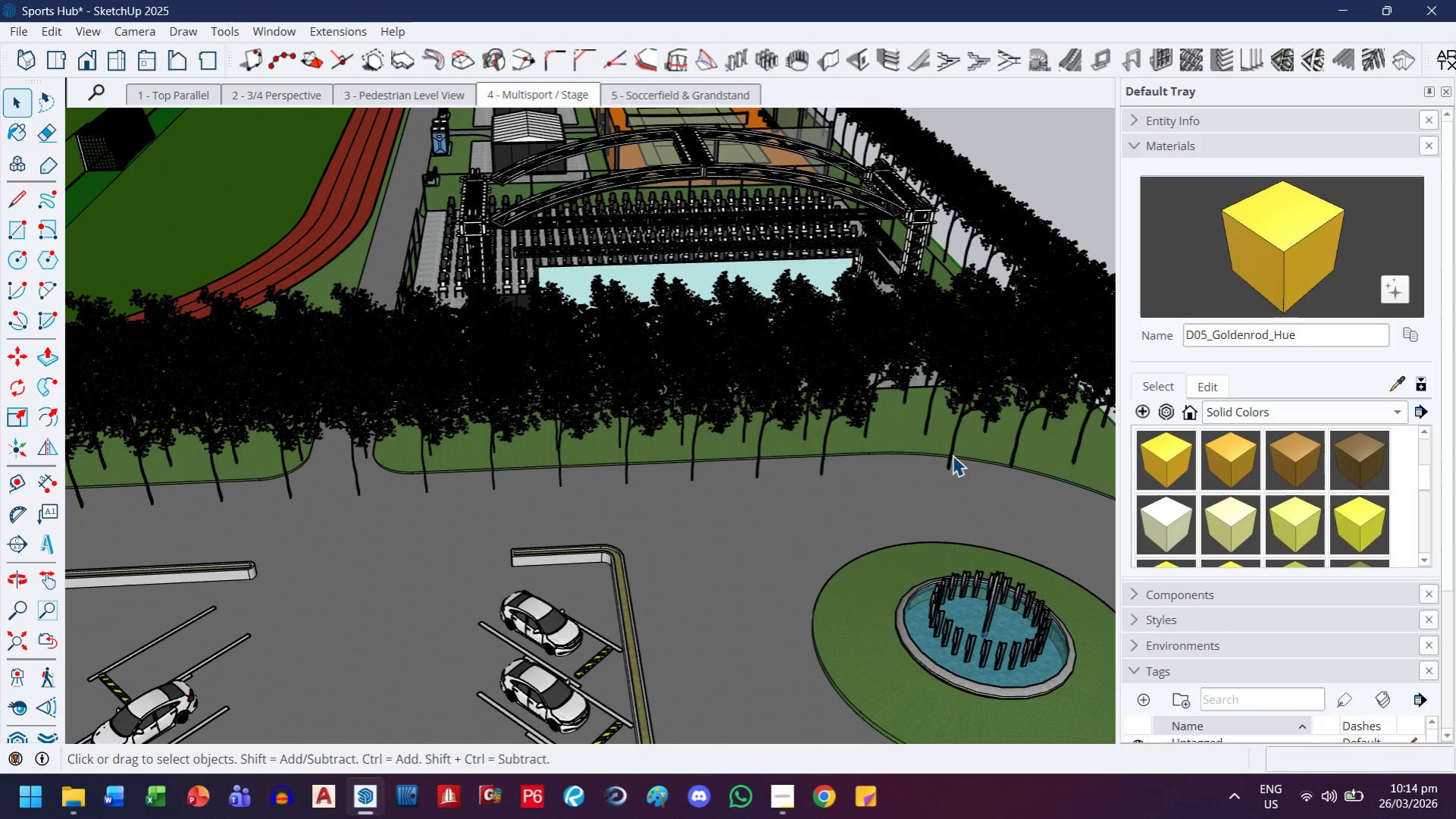 
left_click([950, 459])
 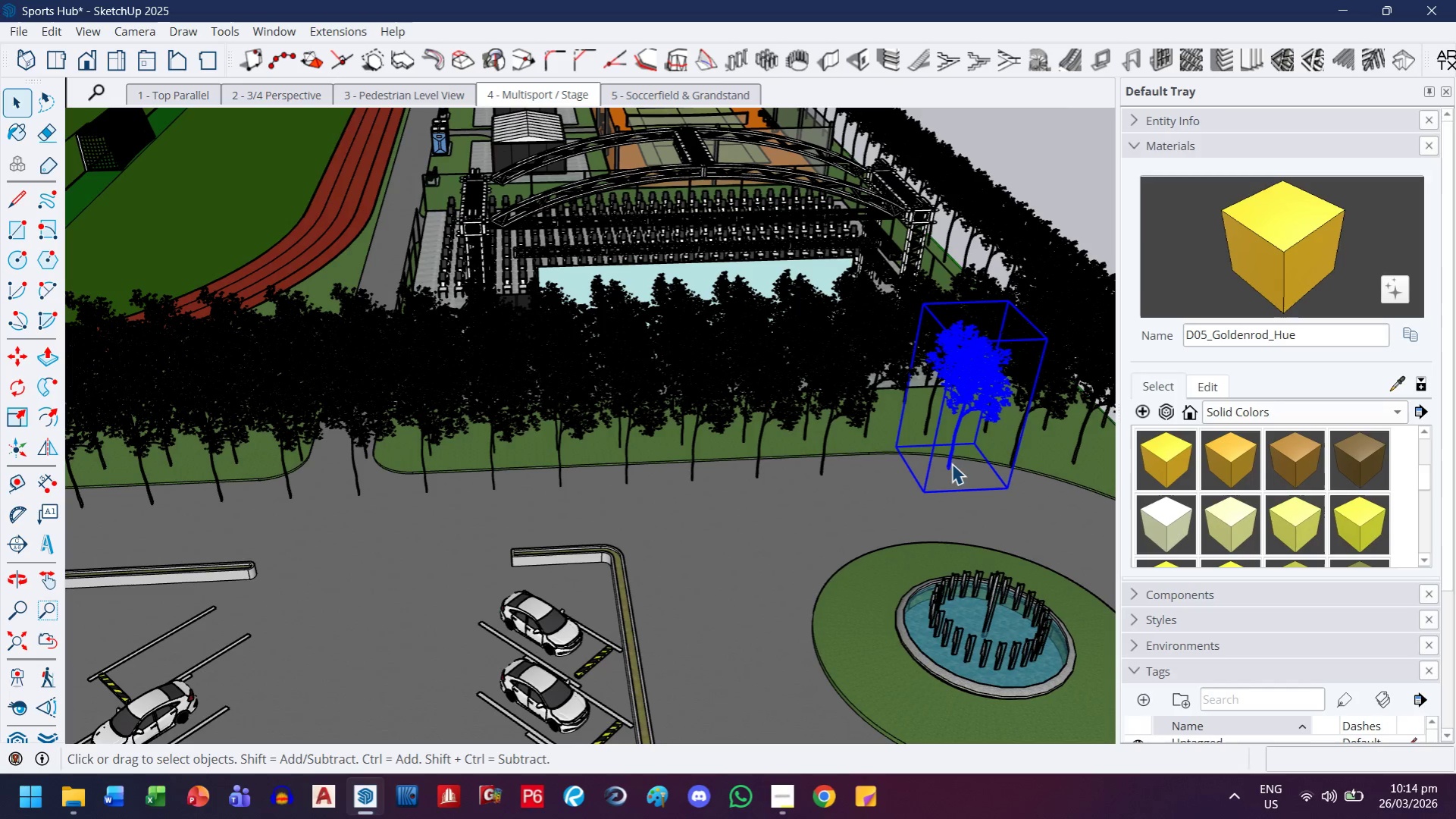 
key(Delete)
 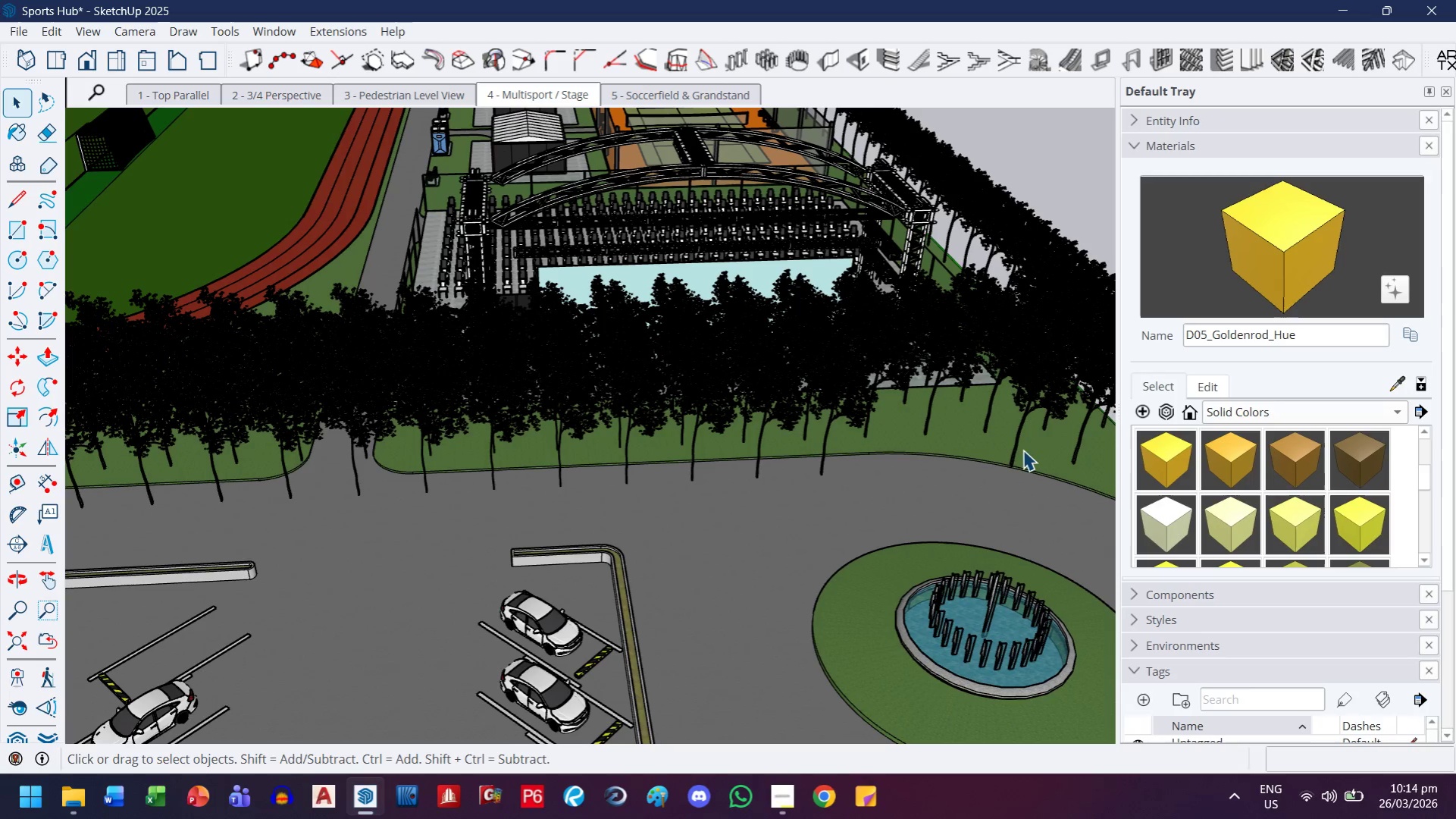 
left_click([1015, 460])
 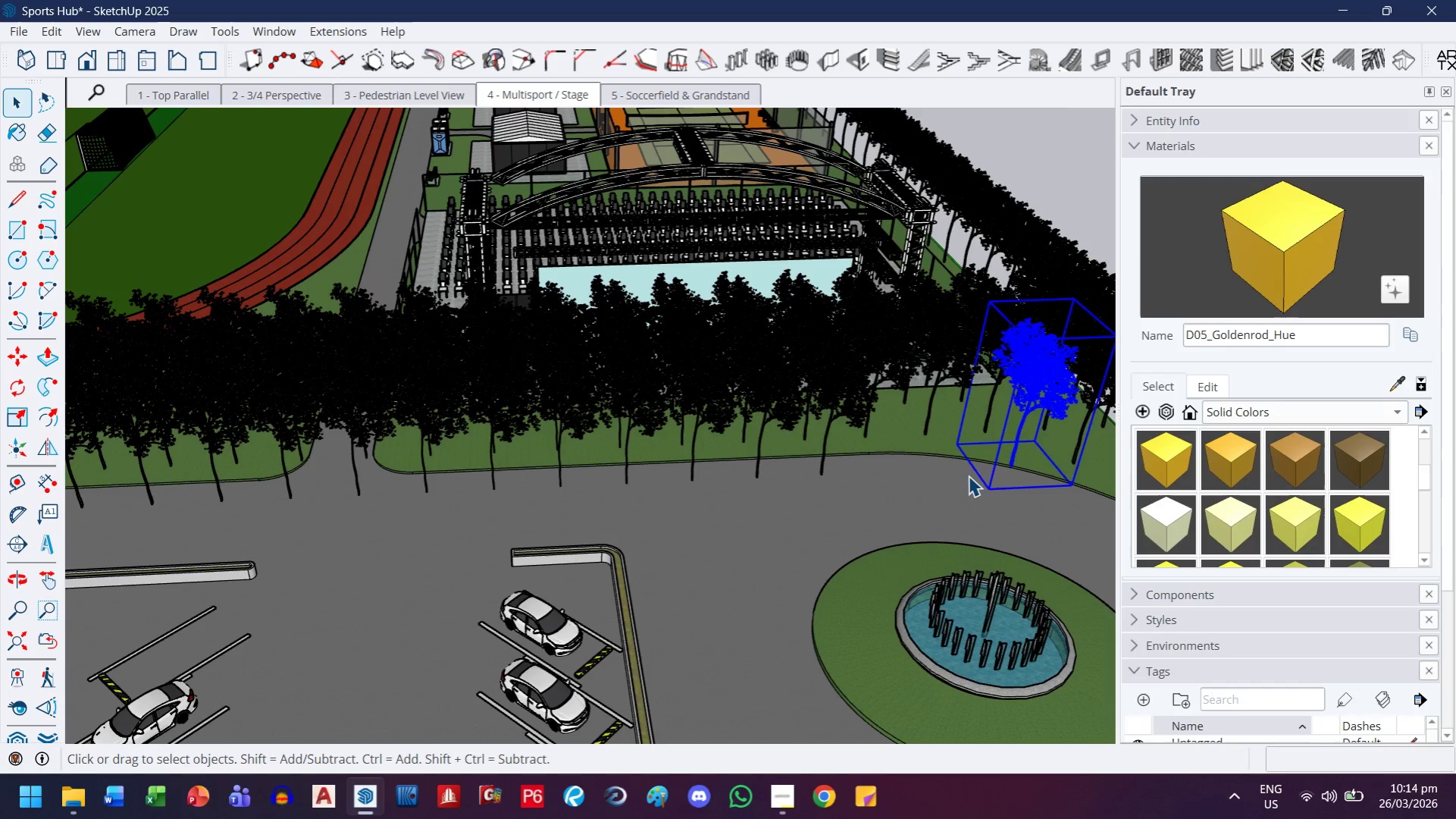 
key(M)
 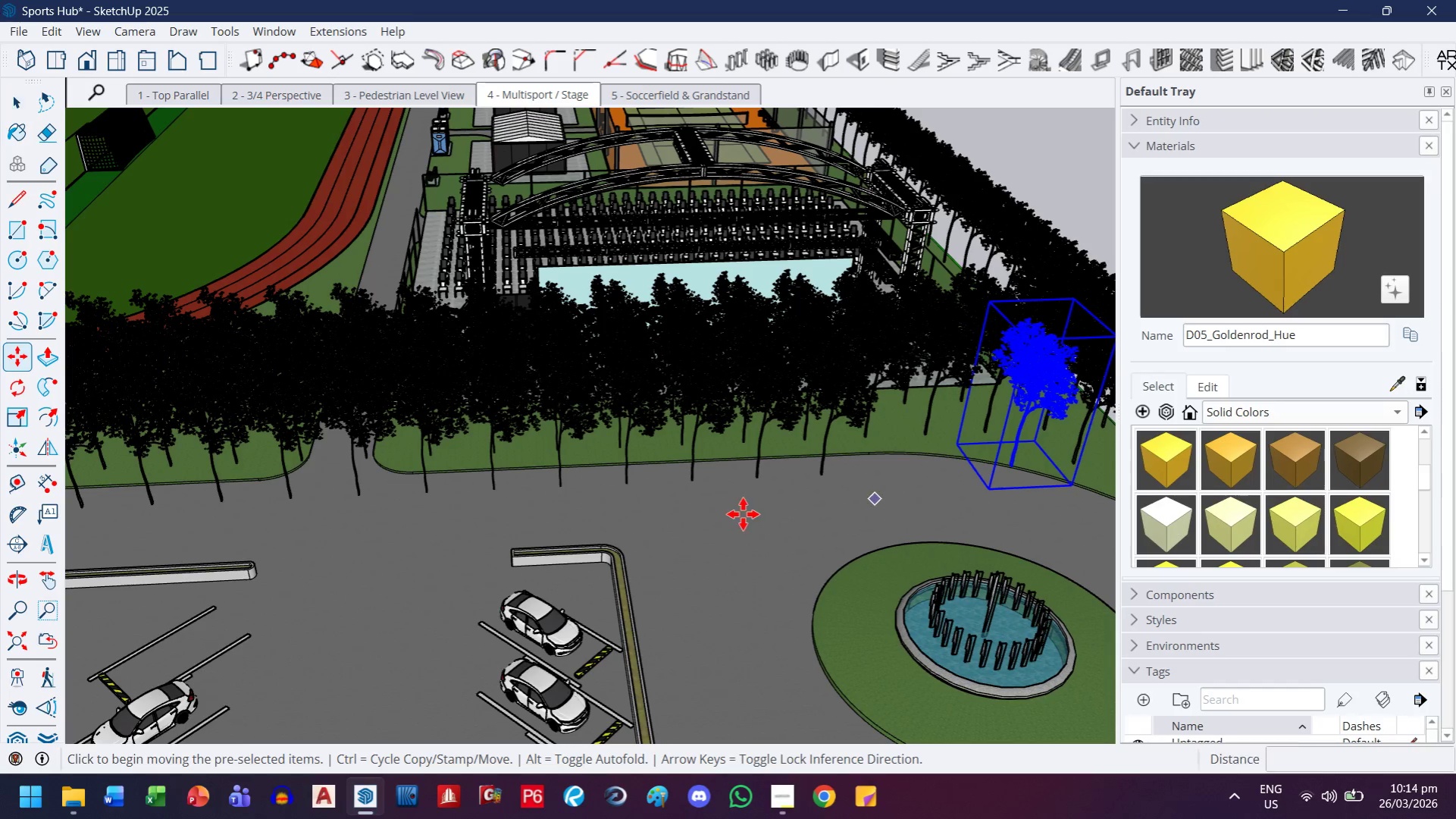 
left_click([743, 514])
 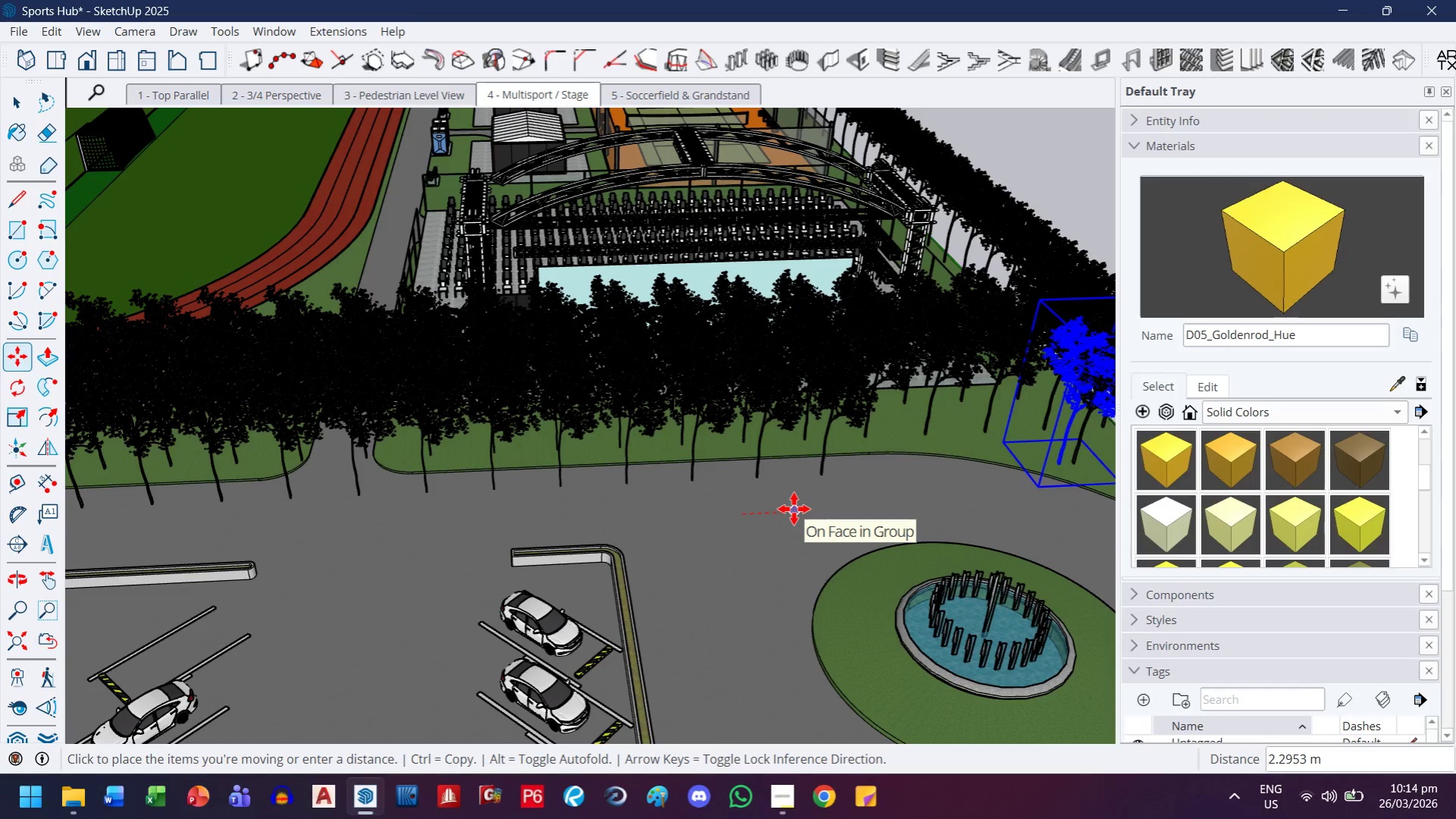 
key(1)
 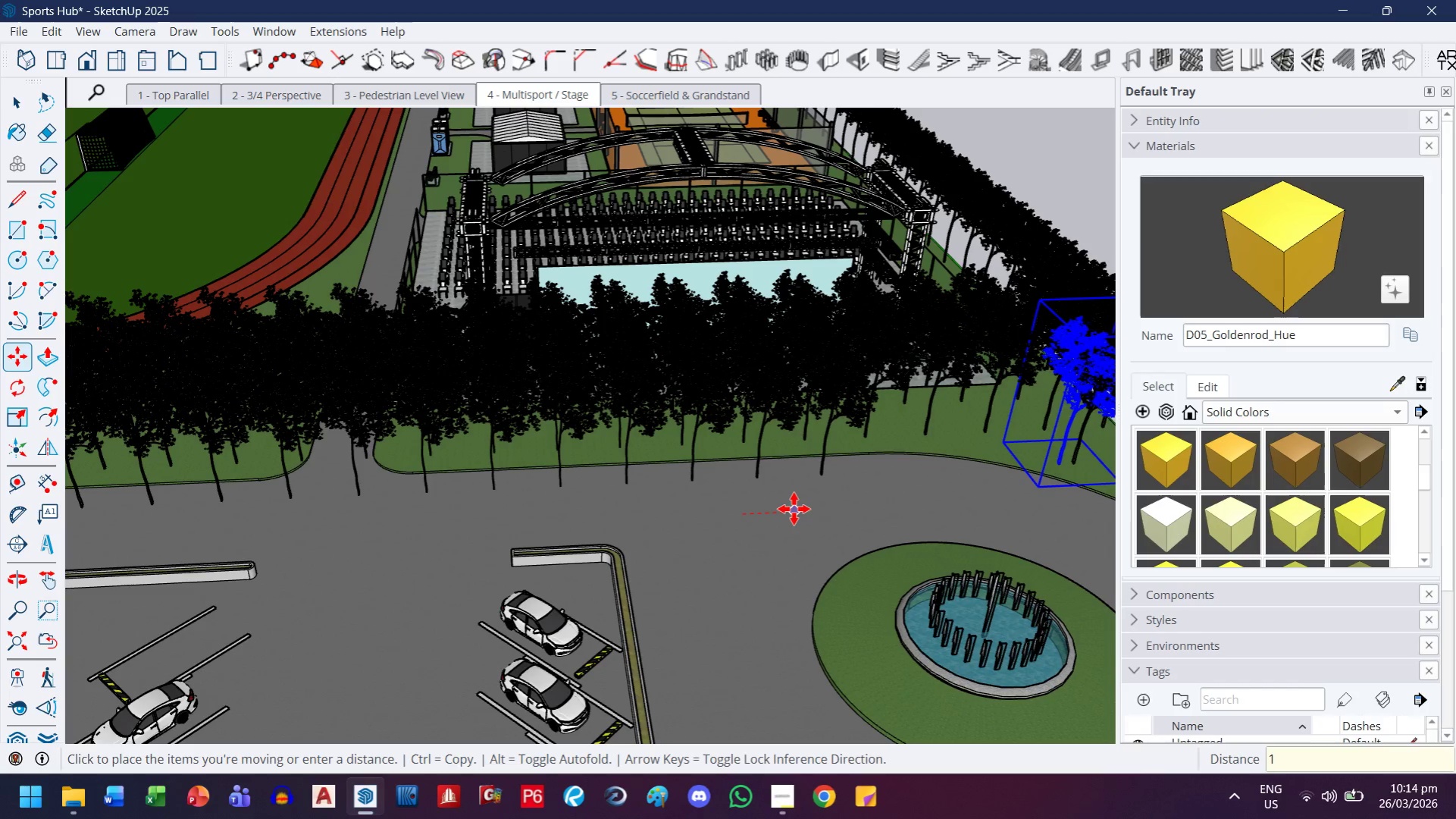 
key(Enter)
 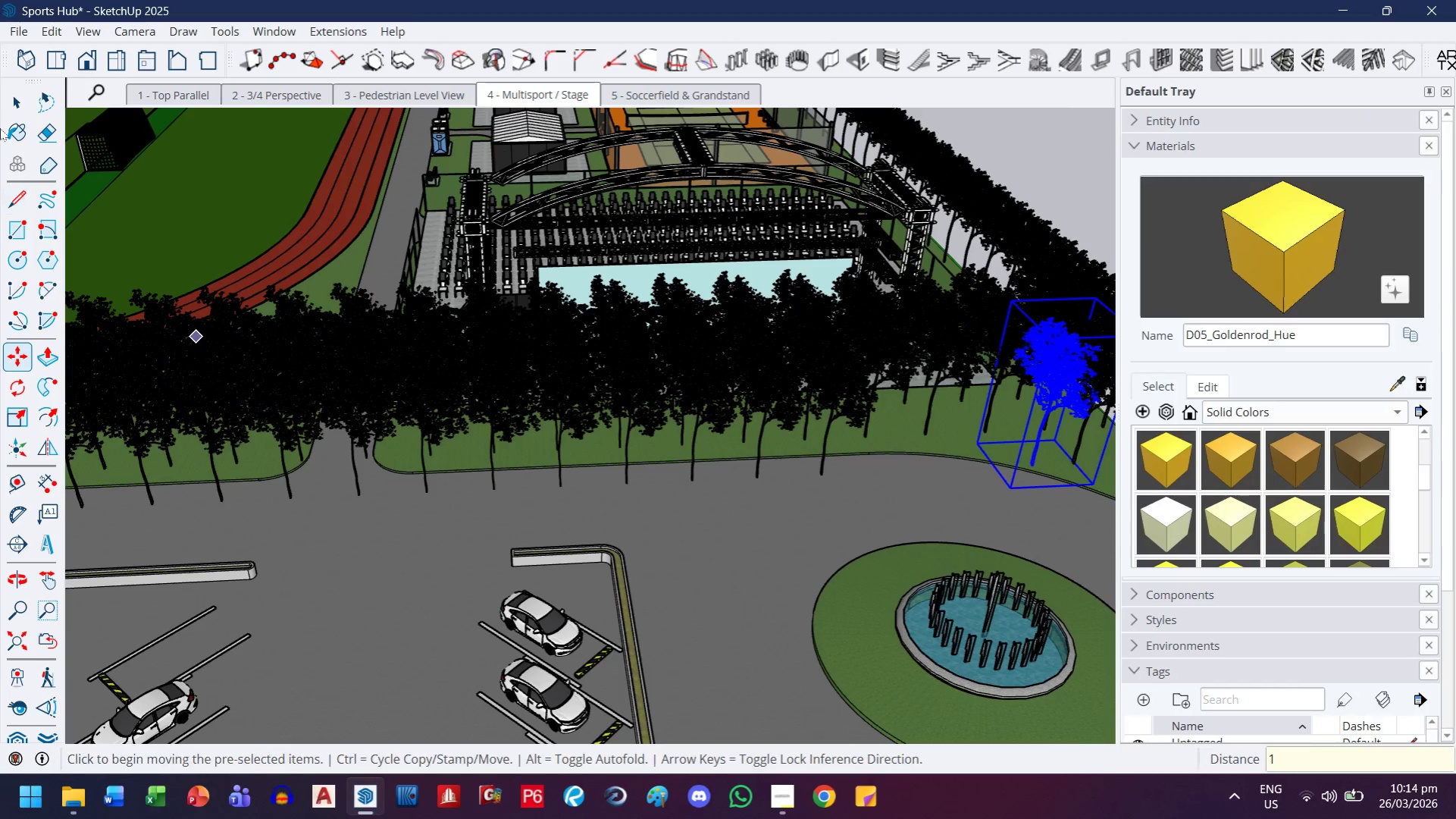 
left_click([15, 93])
 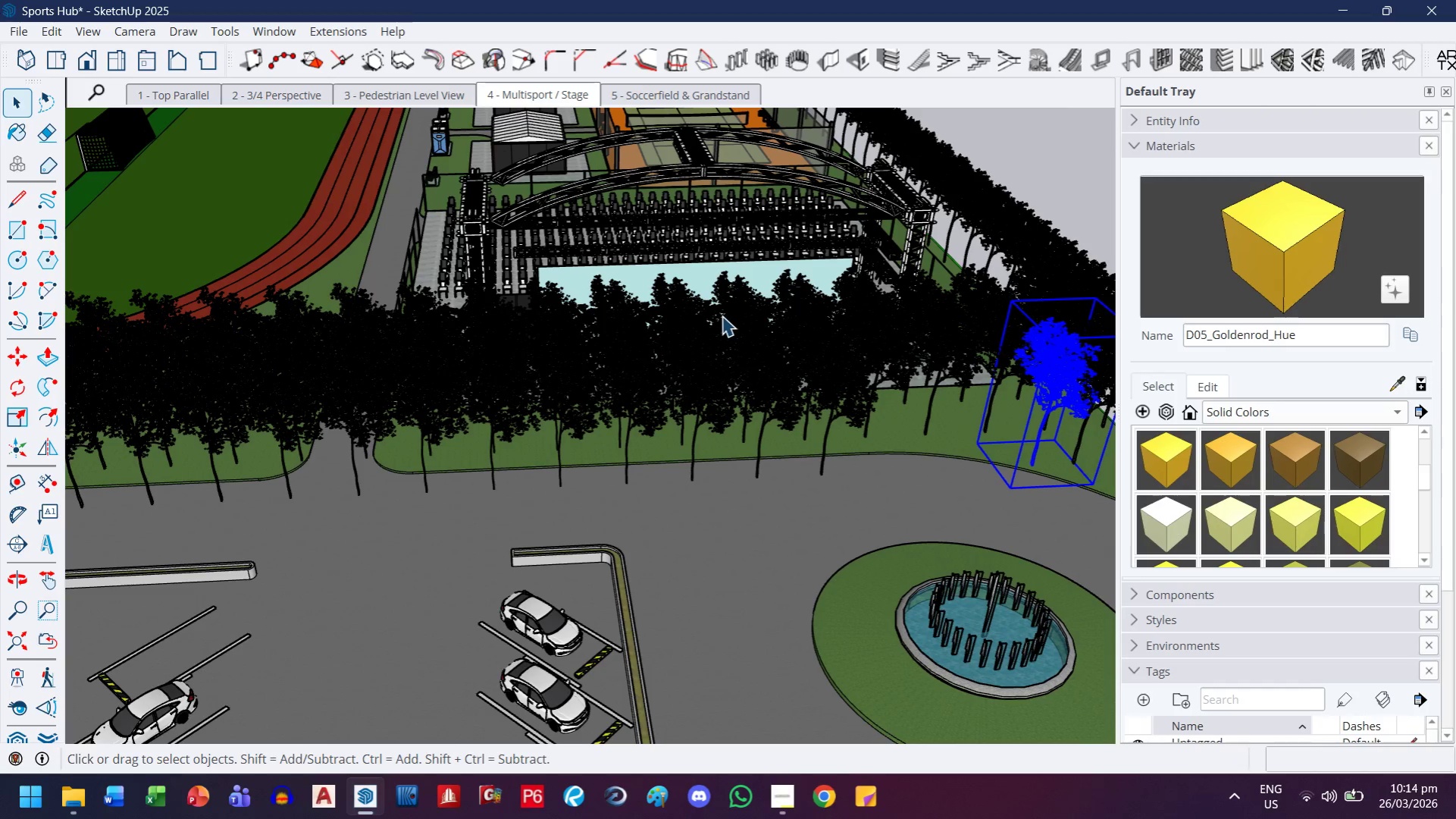 
scroll: coordinate [803, 366], scroll_direction: up, amount: 5.0
 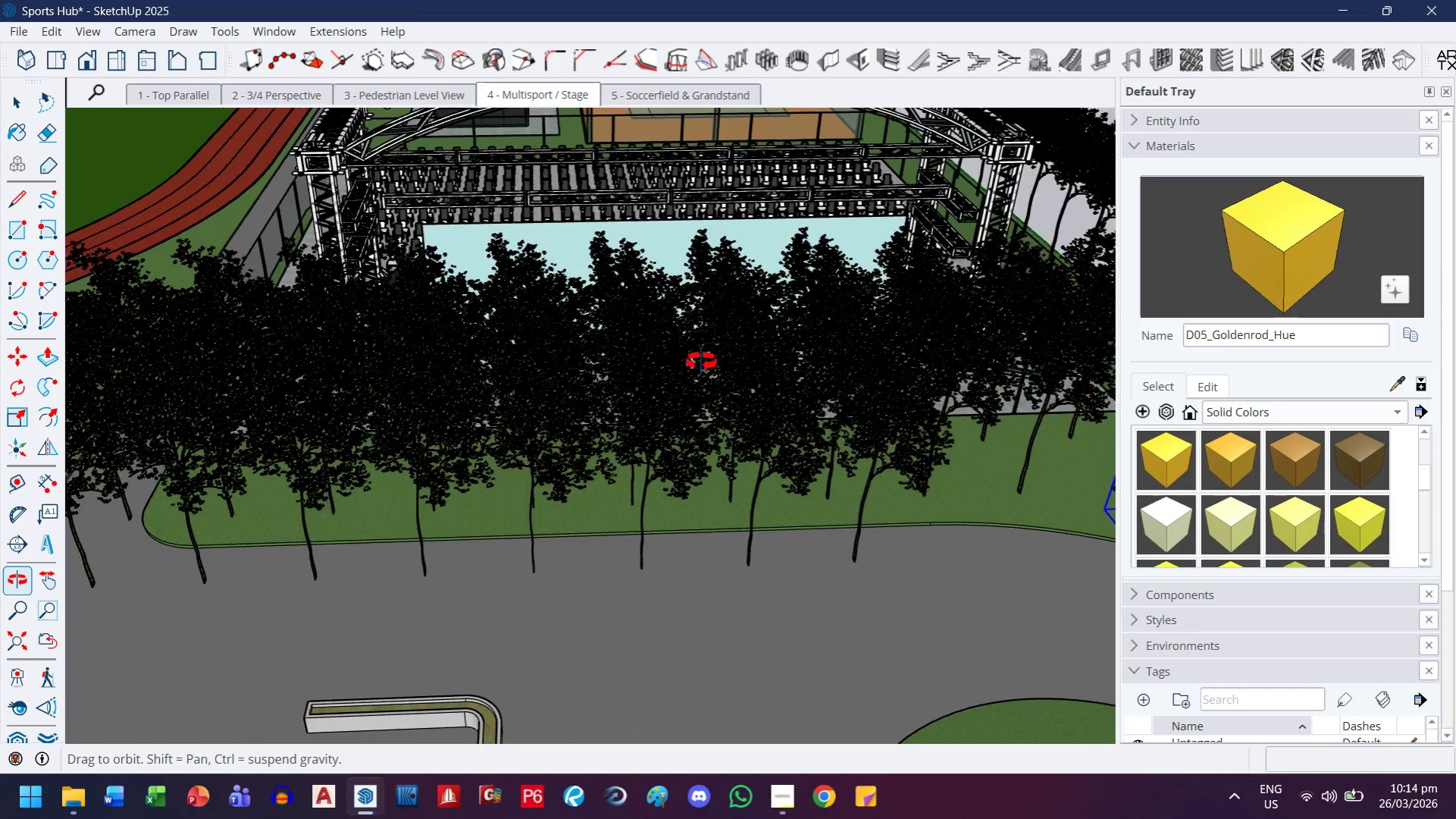 
key(H)
 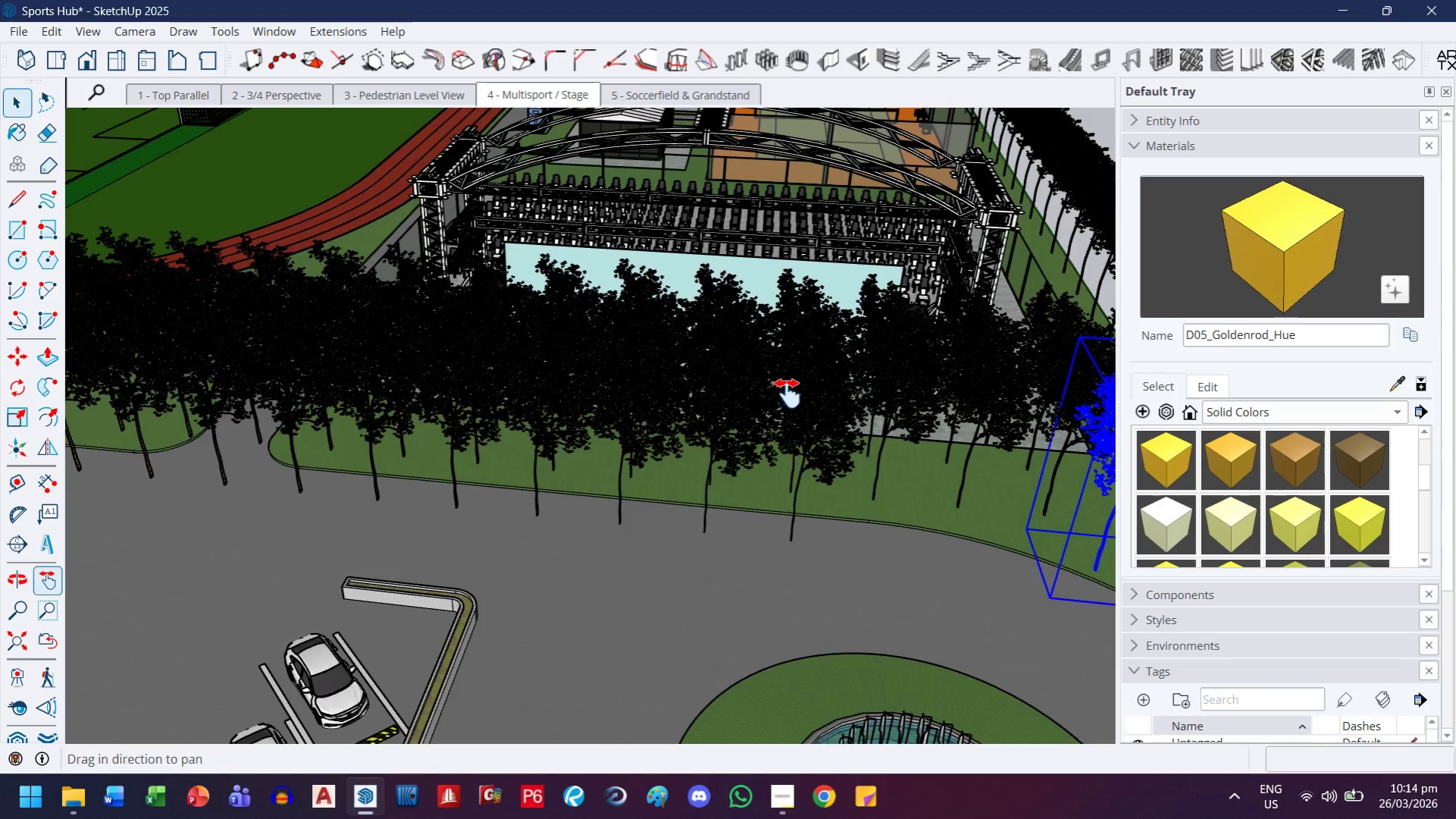 
left_click_drag(start_coordinate=[787, 394], to_coordinate=[387, 312])
 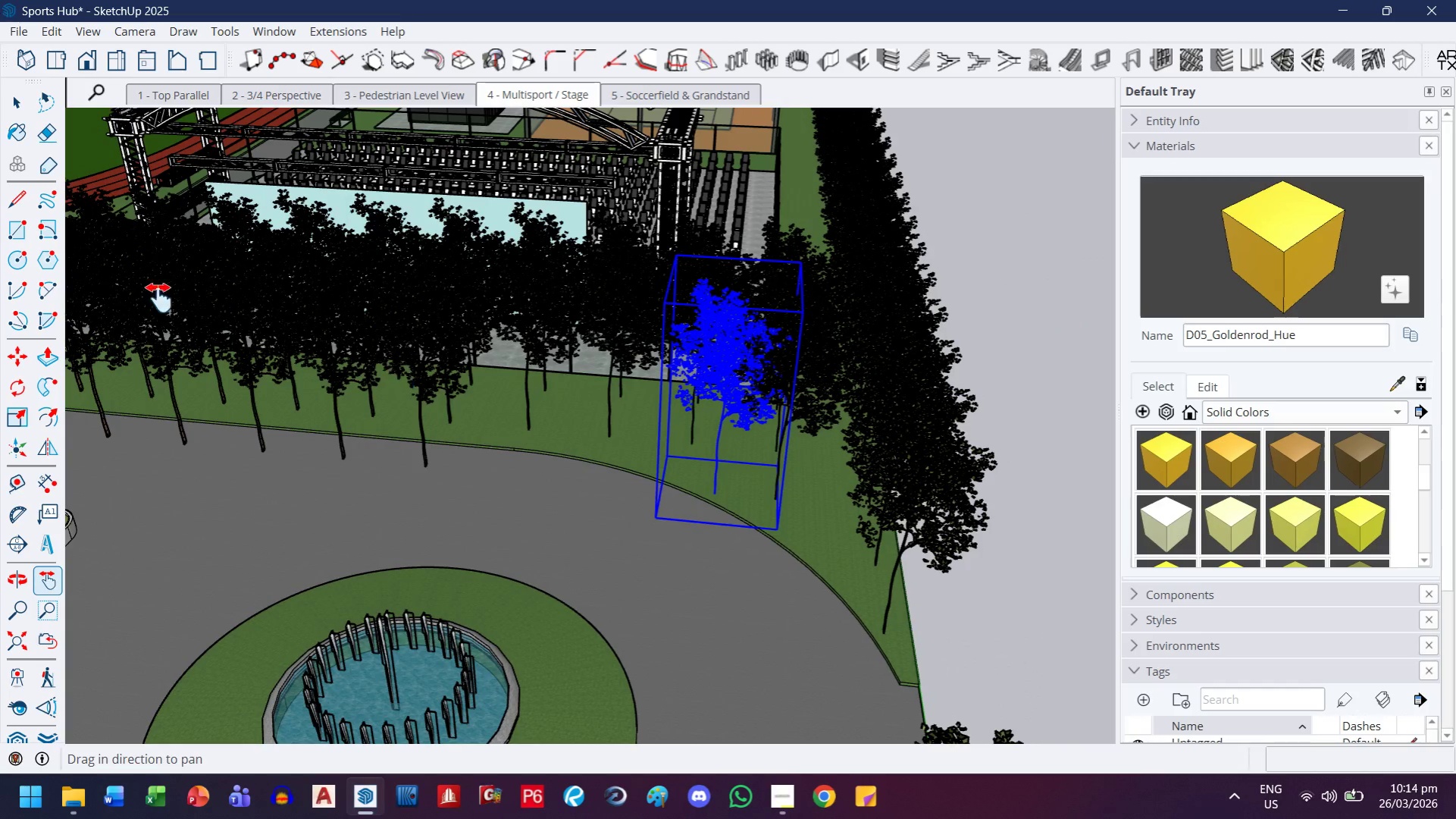 
scroll: coordinate [701, 362], scroll_direction: down, amount: 3.0
 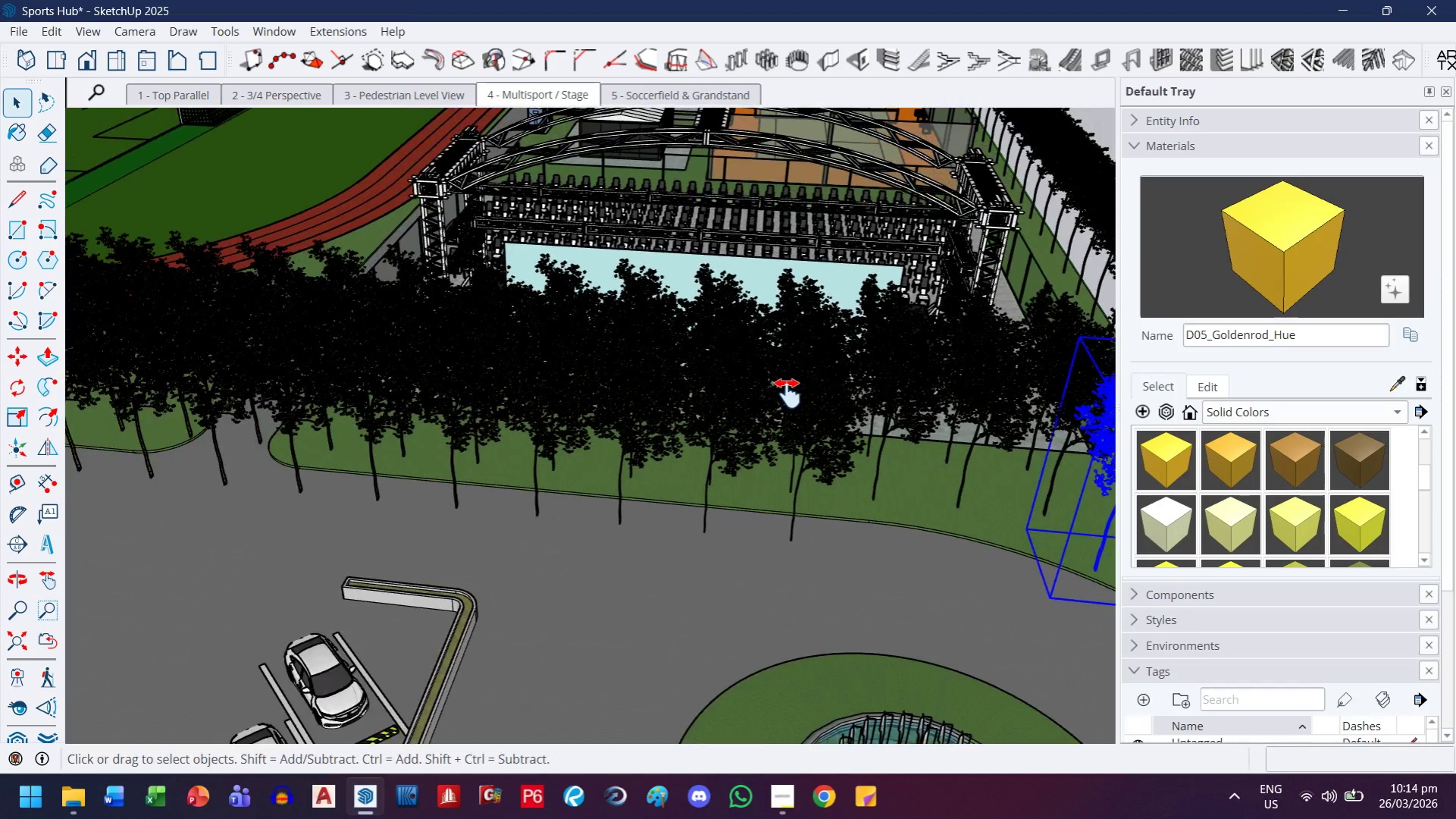 
left_click_drag(start_coordinate=[253, 387], to_coordinate=[576, 419])
 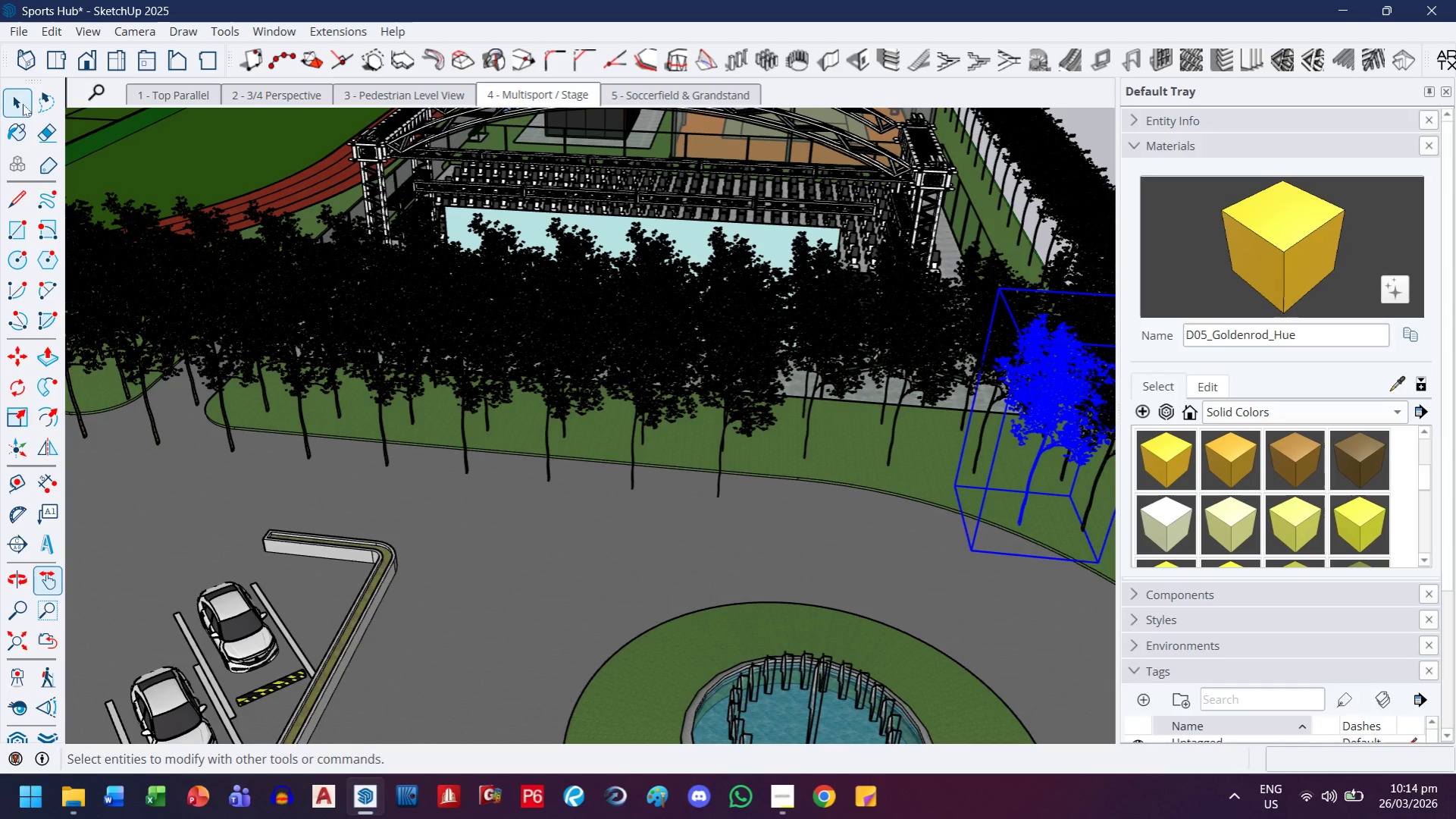 
left_click([19, 105])
 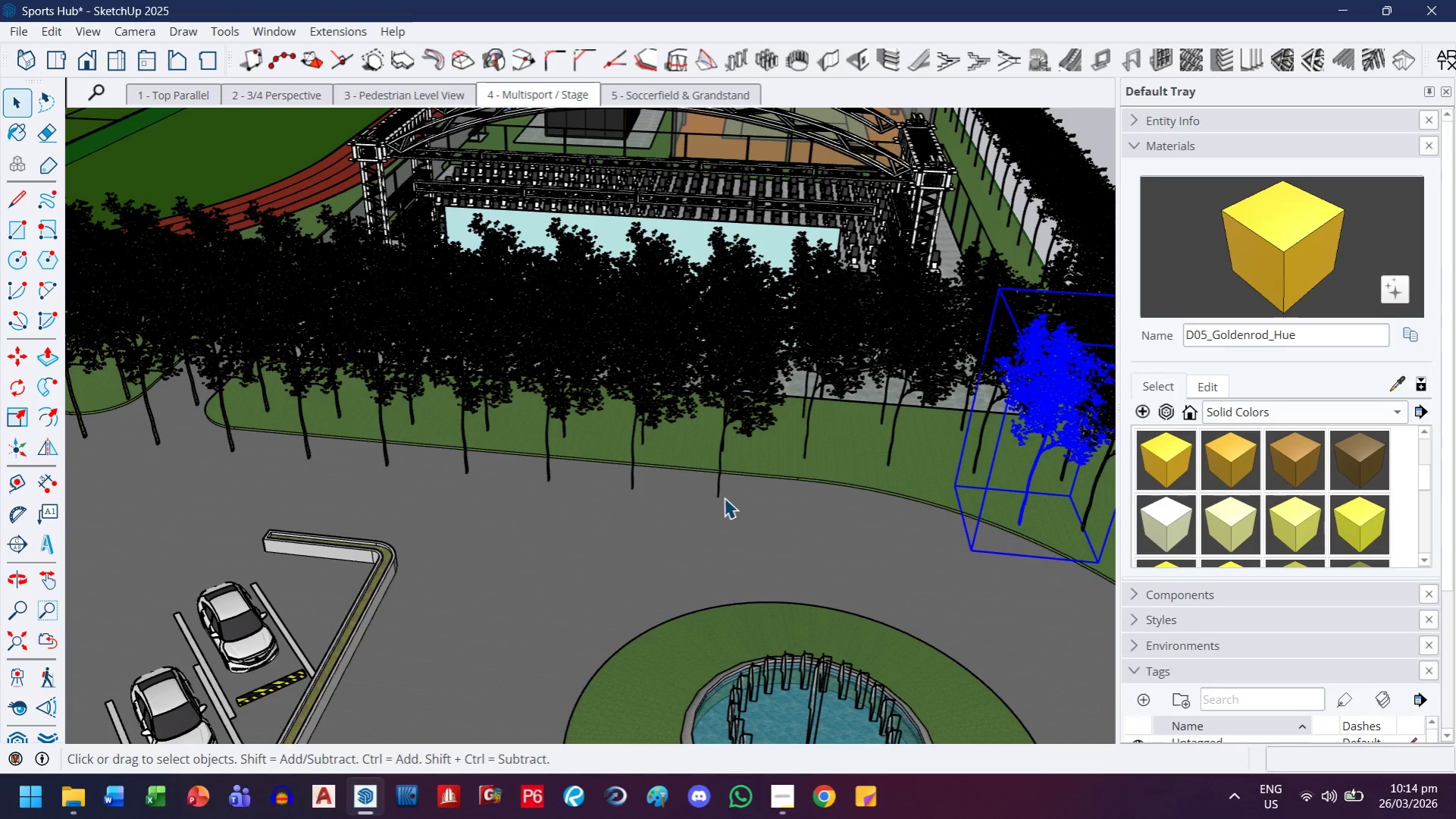 
left_click([715, 478])
 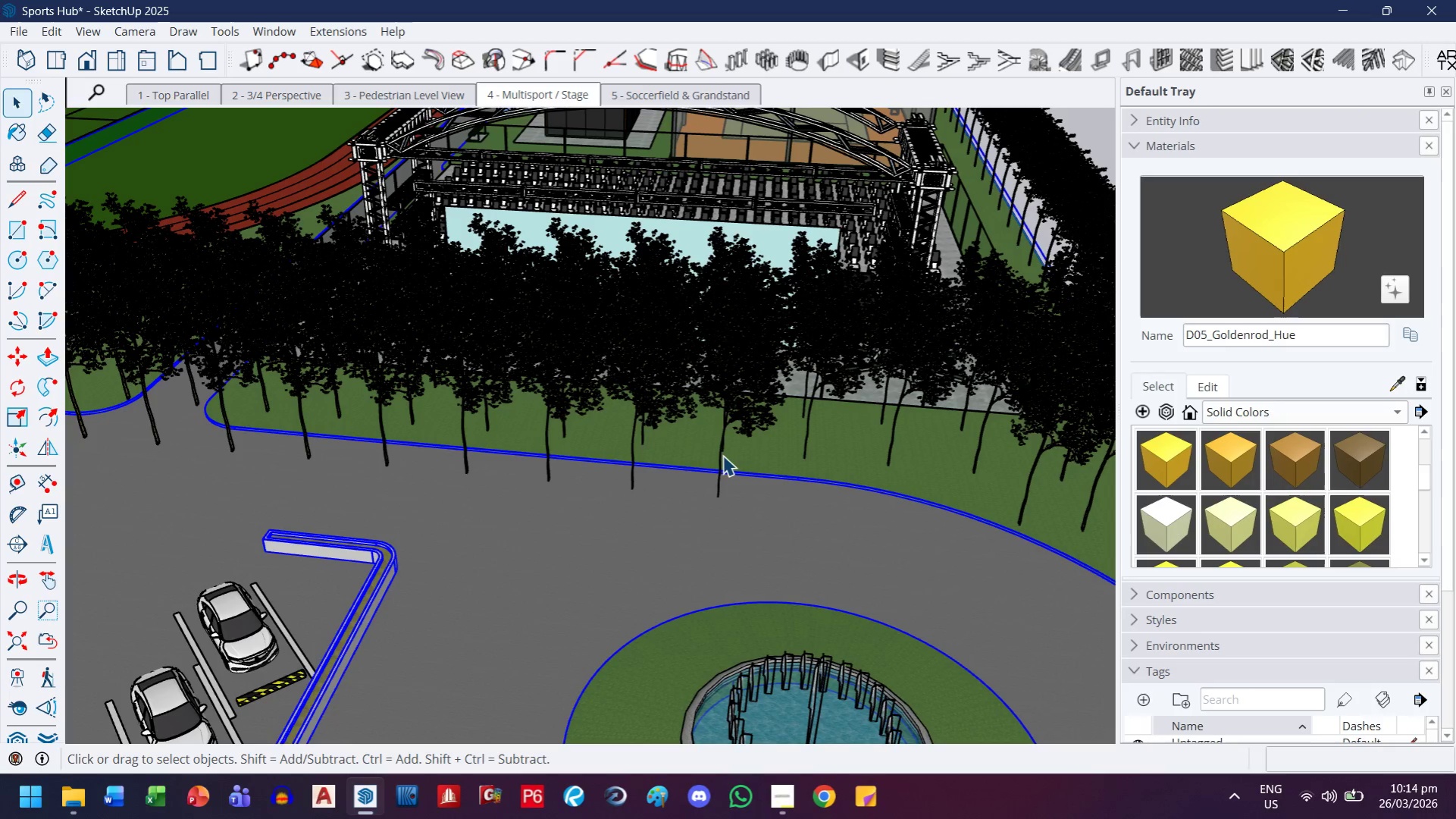 
left_click([715, 459])
 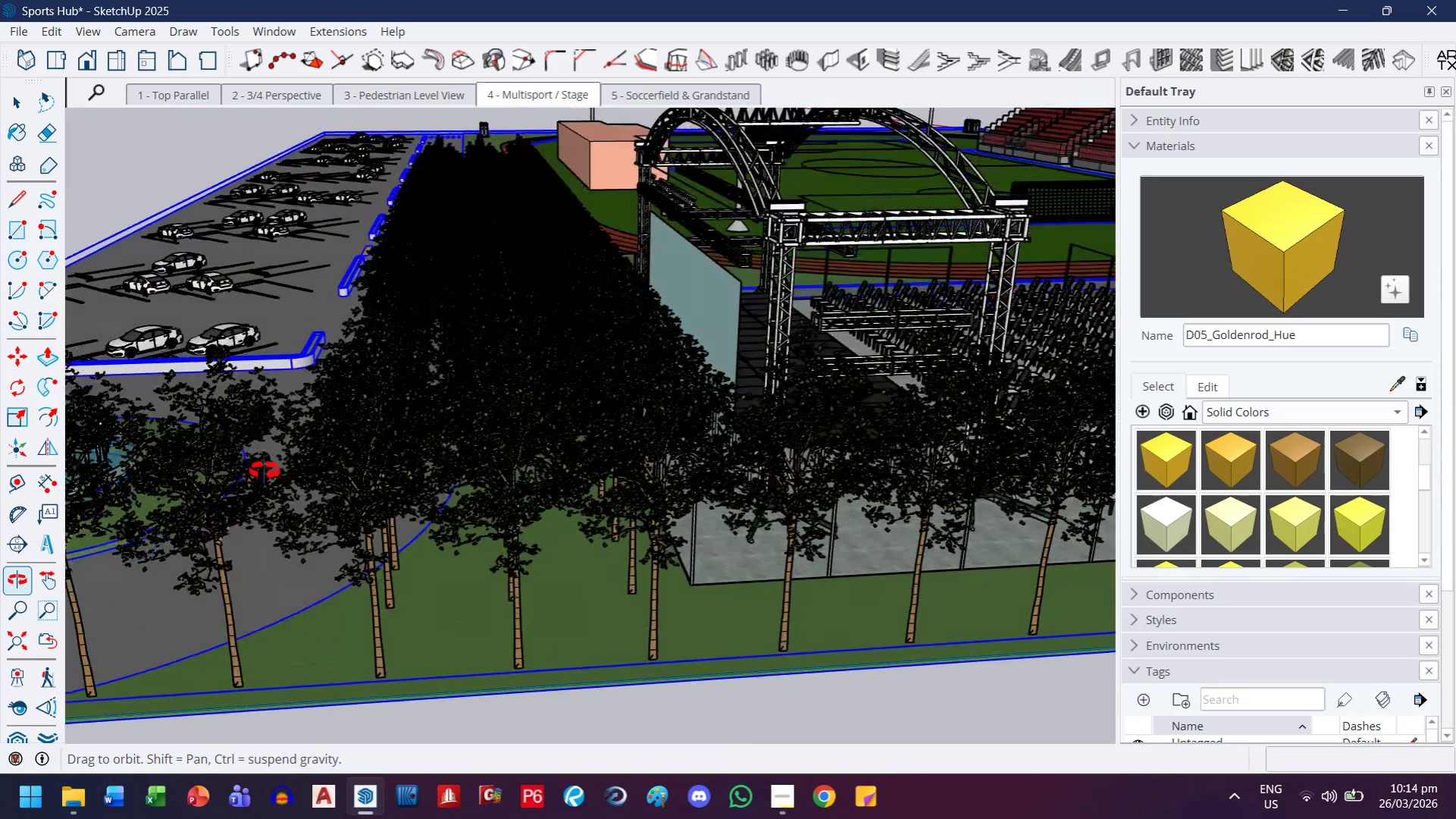 
left_click([388, 375])
 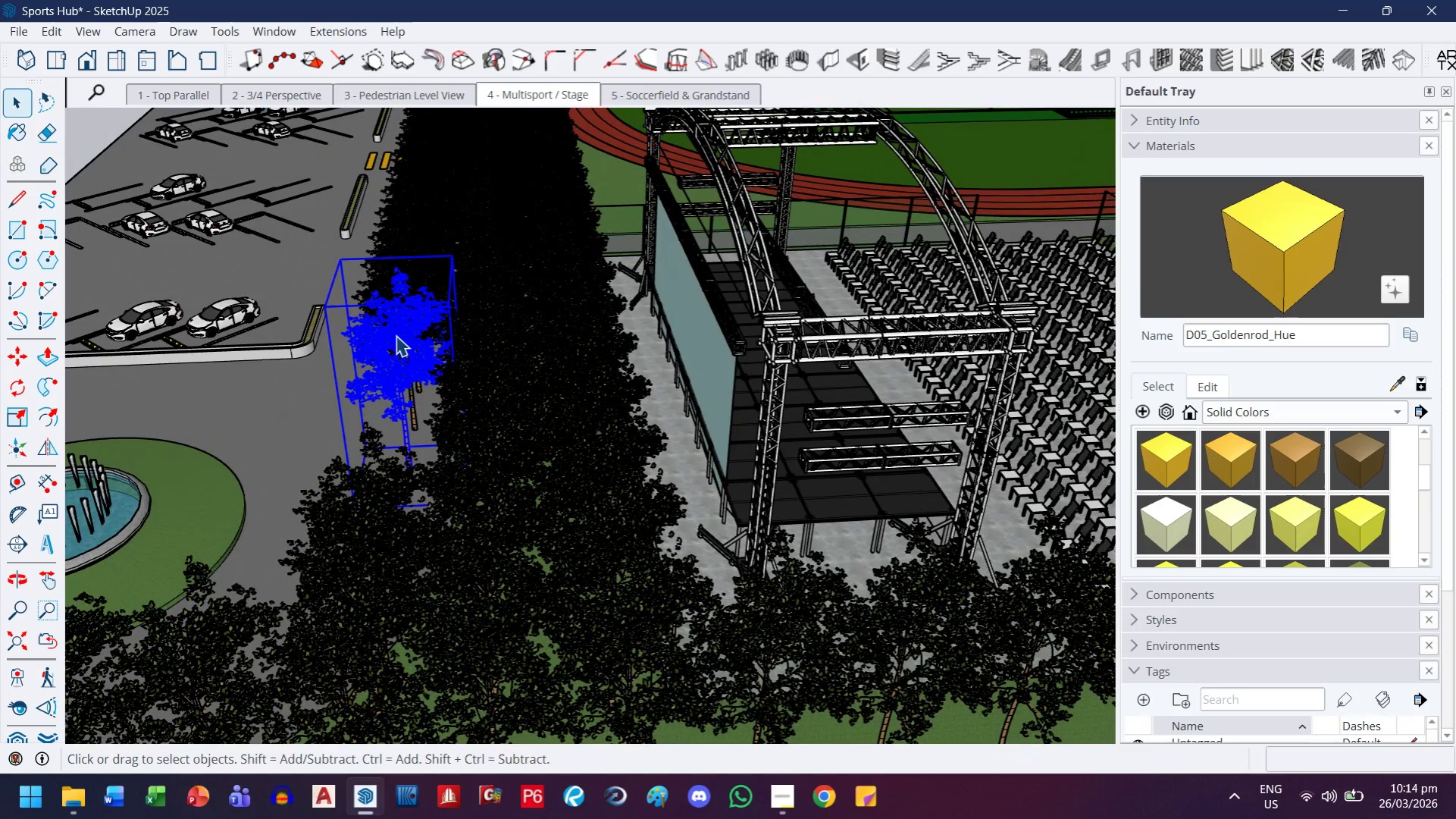 
key(Delete)
 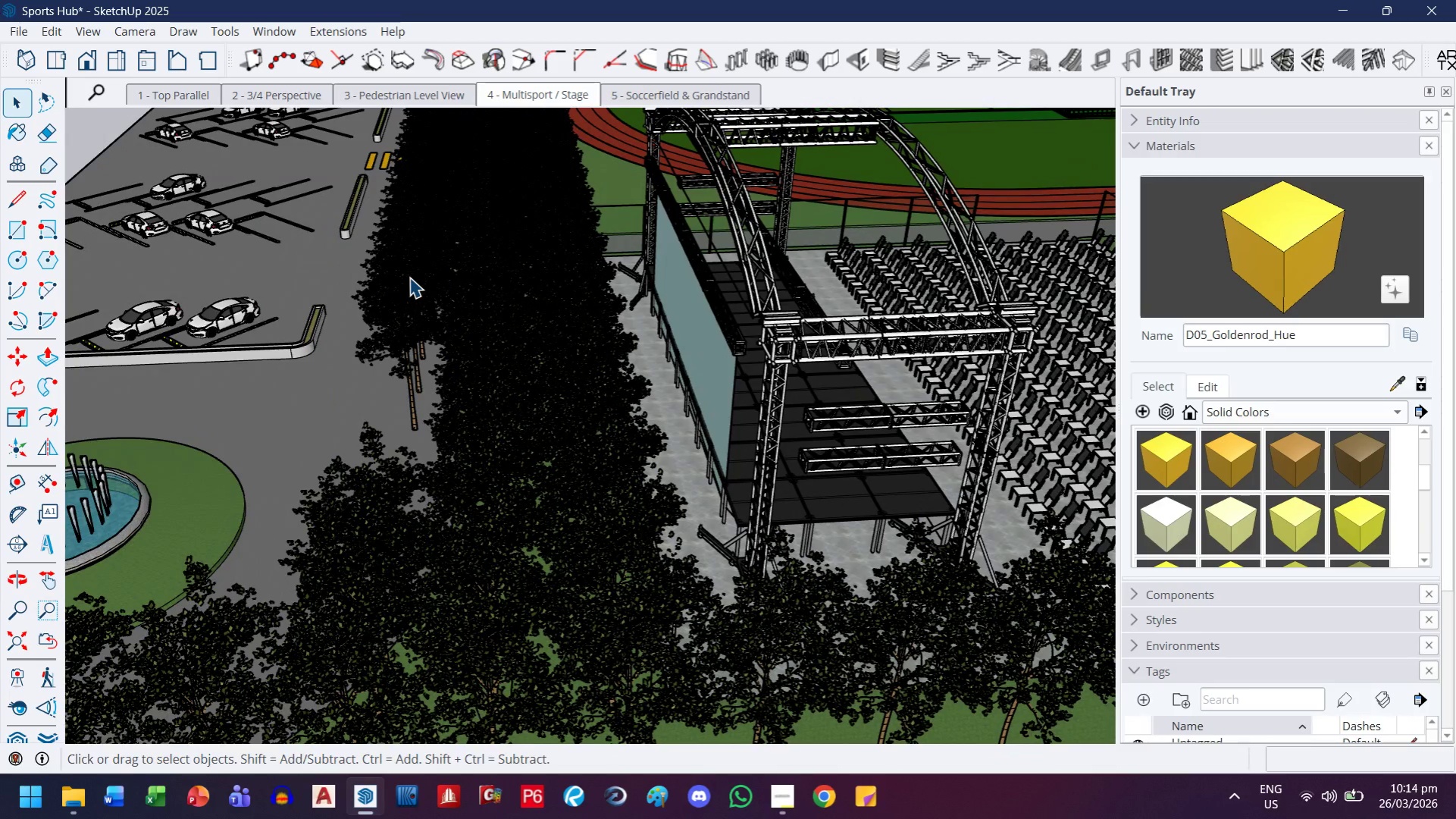 
left_click([411, 276])
 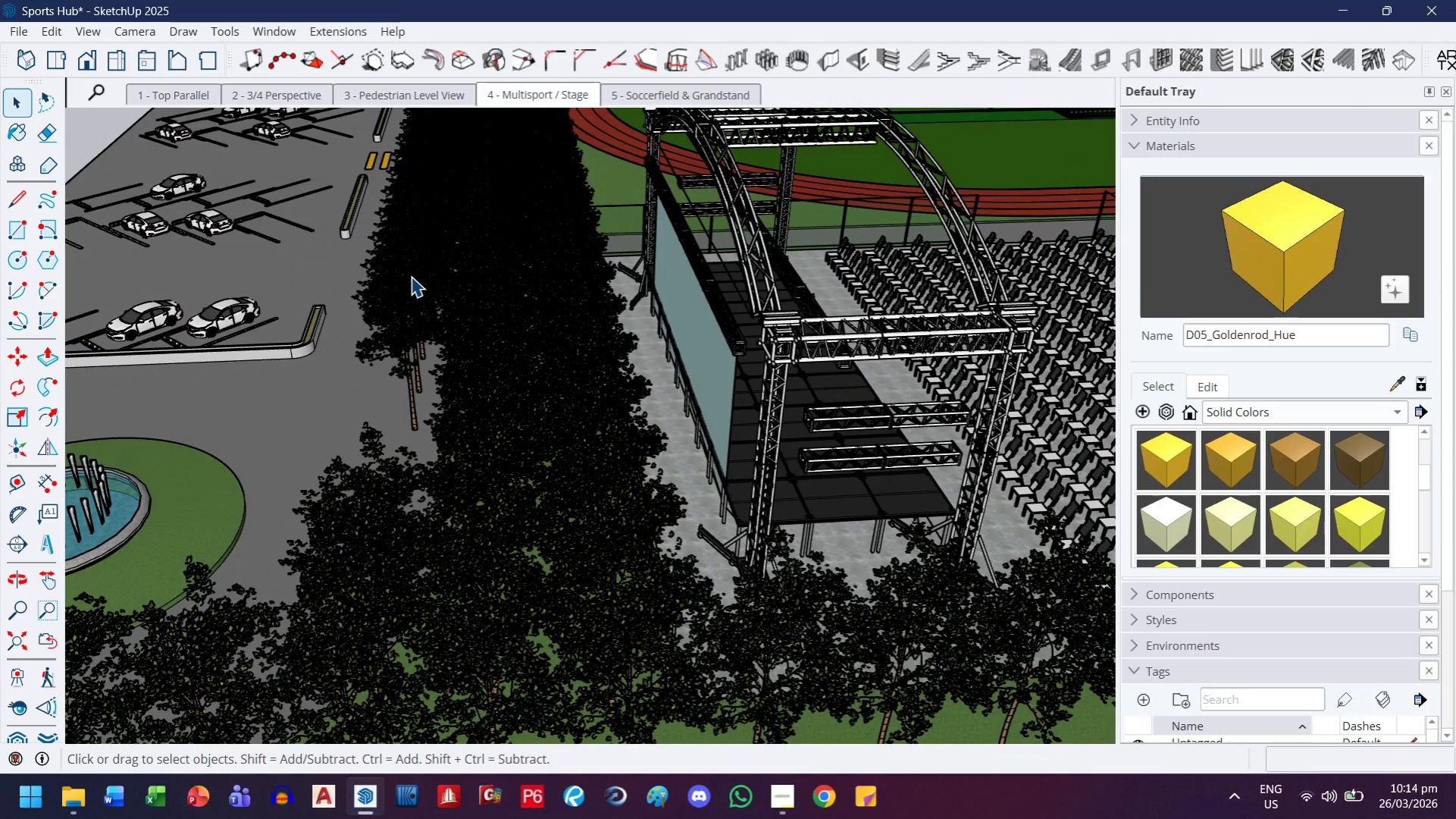 
key(Delete)
 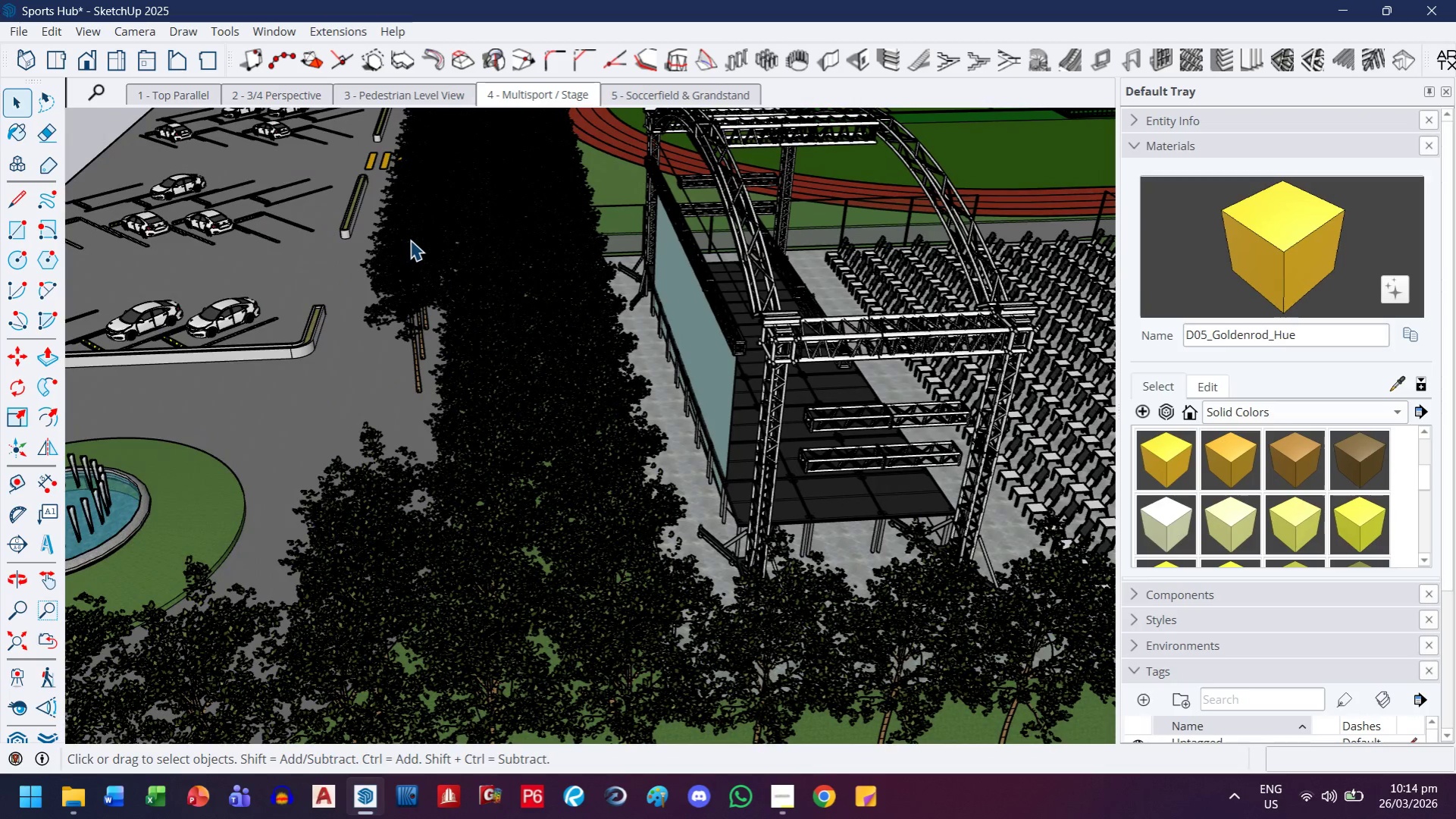 
left_click([410, 234])
 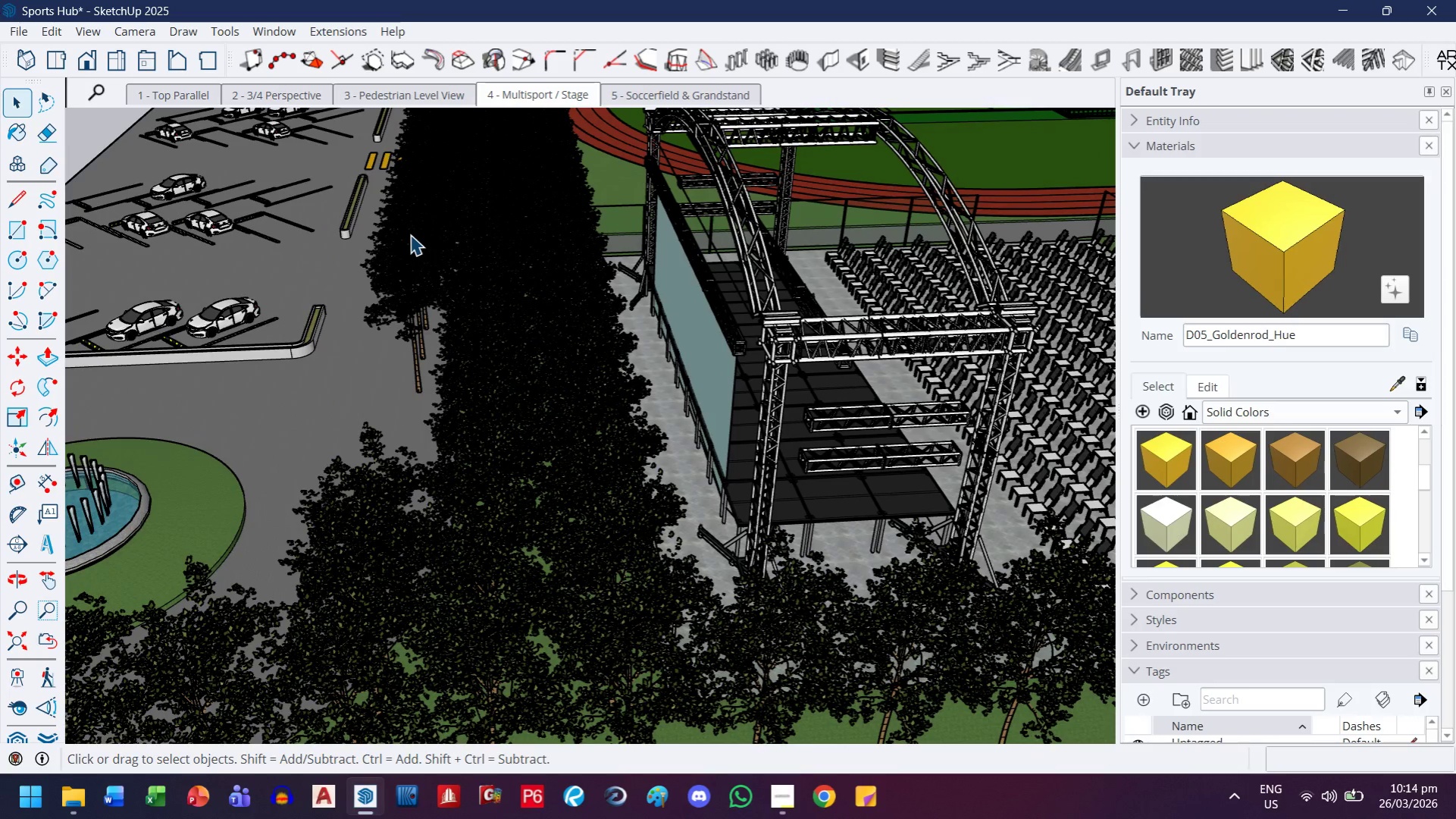 
key(Delete)
 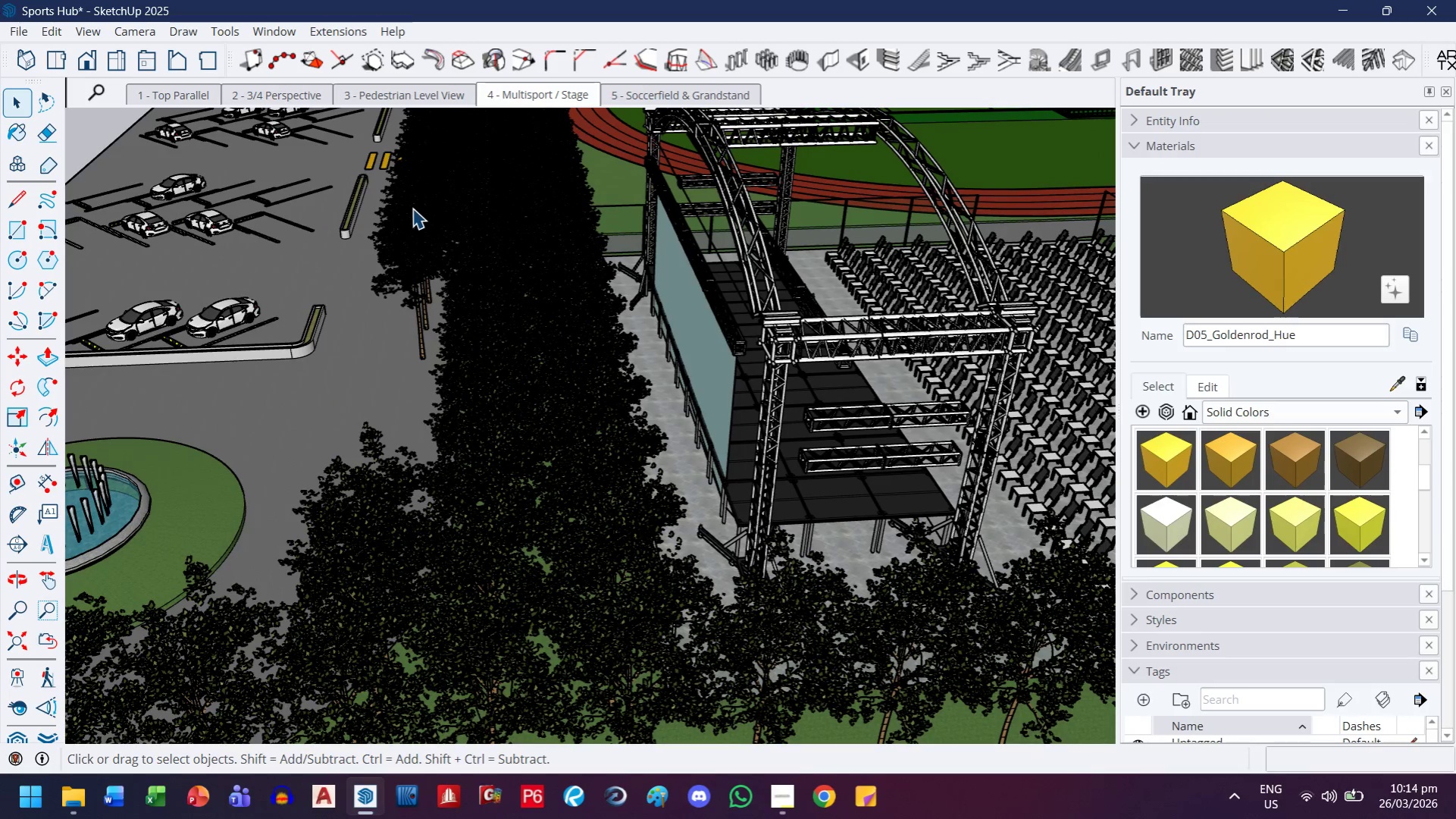 
left_click([412, 200])
 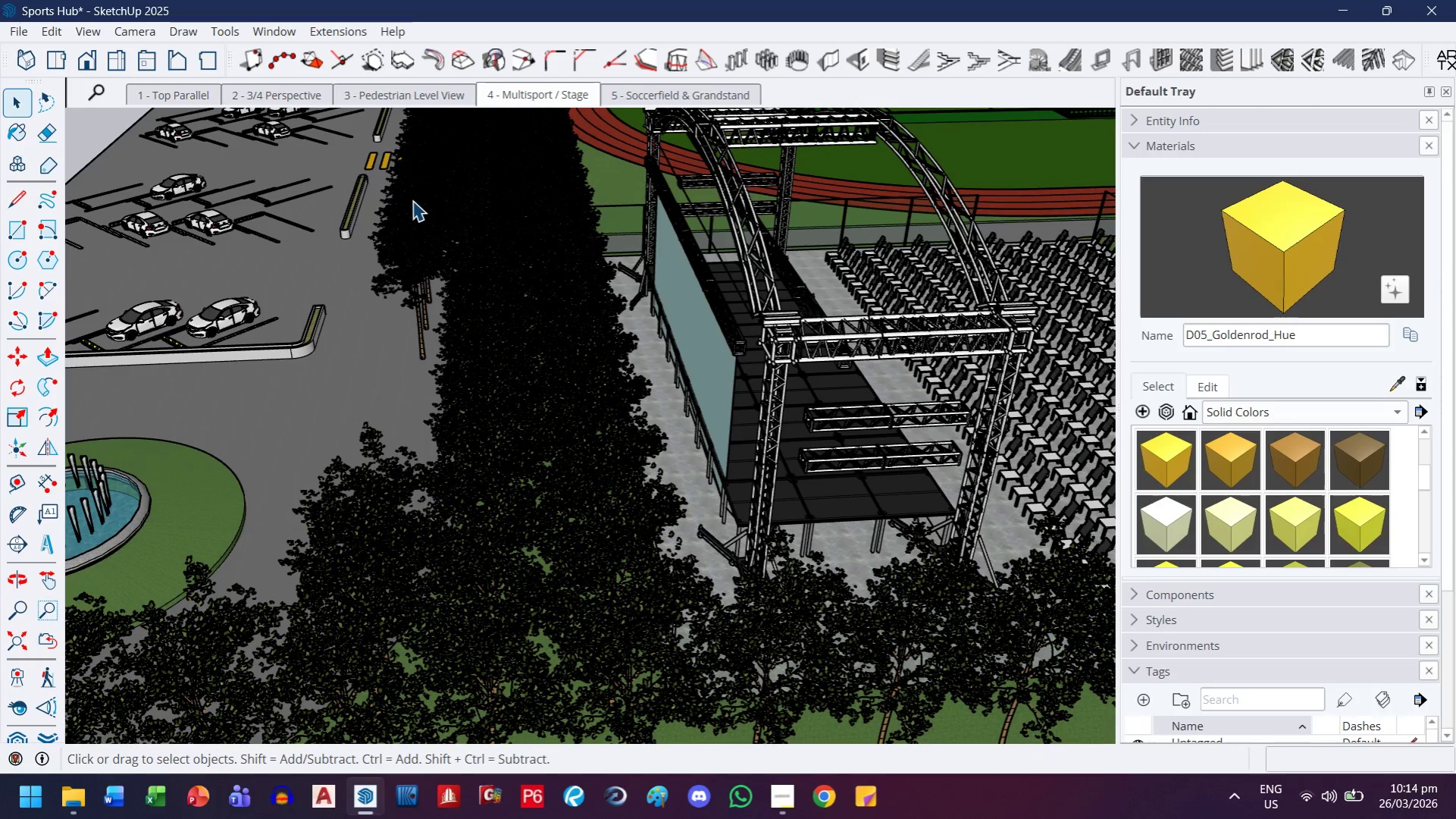 
key(Delete)
 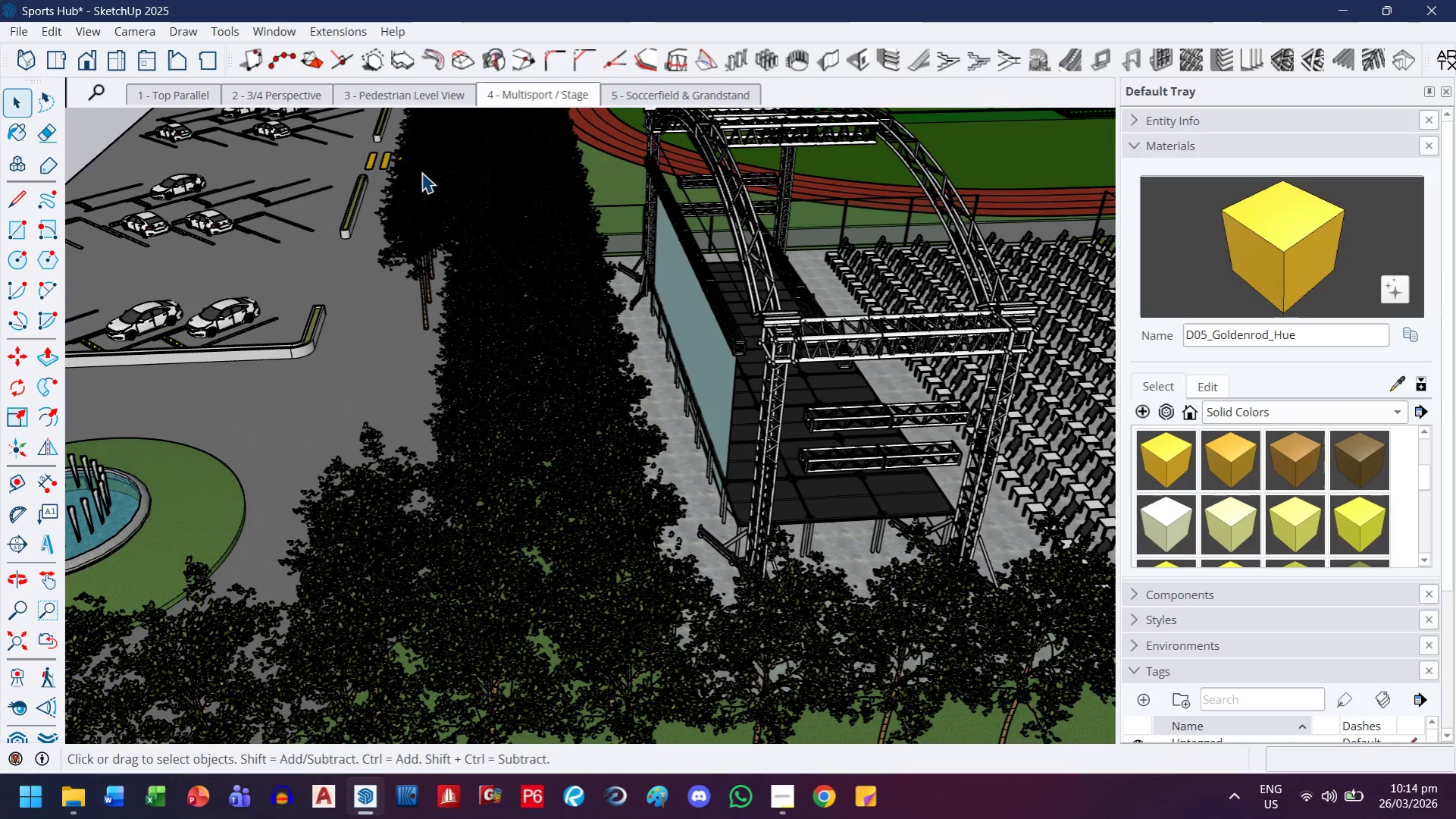 
left_click([424, 165])
 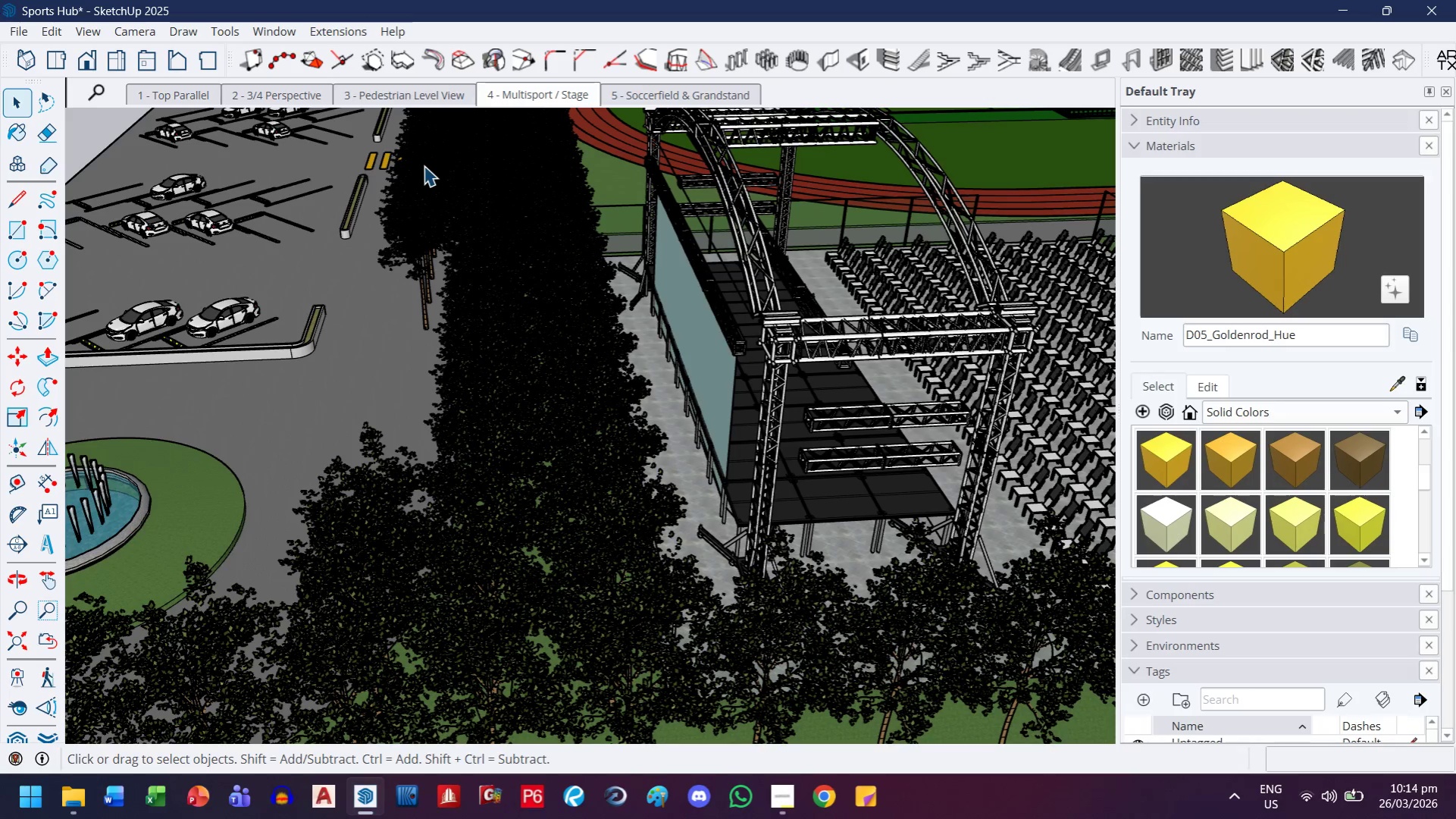 
key(Delete)
 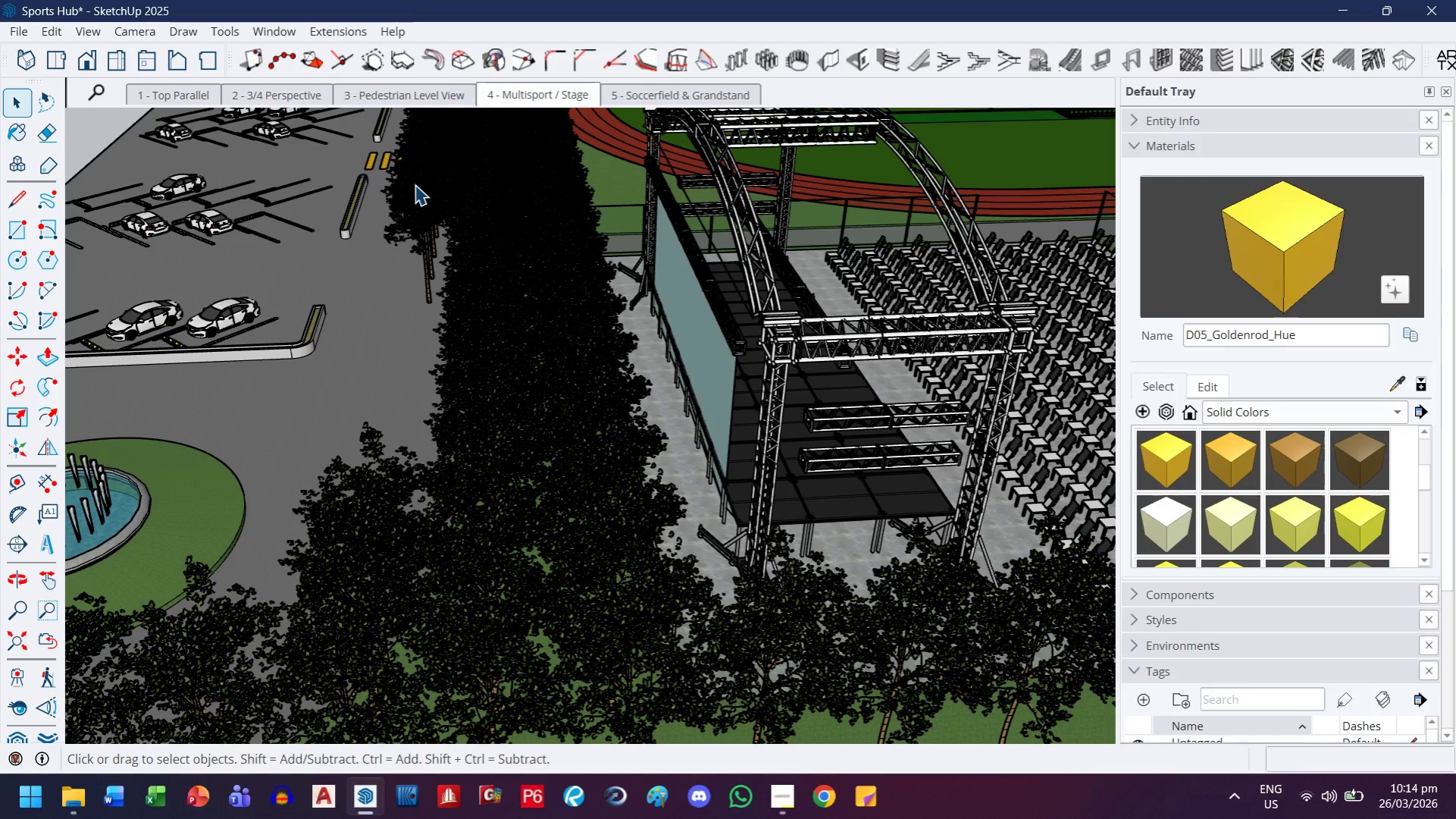 
key(H)
 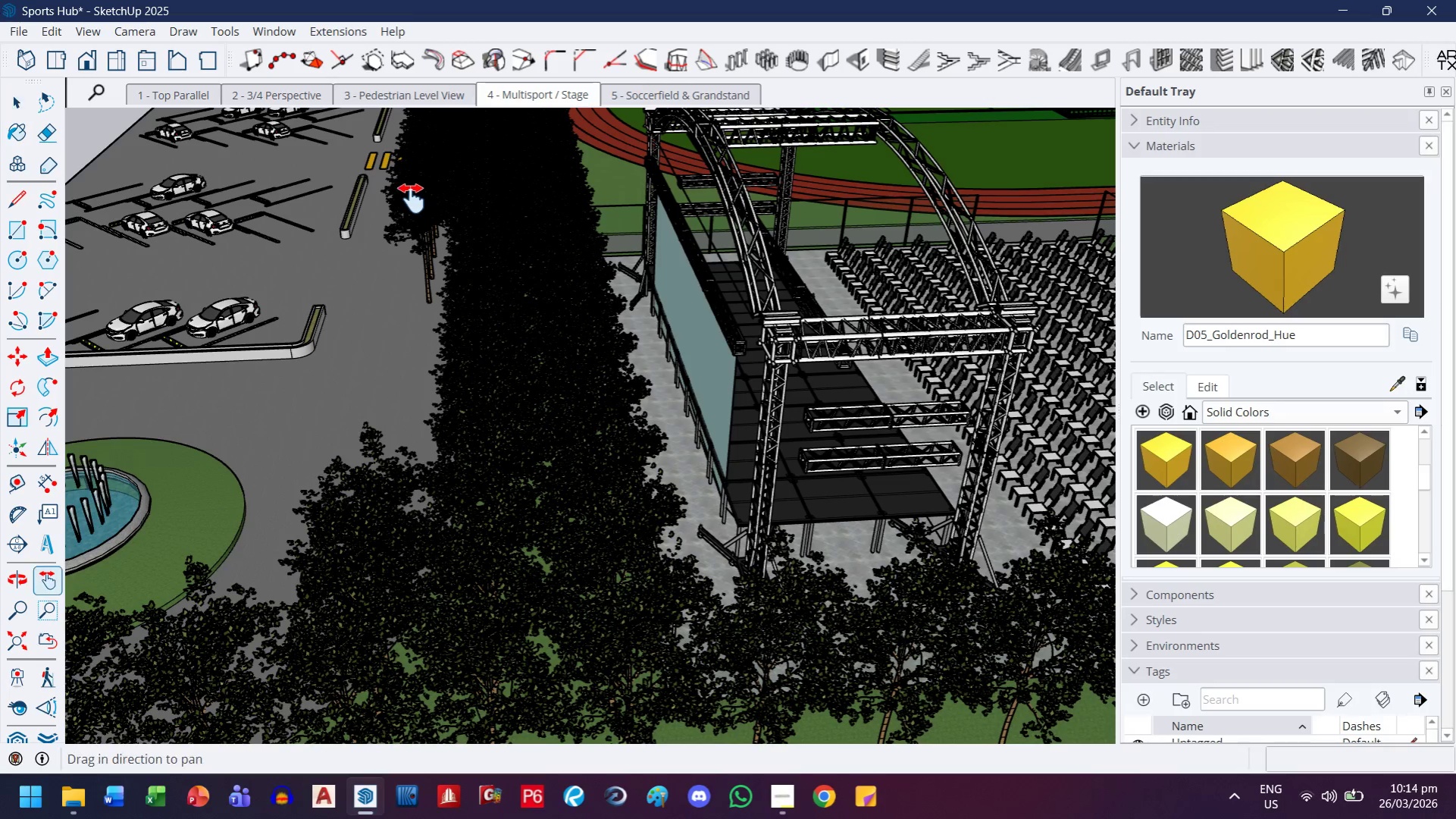 
left_click_drag(start_coordinate=[415, 183], to_coordinate=[401, 480])
 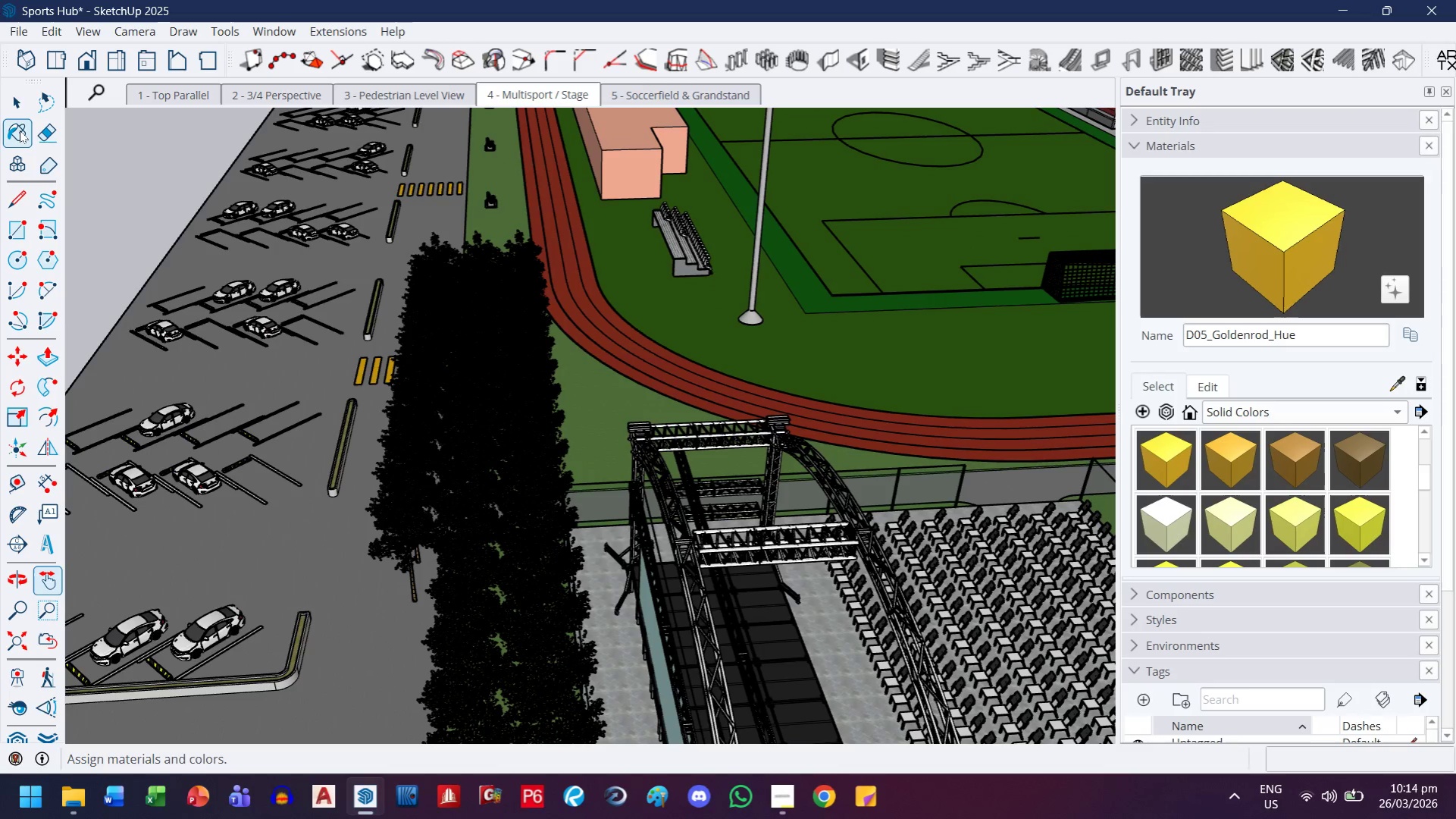 
left_click([20, 106])
 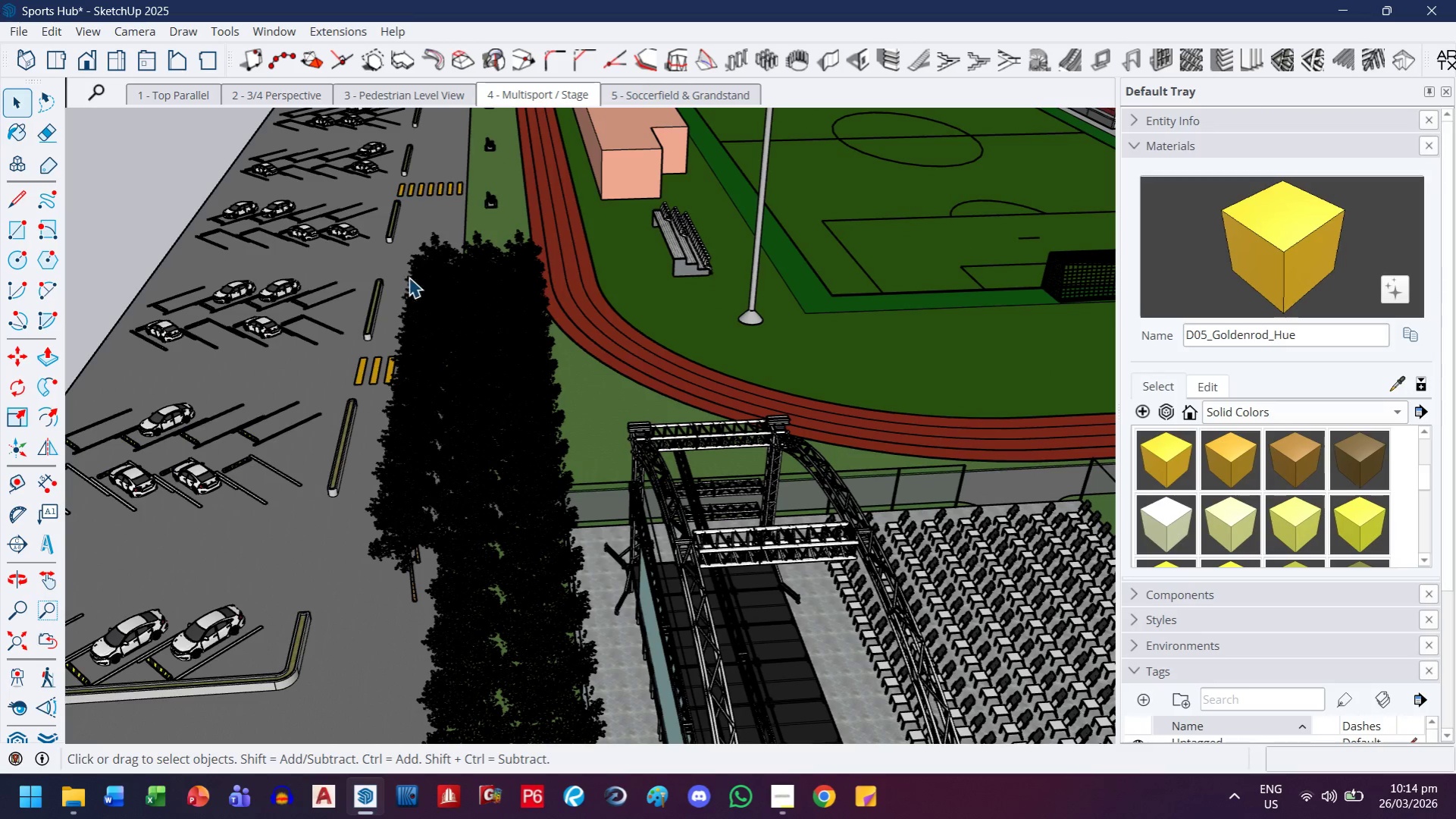 
left_click([440, 274])
 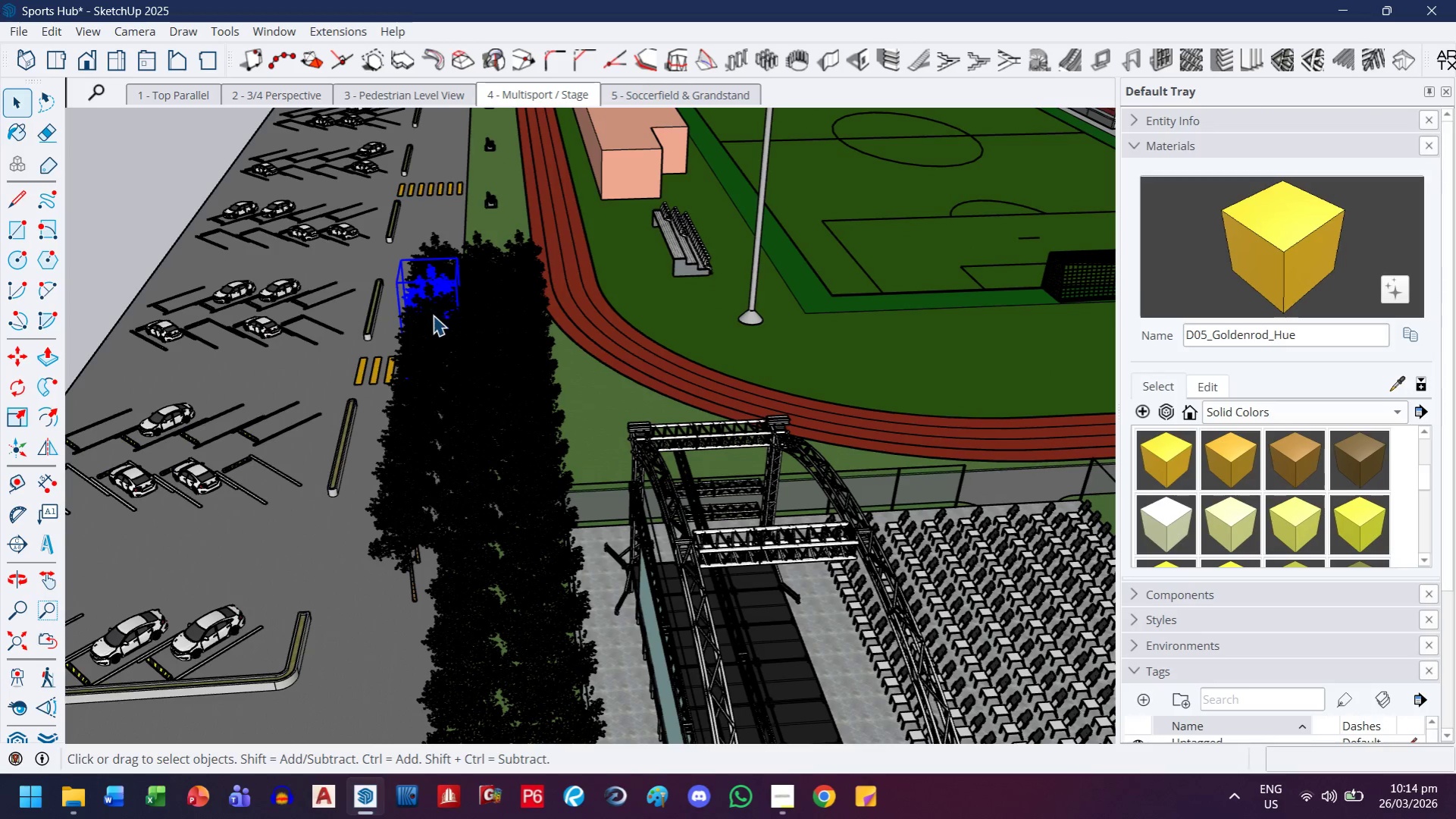 
key(Delete)
 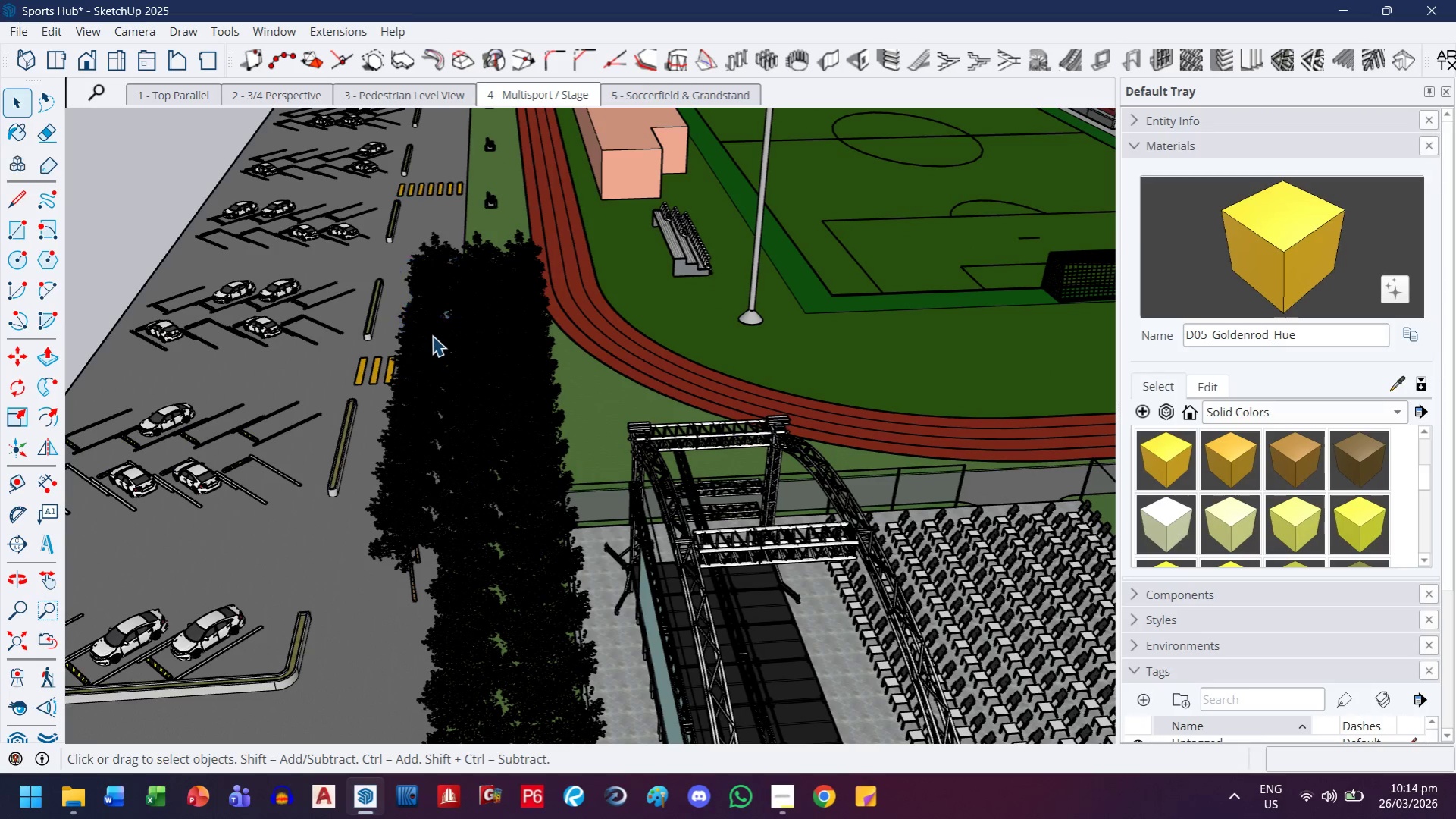 
left_click([432, 336])
 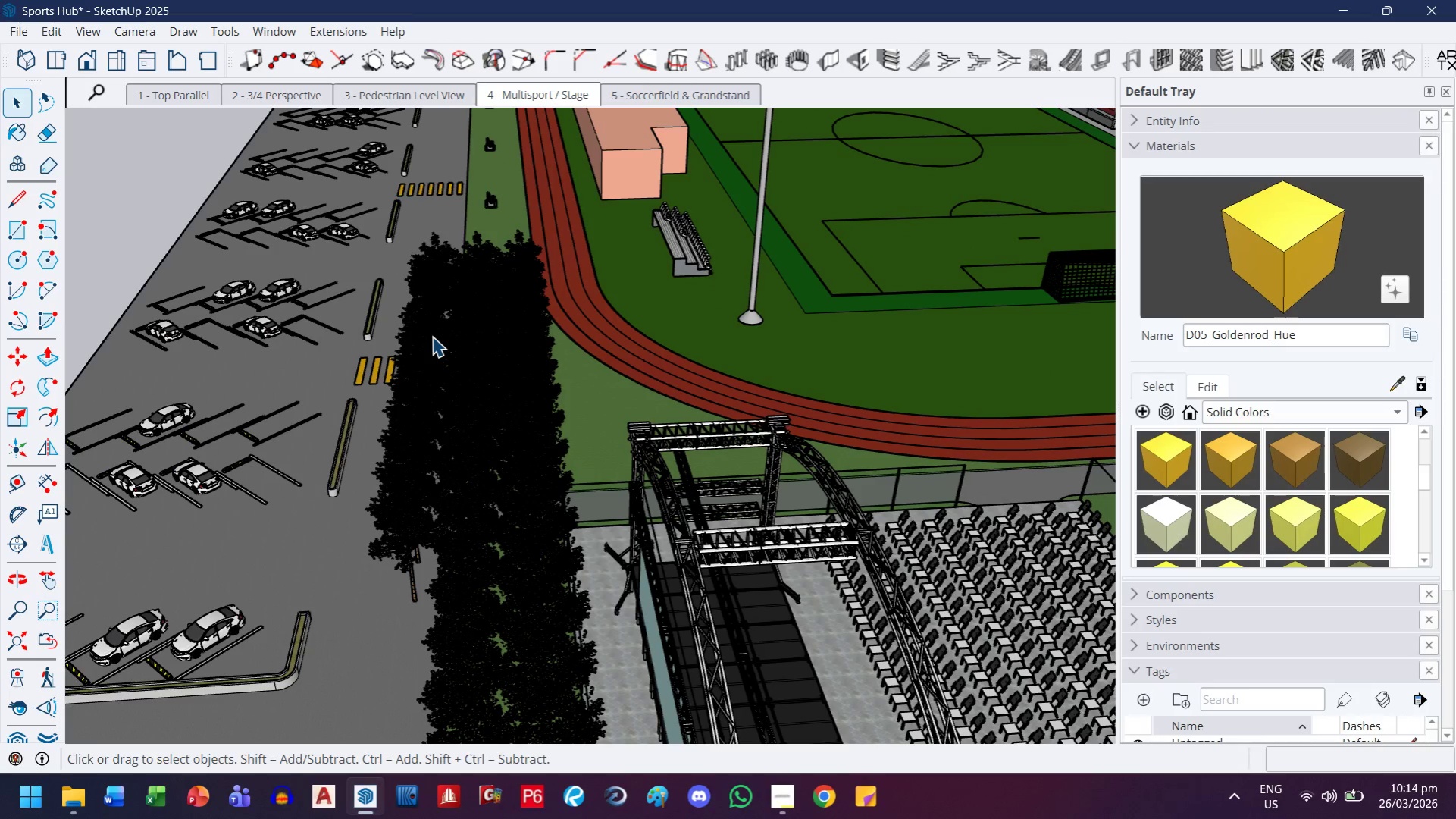 
key(Delete)
 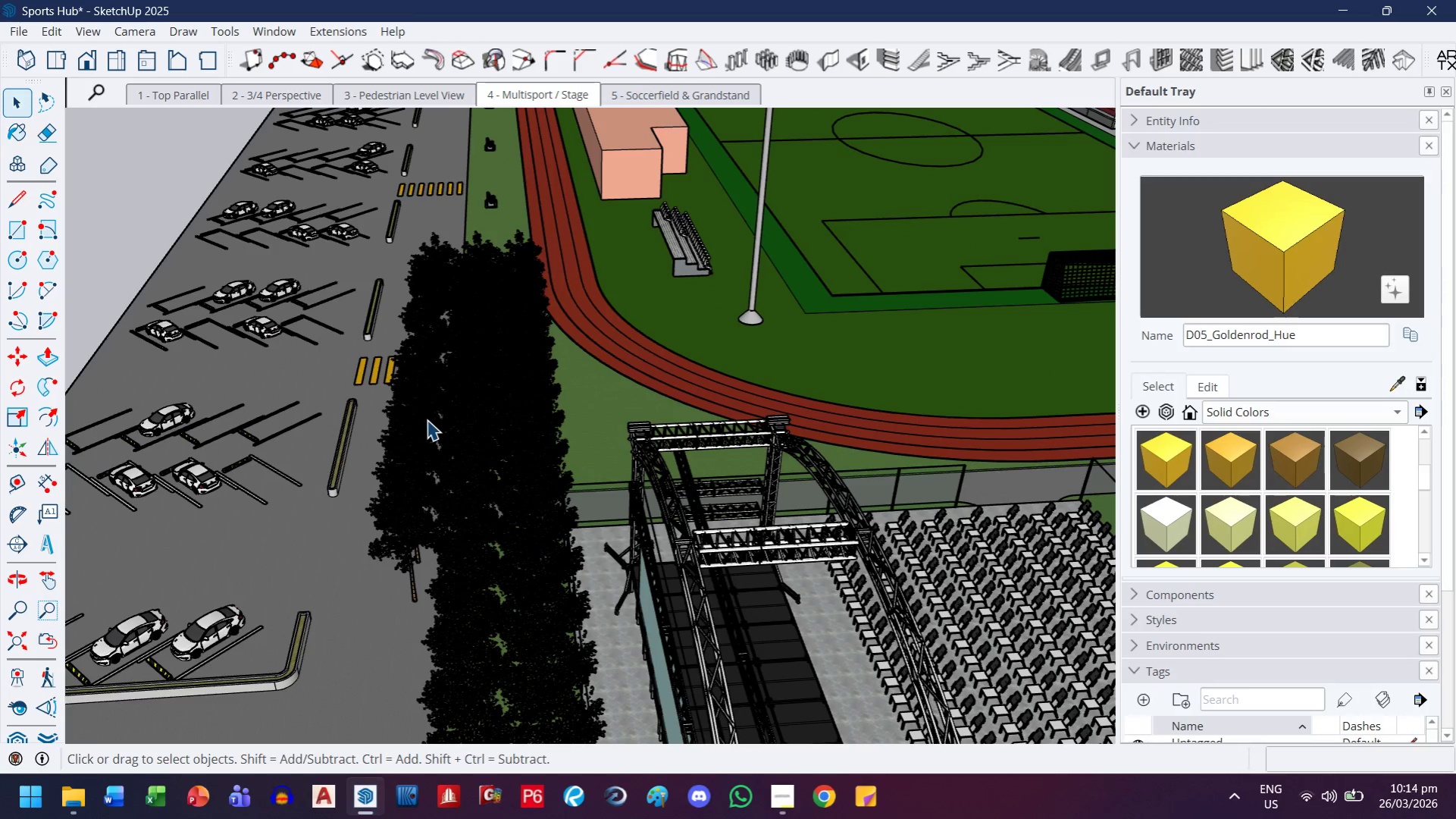 
left_click([427, 419])
 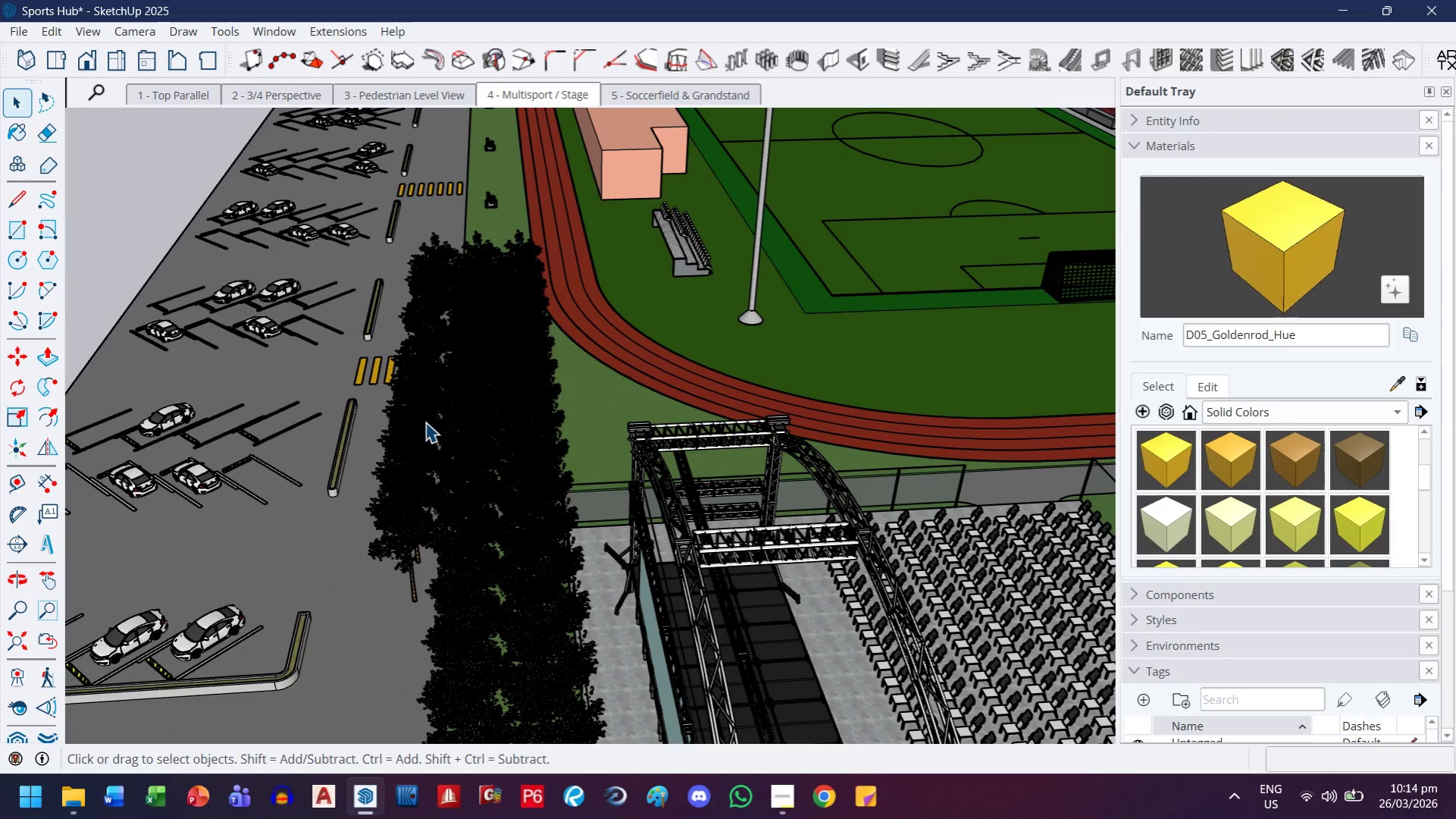 
key(Delete)
 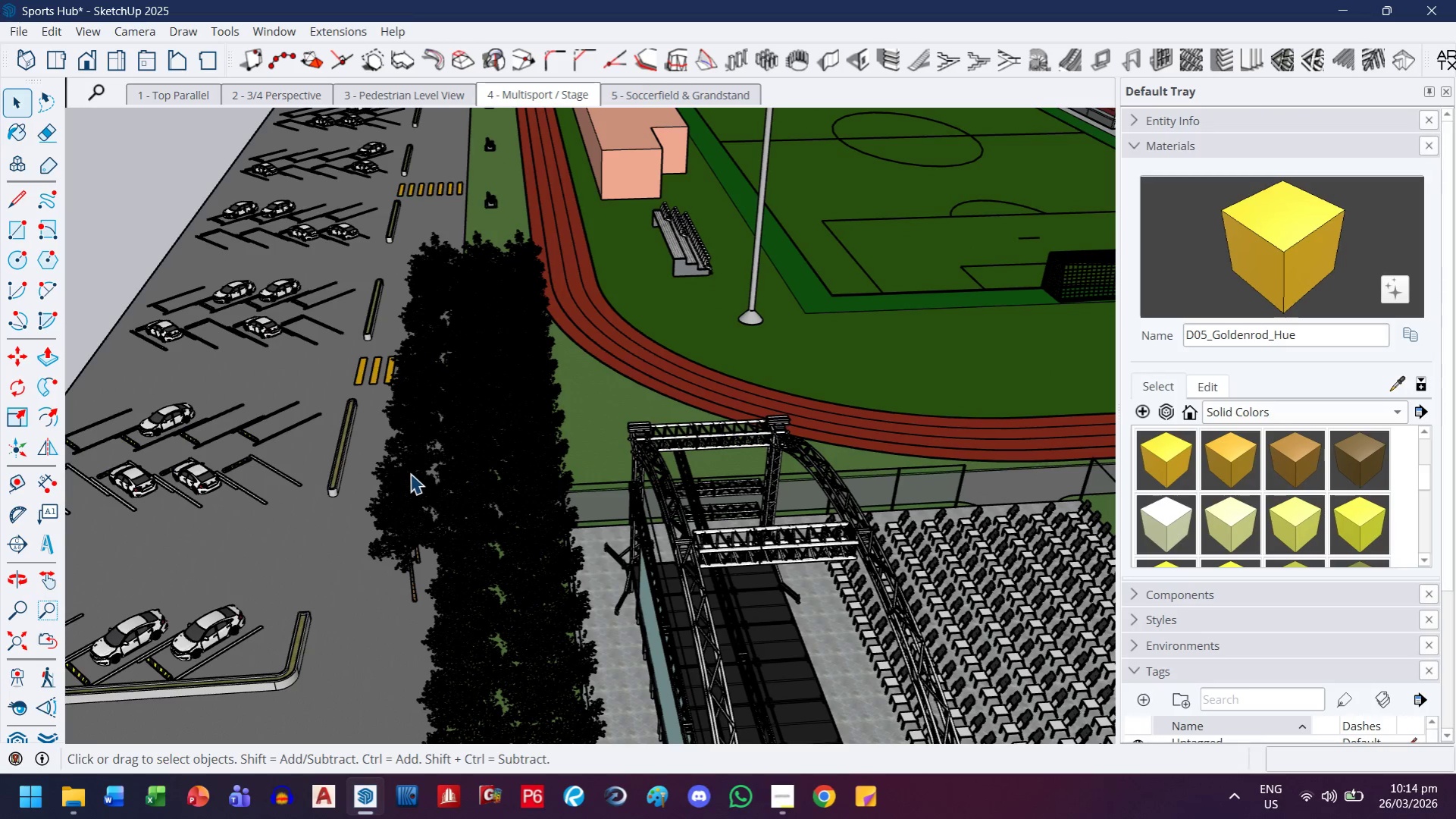 
left_click([410, 474])
 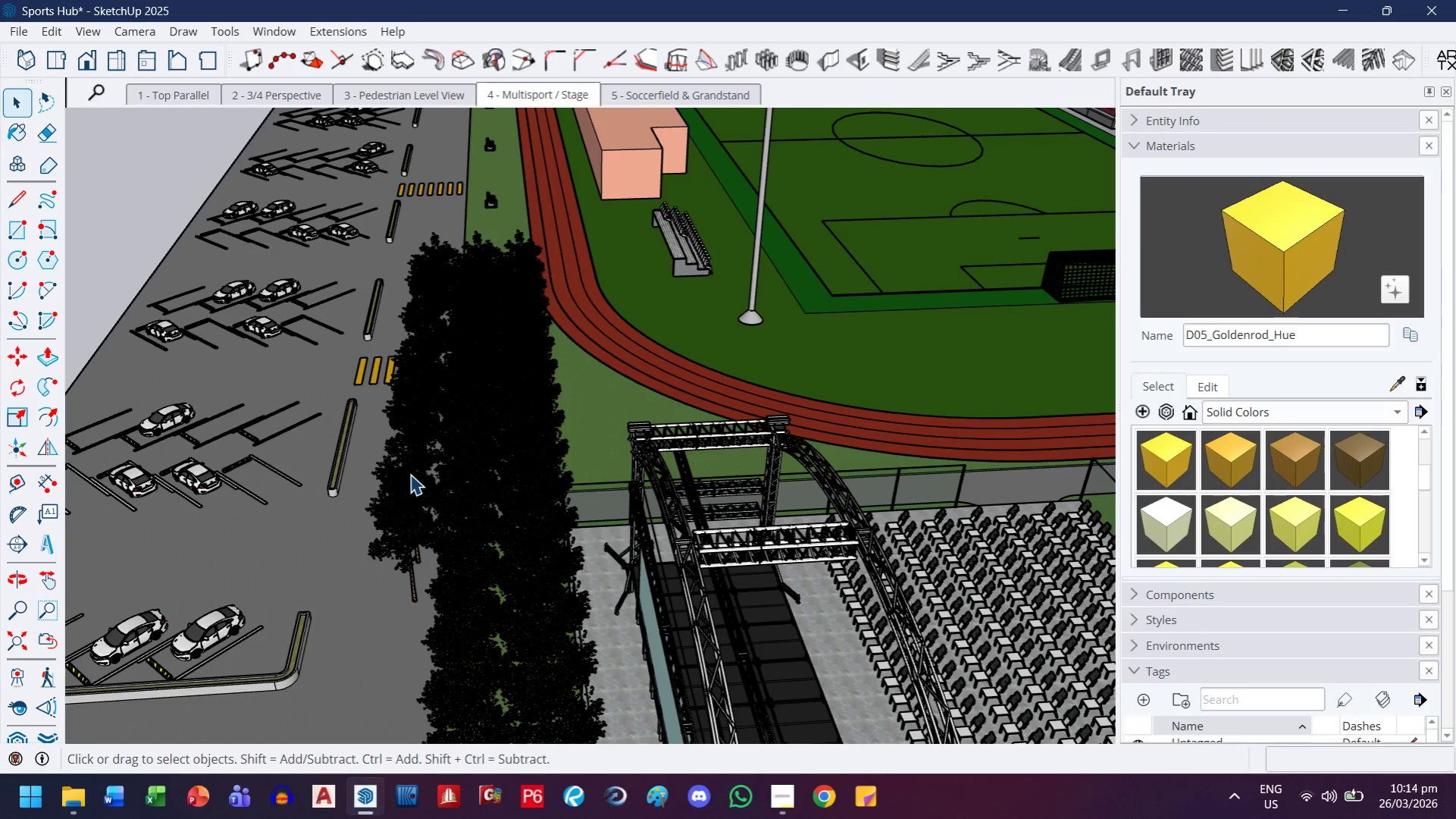 
key(Delete)
 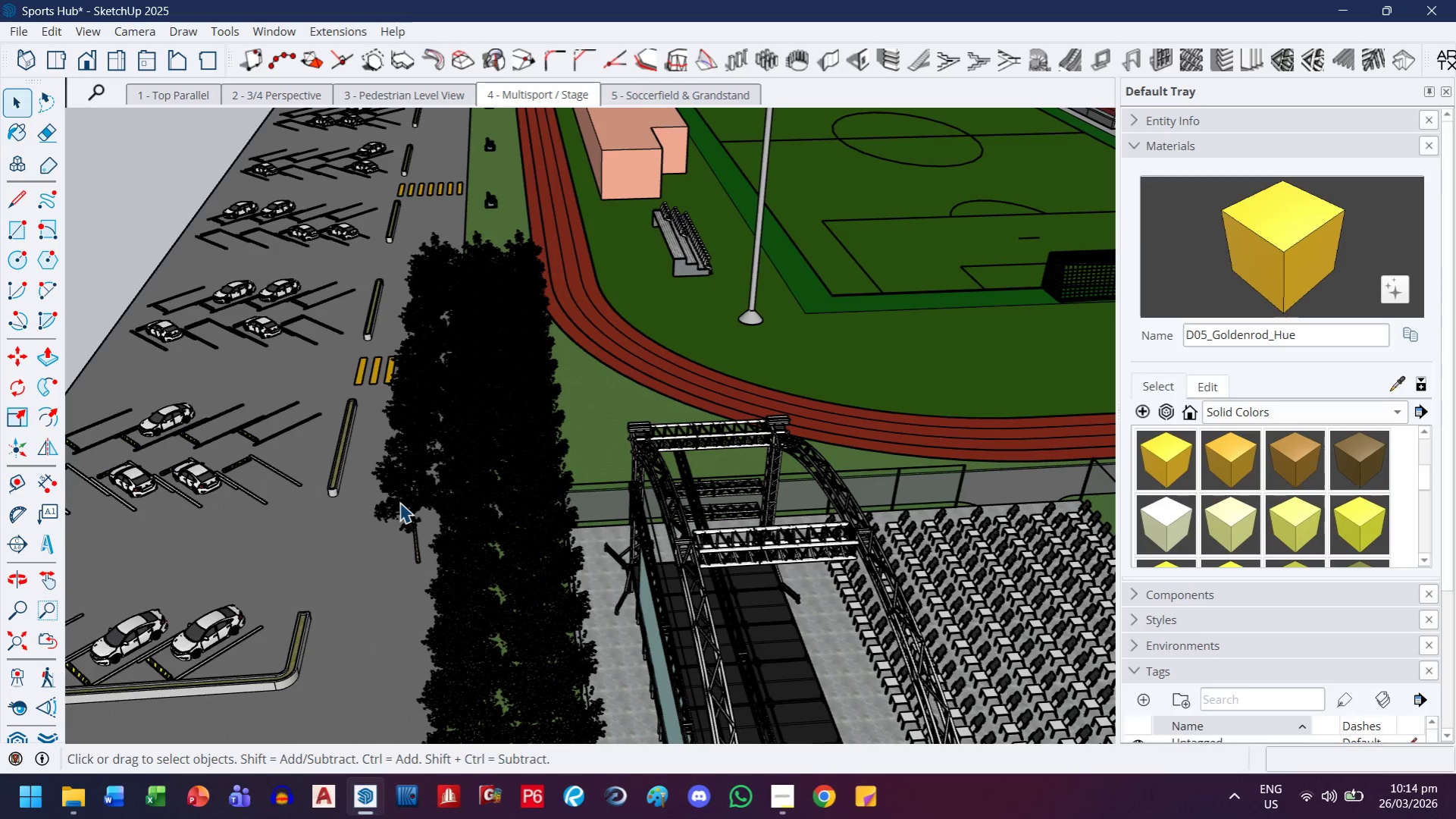 
left_click([399, 502])
 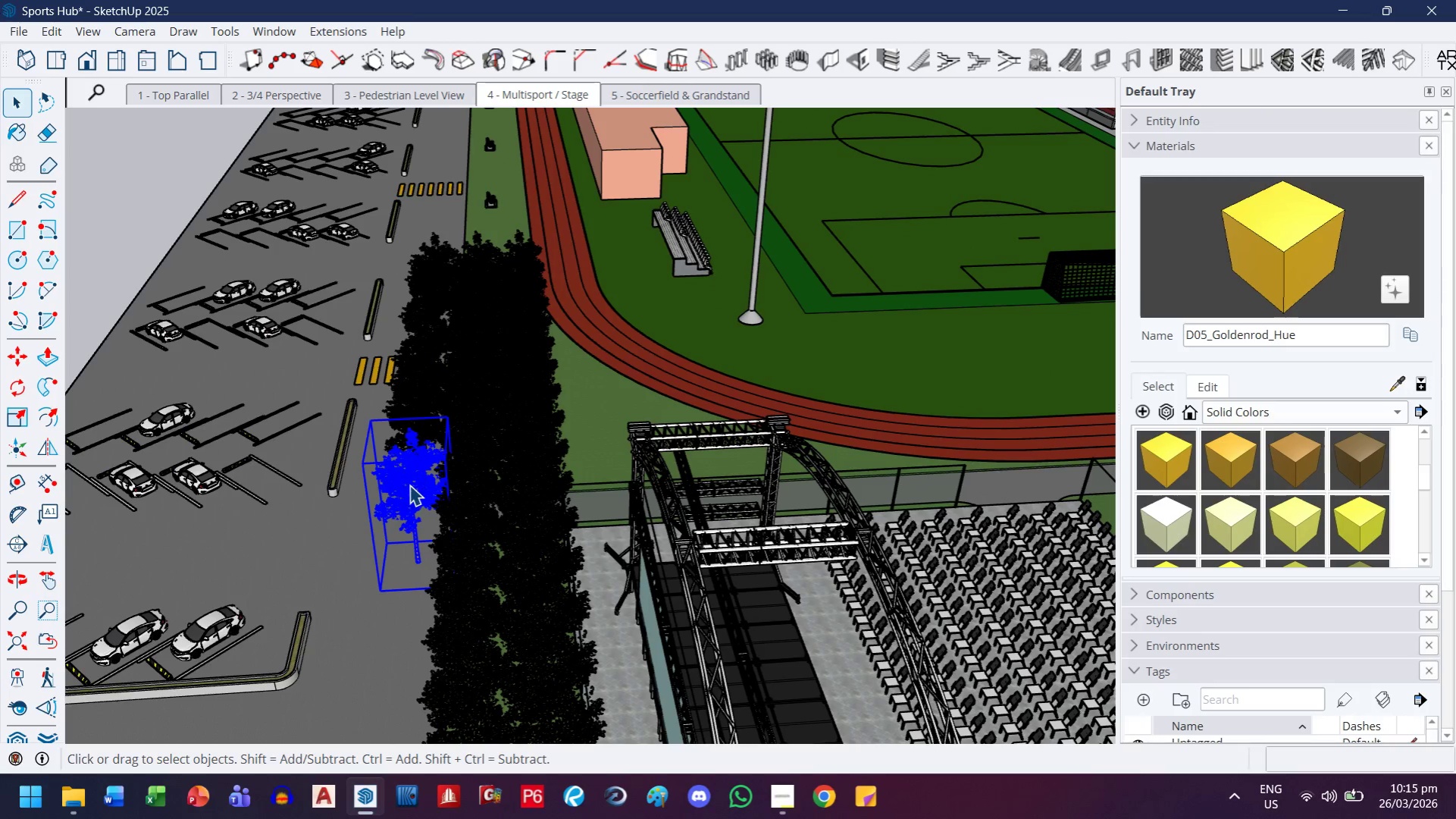 
key(Delete)
 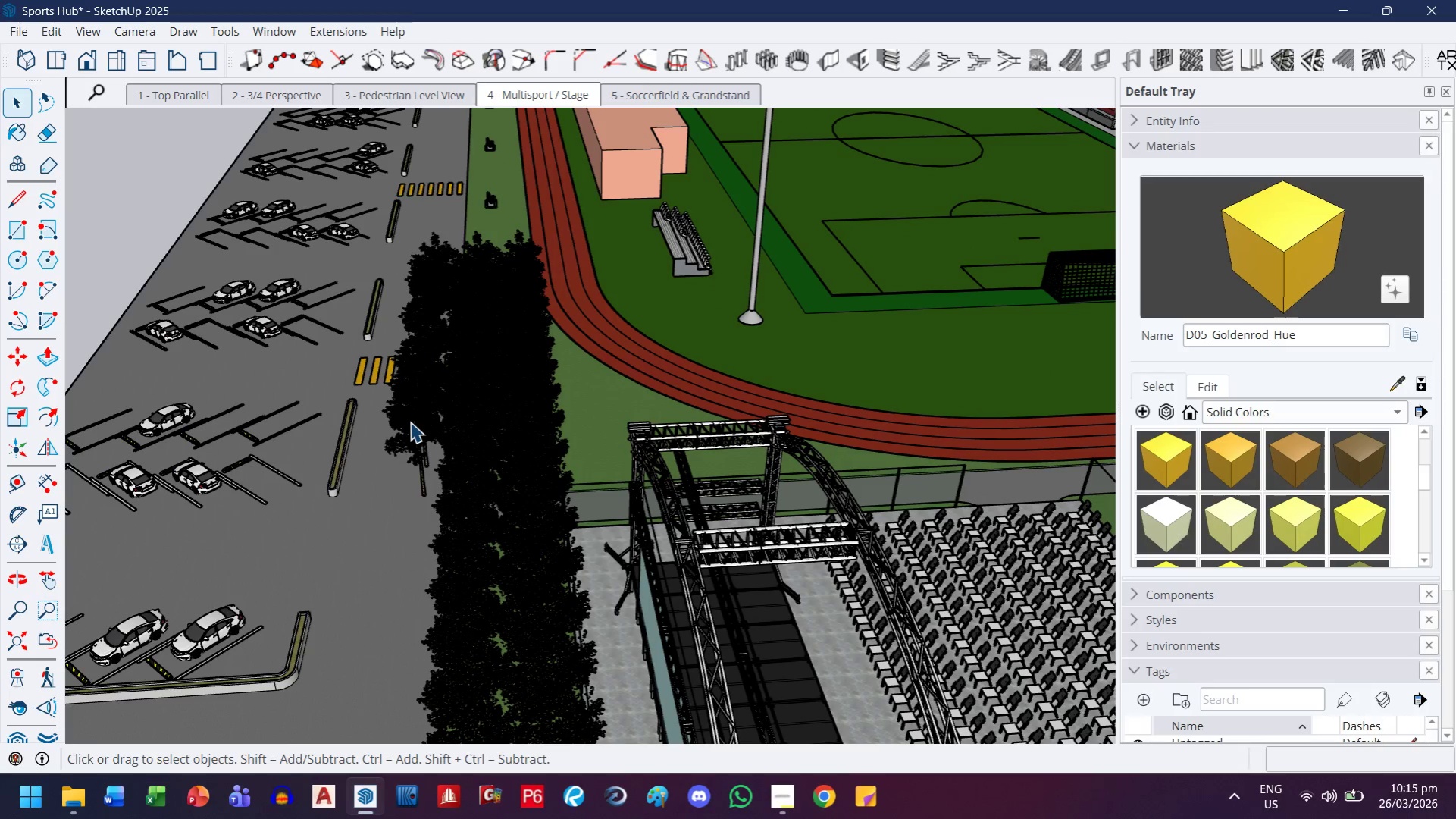 
left_click([410, 422])
 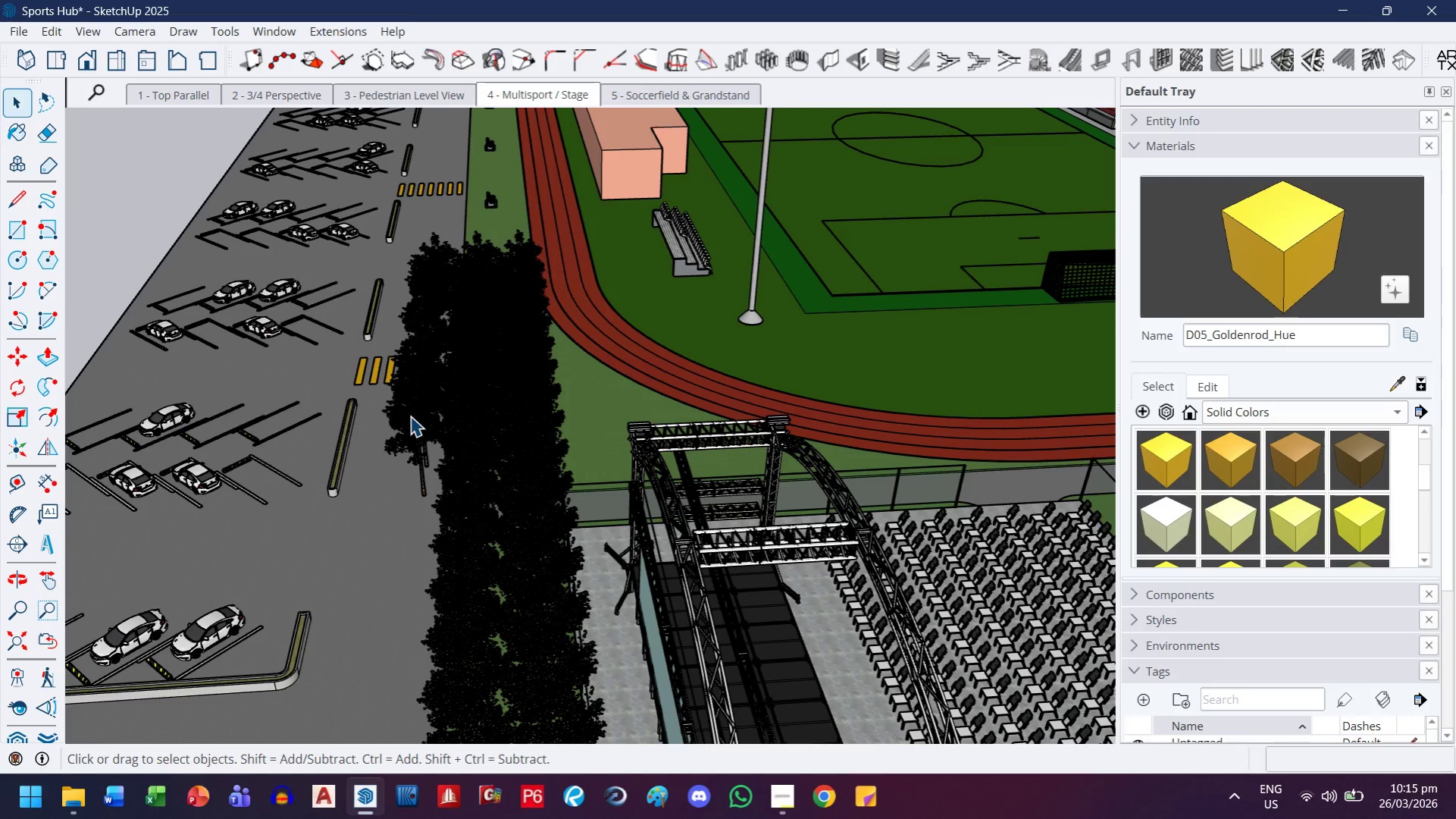 
key(Delete)
 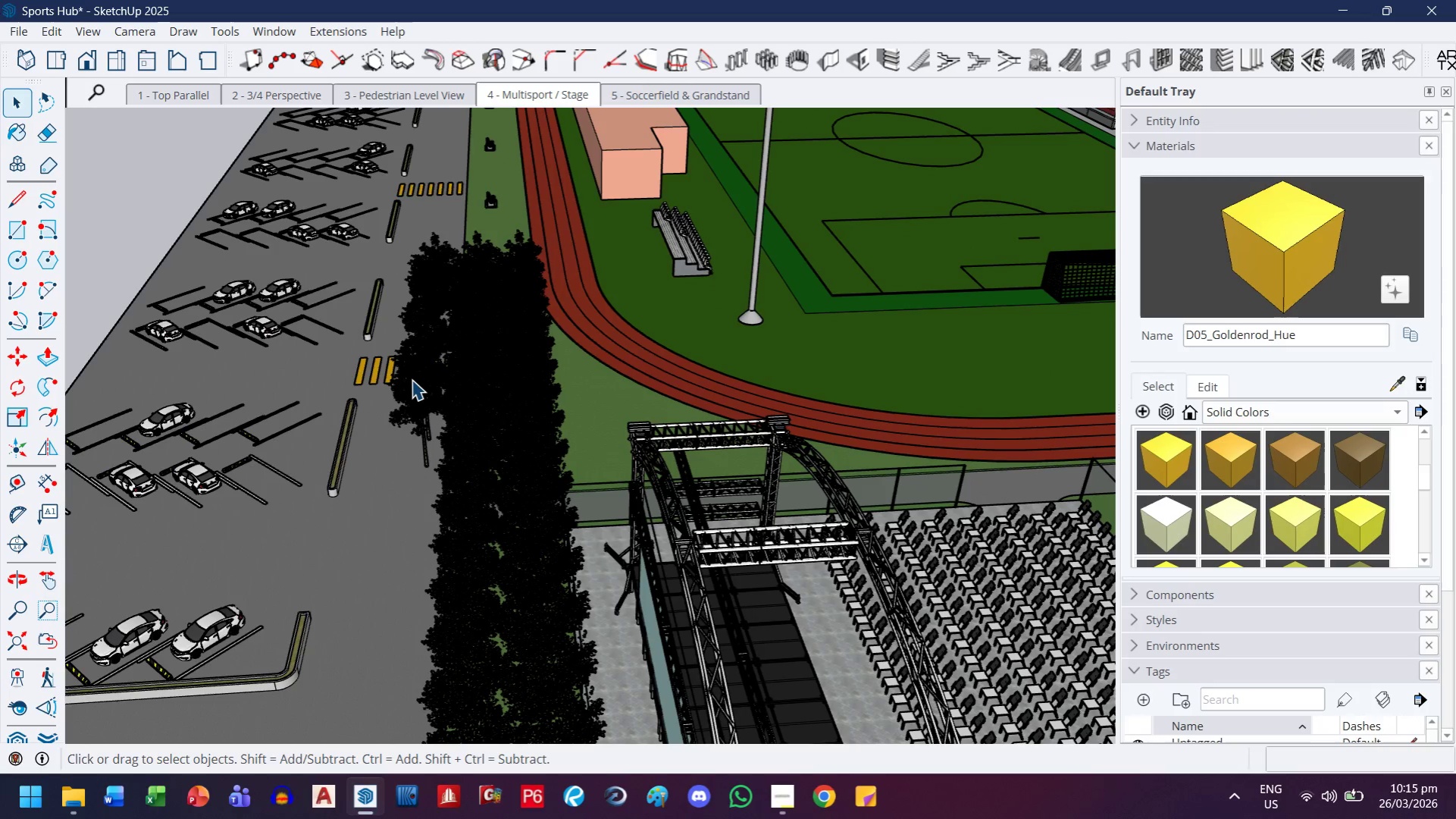 
left_click([412, 377])
 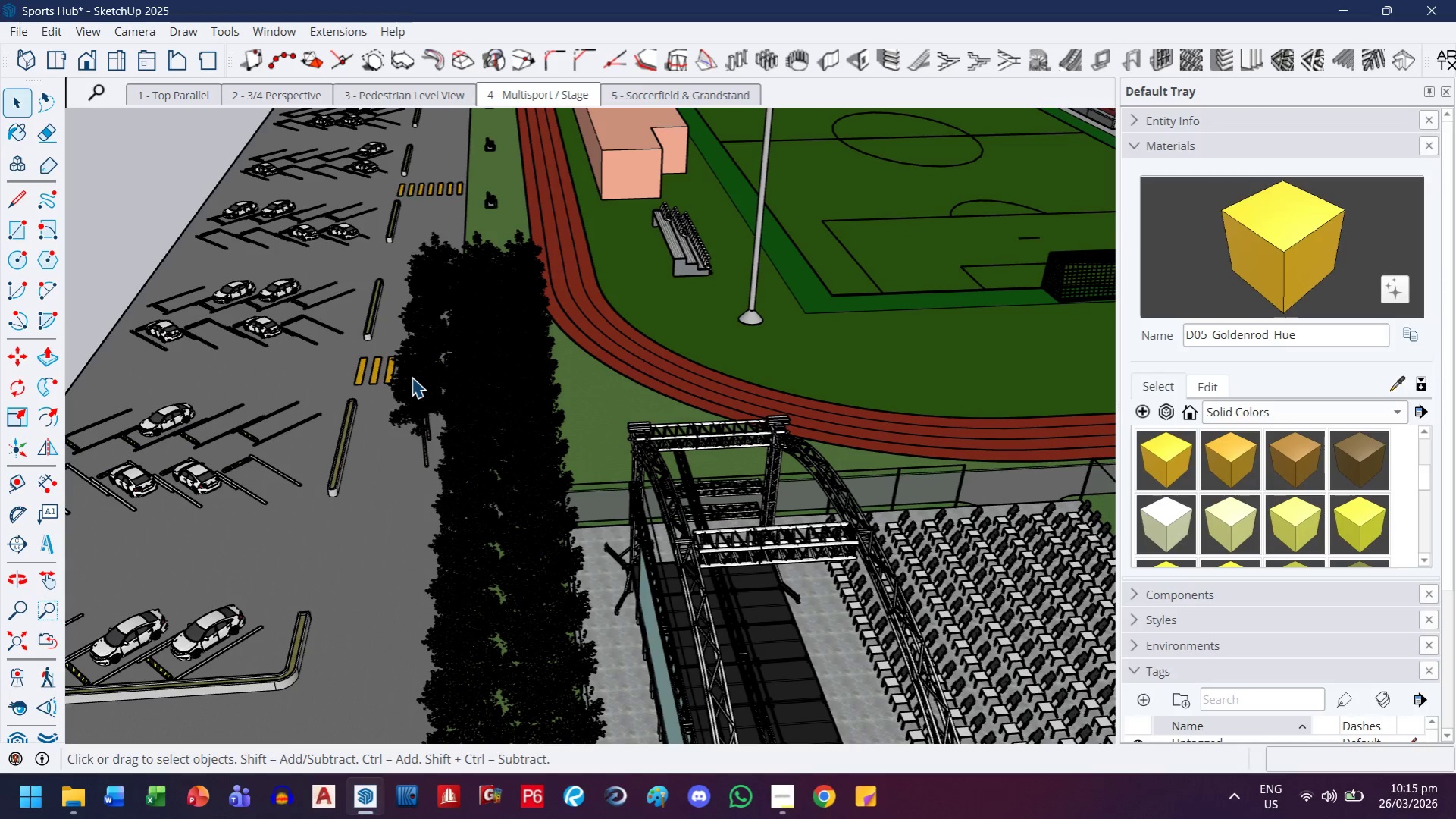 
key(Delete)
 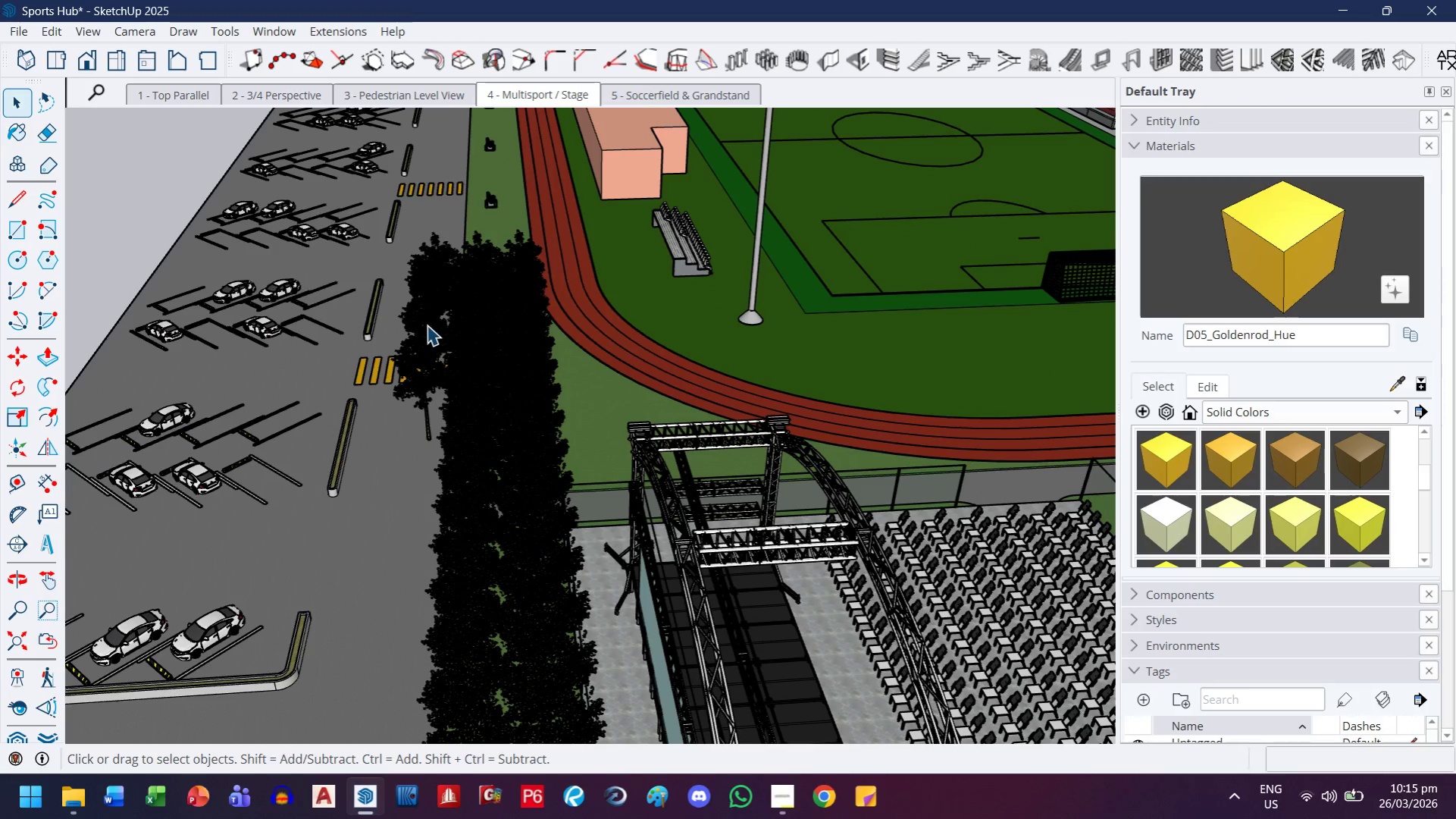 
left_click([431, 315])
 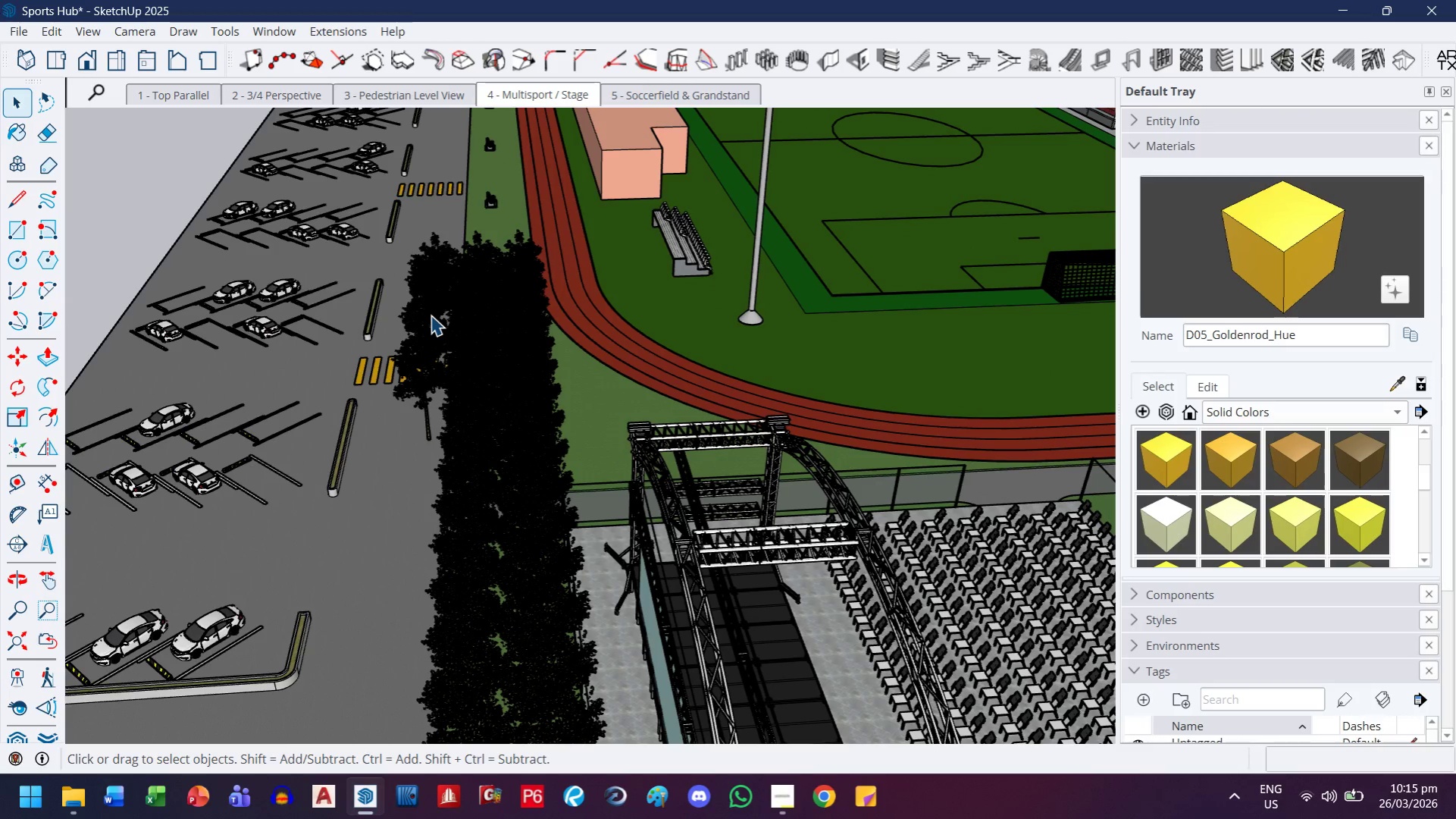 
key(Delete)
 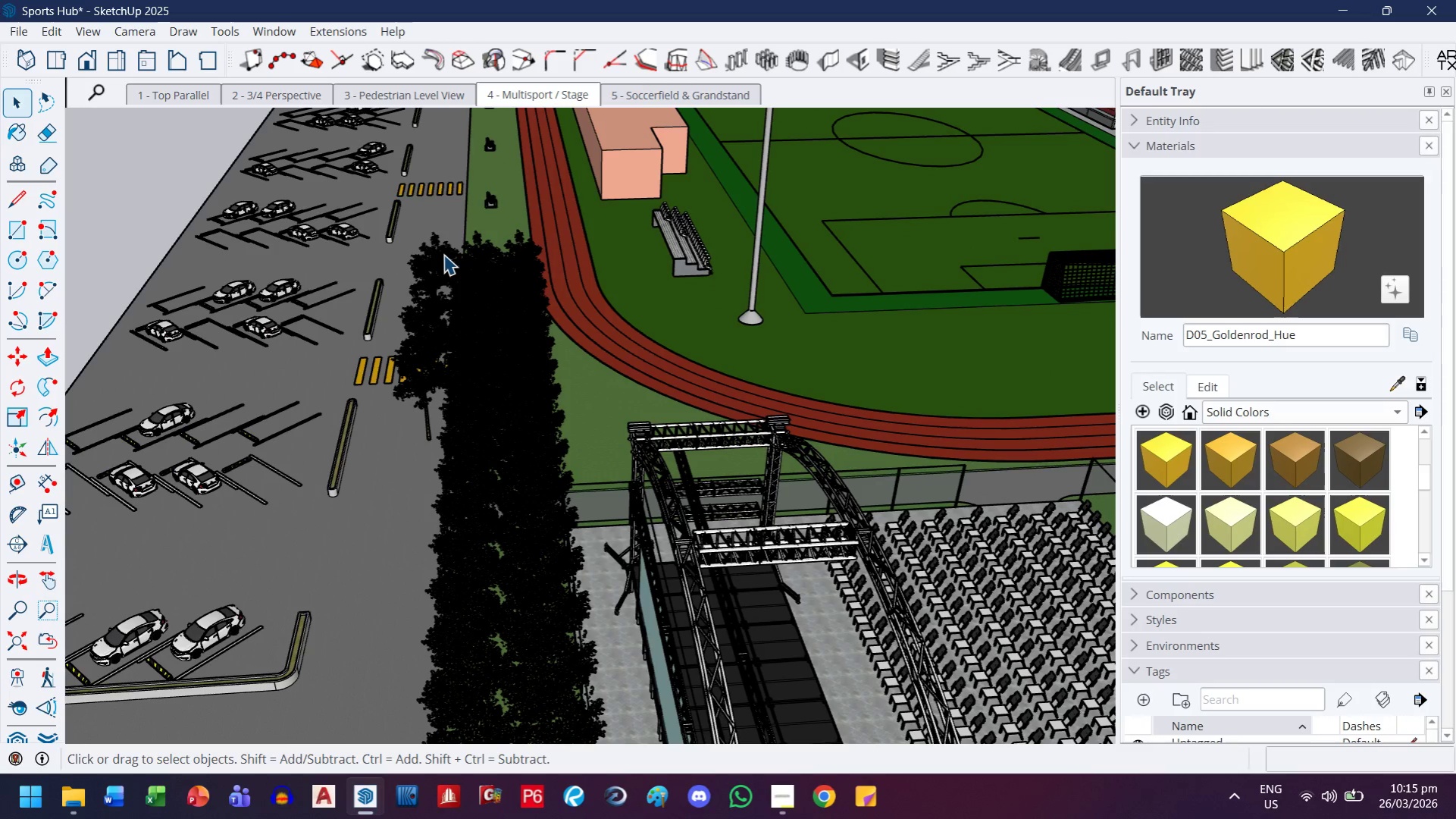 
left_click([443, 253])
 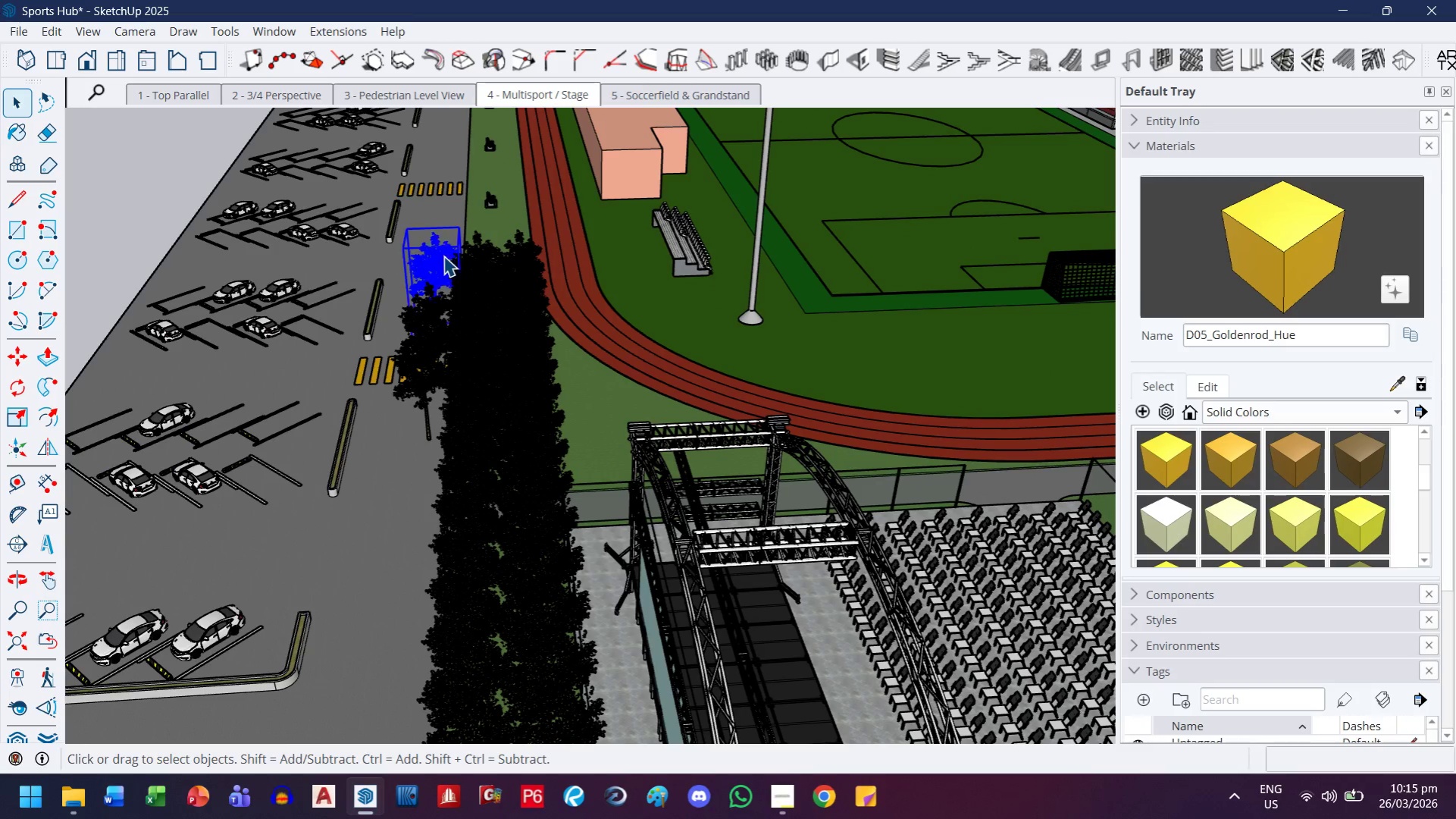 
key(Delete)
 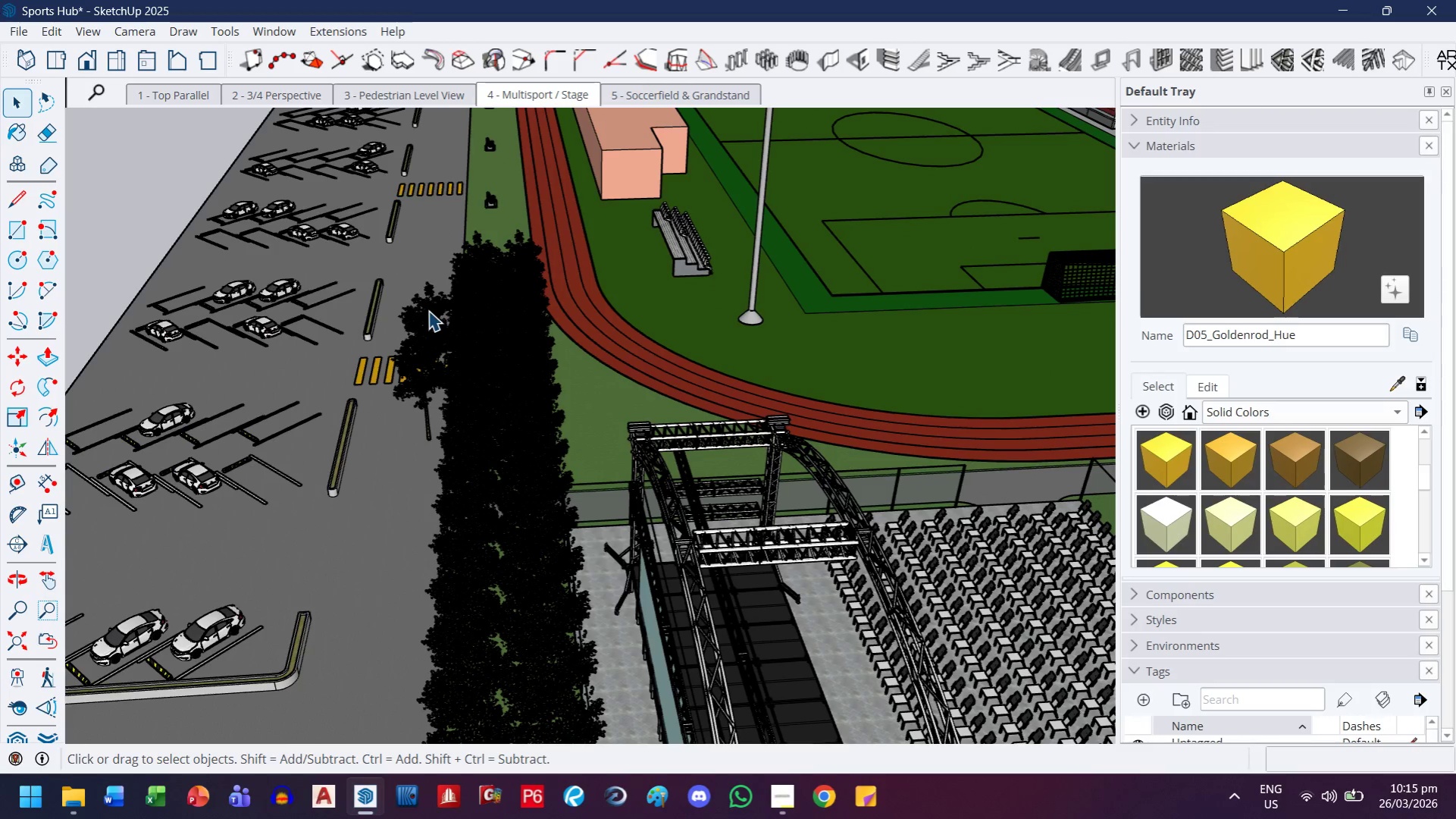 
left_click([427, 310])
 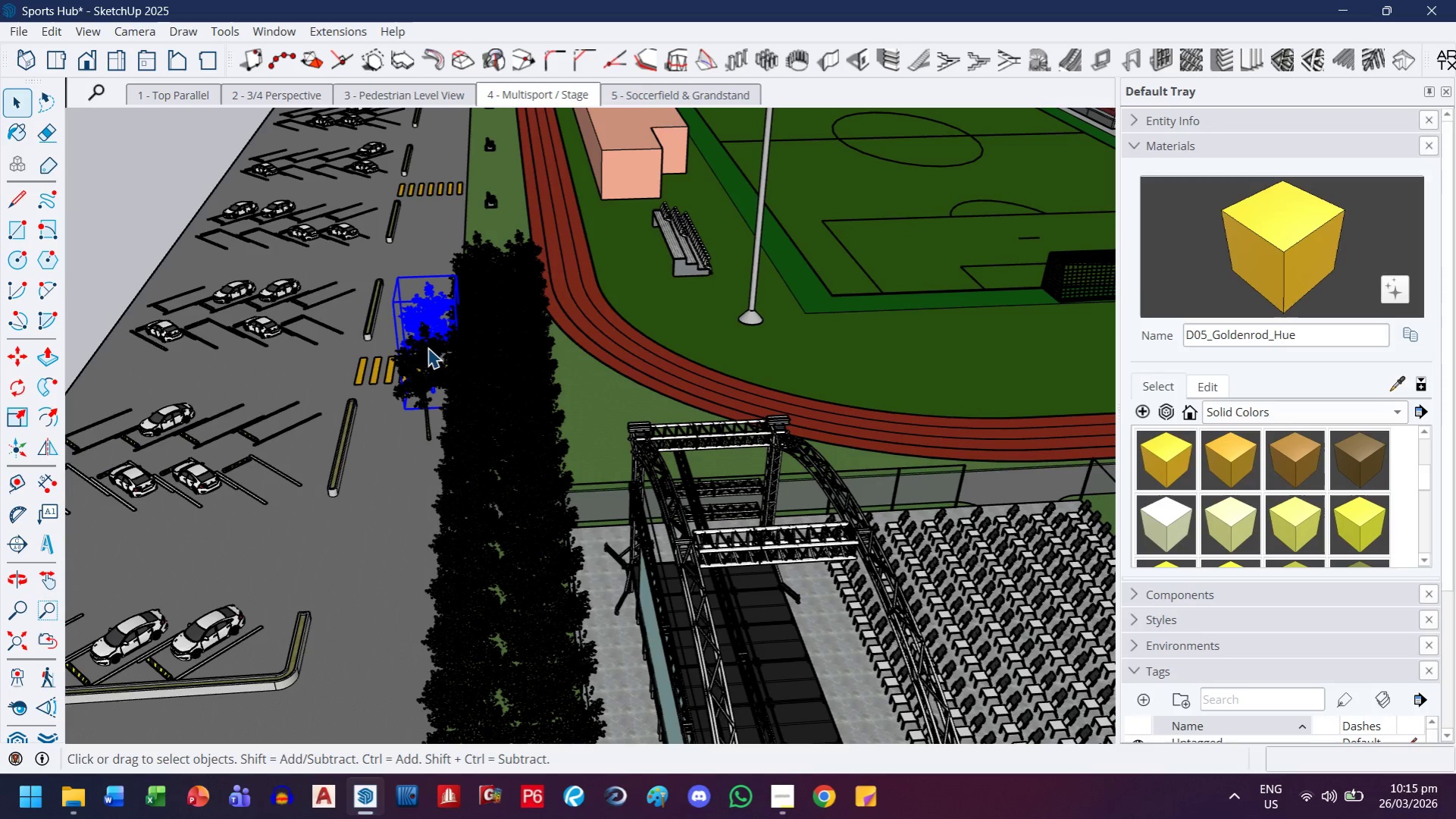 
key(Delete)
 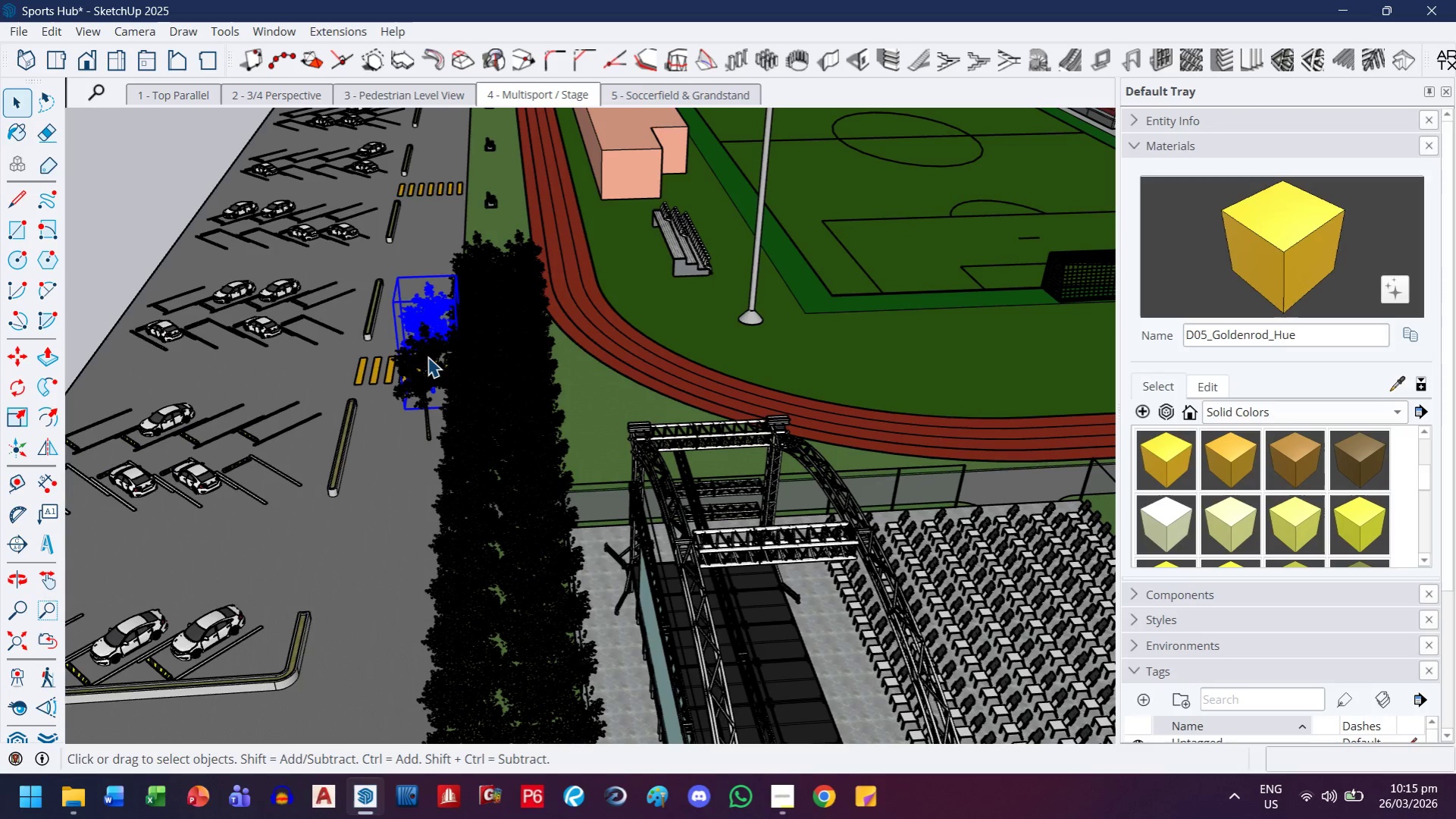 
double_click([427, 356])
 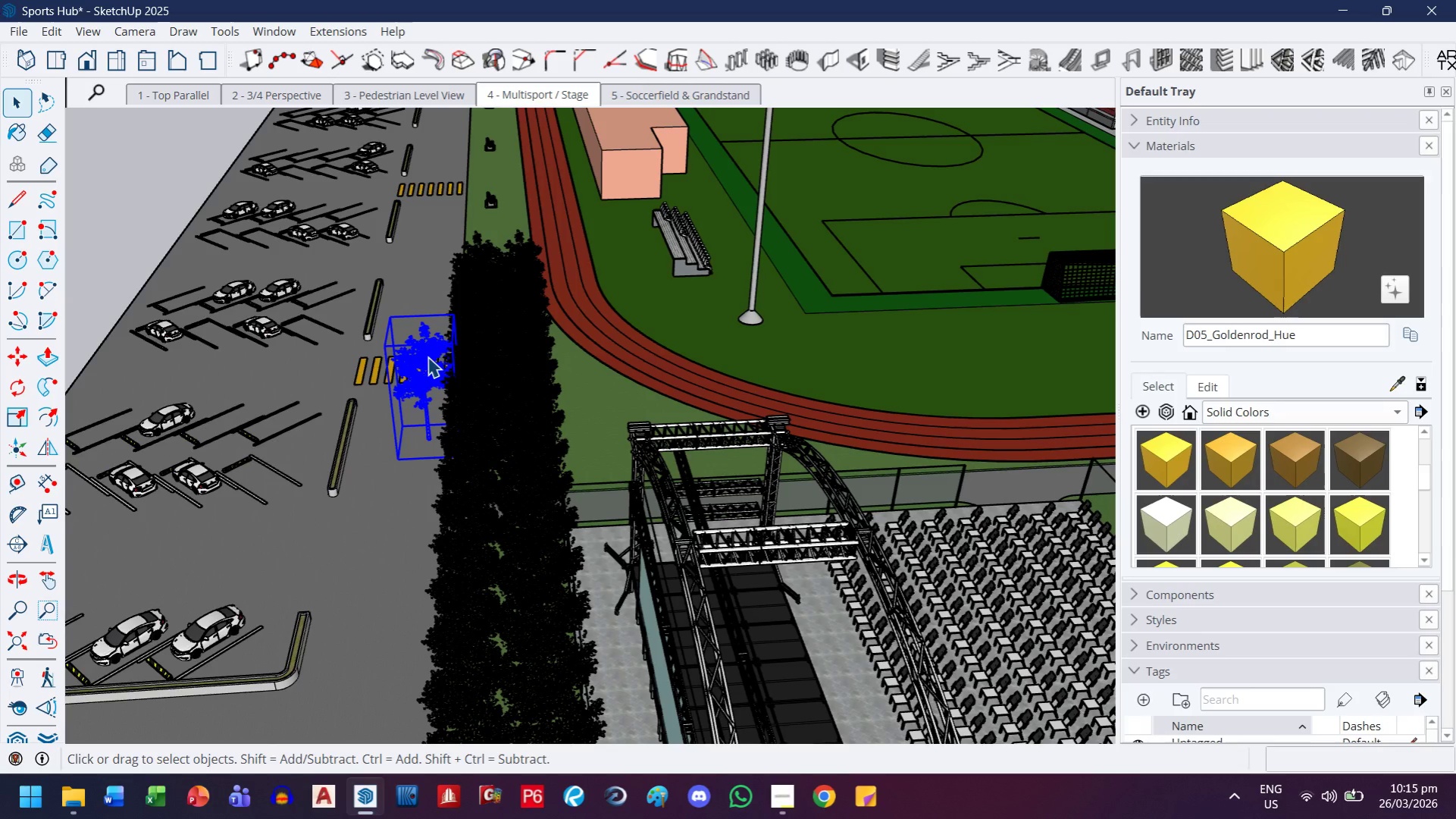 
key(Delete)
 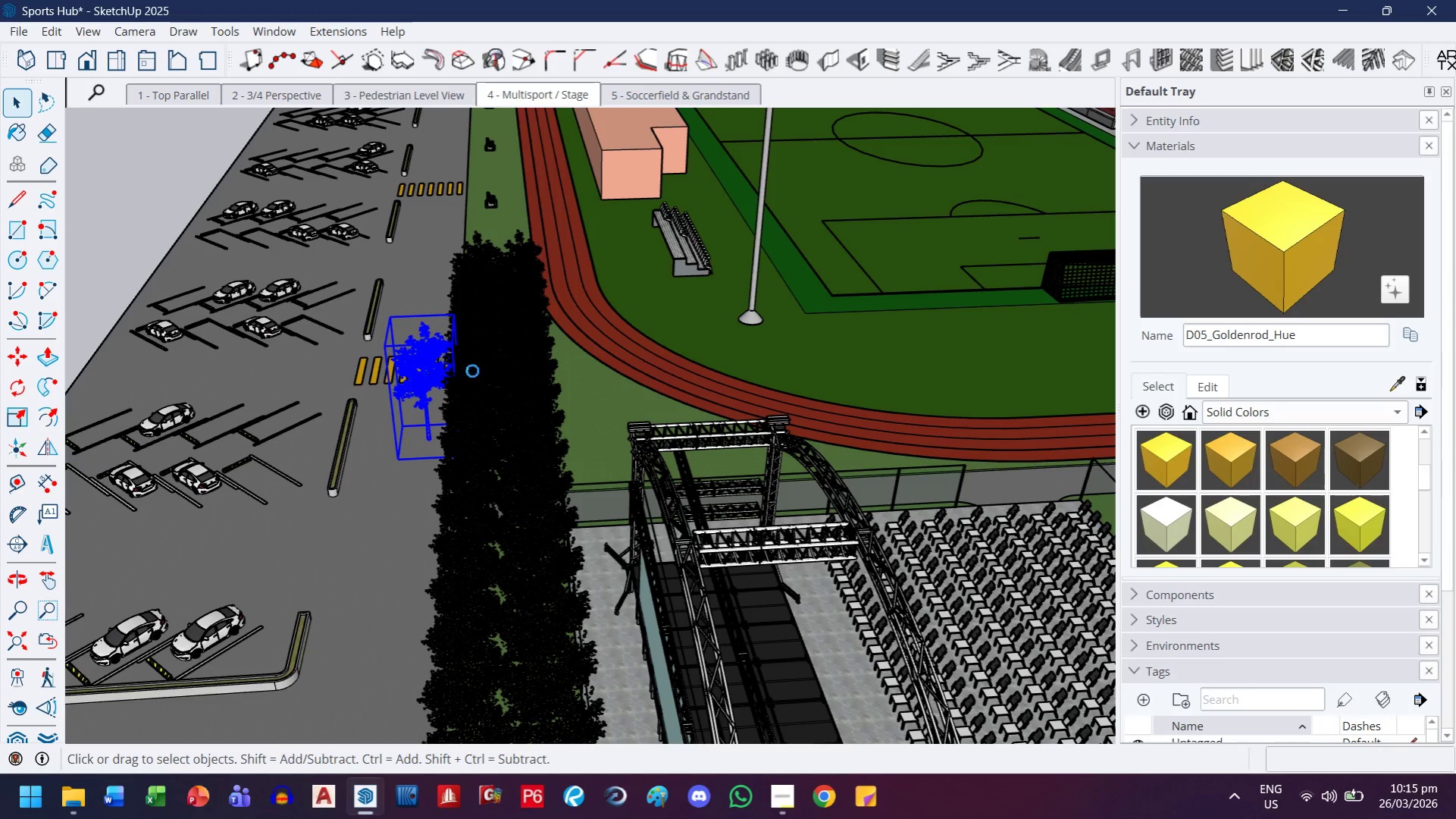 
scroll: coordinate [478, 386], scroll_direction: down, amount: 3.0
 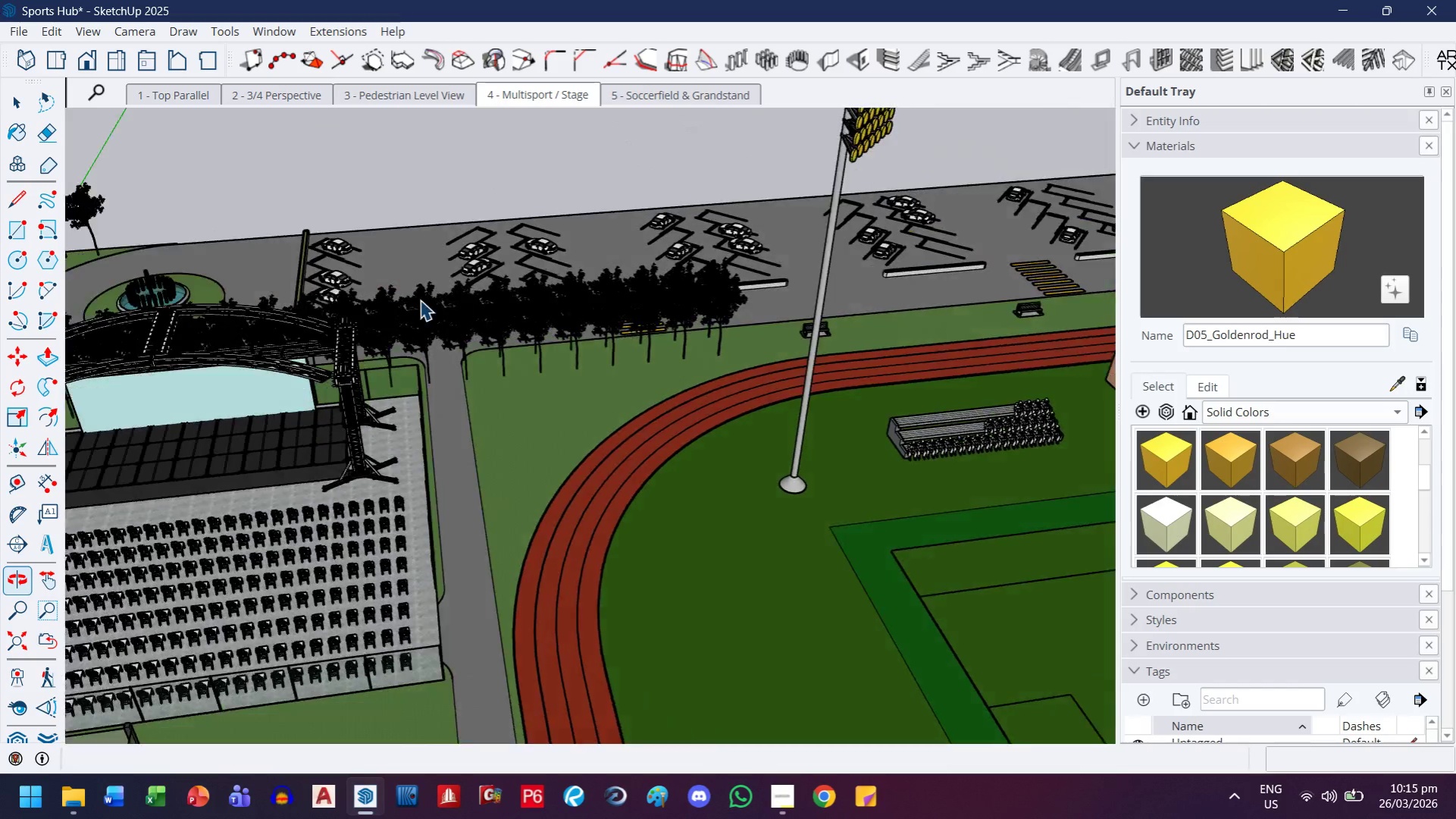 
scroll: coordinate [443, 301], scroll_direction: up, amount: 4.0
 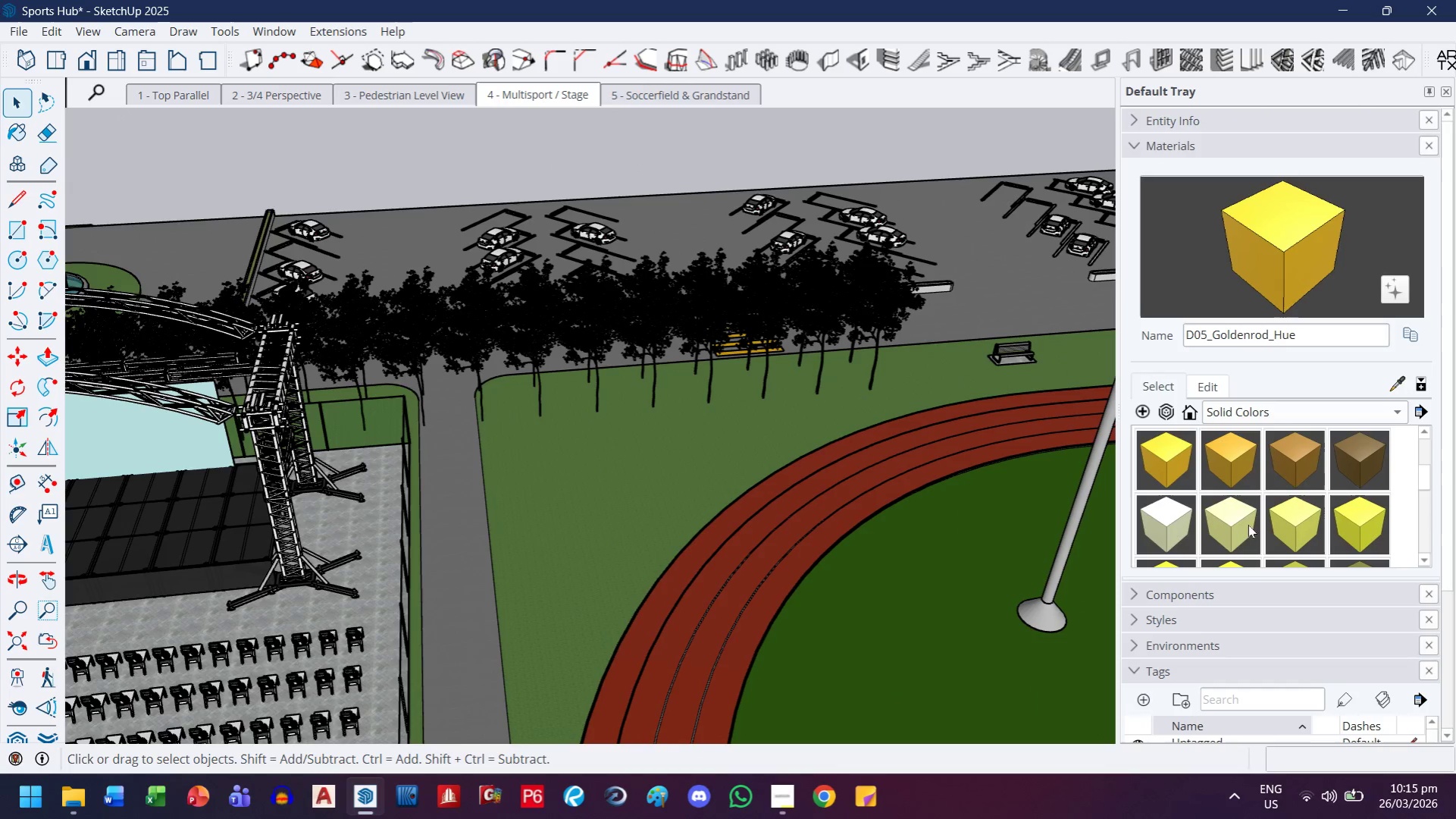 
left_click([1142, 146])
 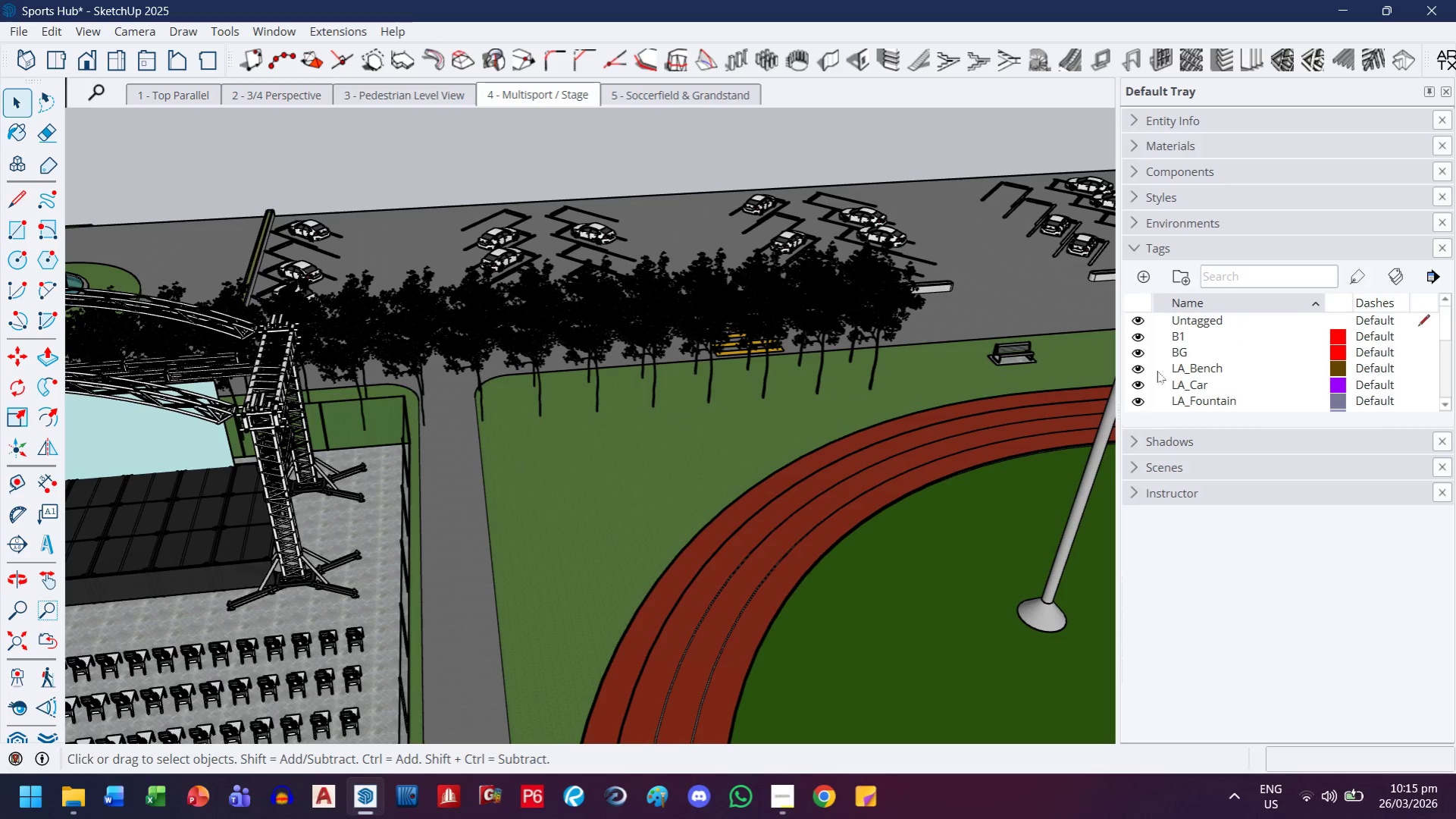 
scroll: coordinate [1175, 369], scroll_direction: up, amount: 4.0
 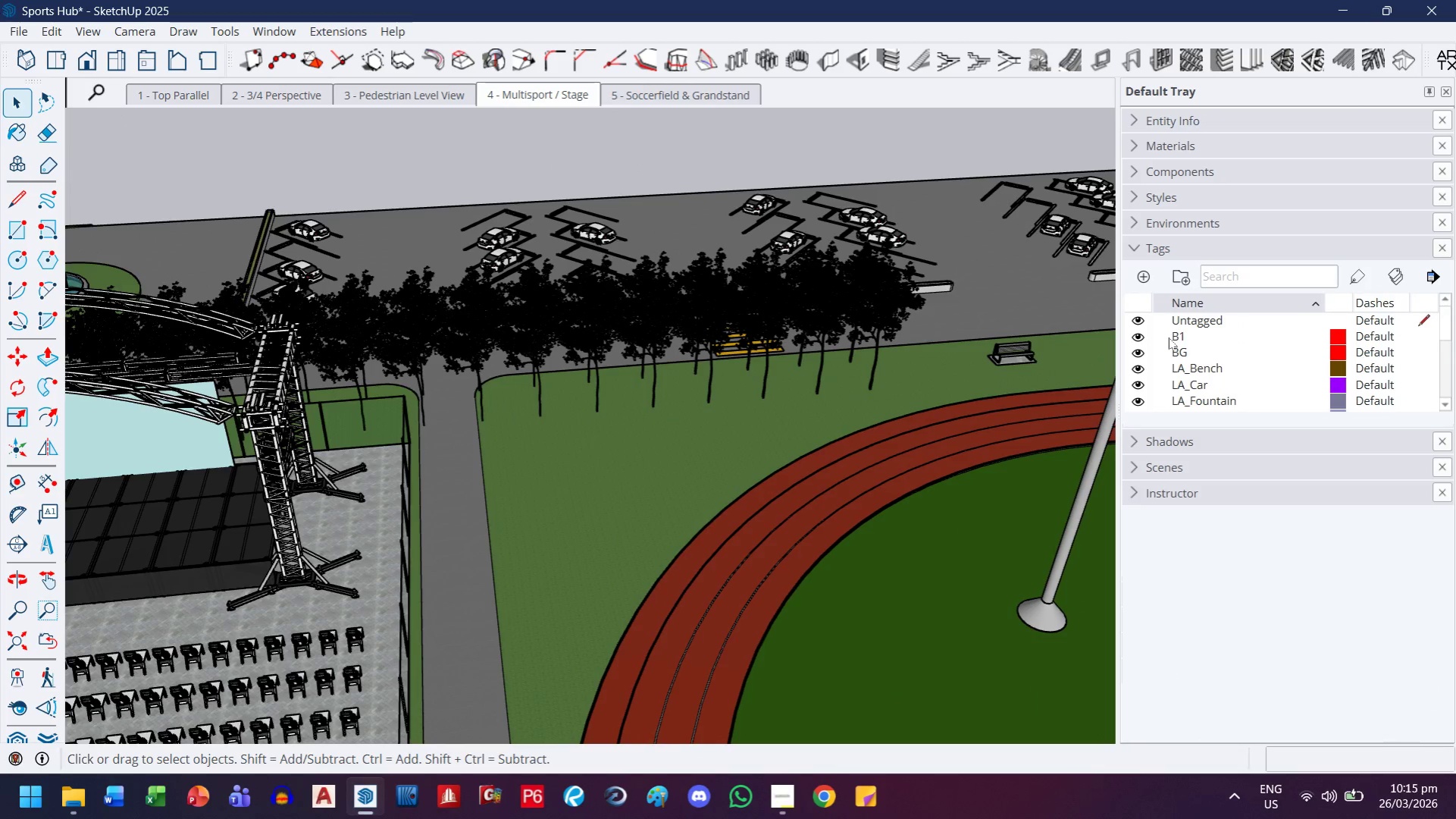 
left_click([1168, 337])
 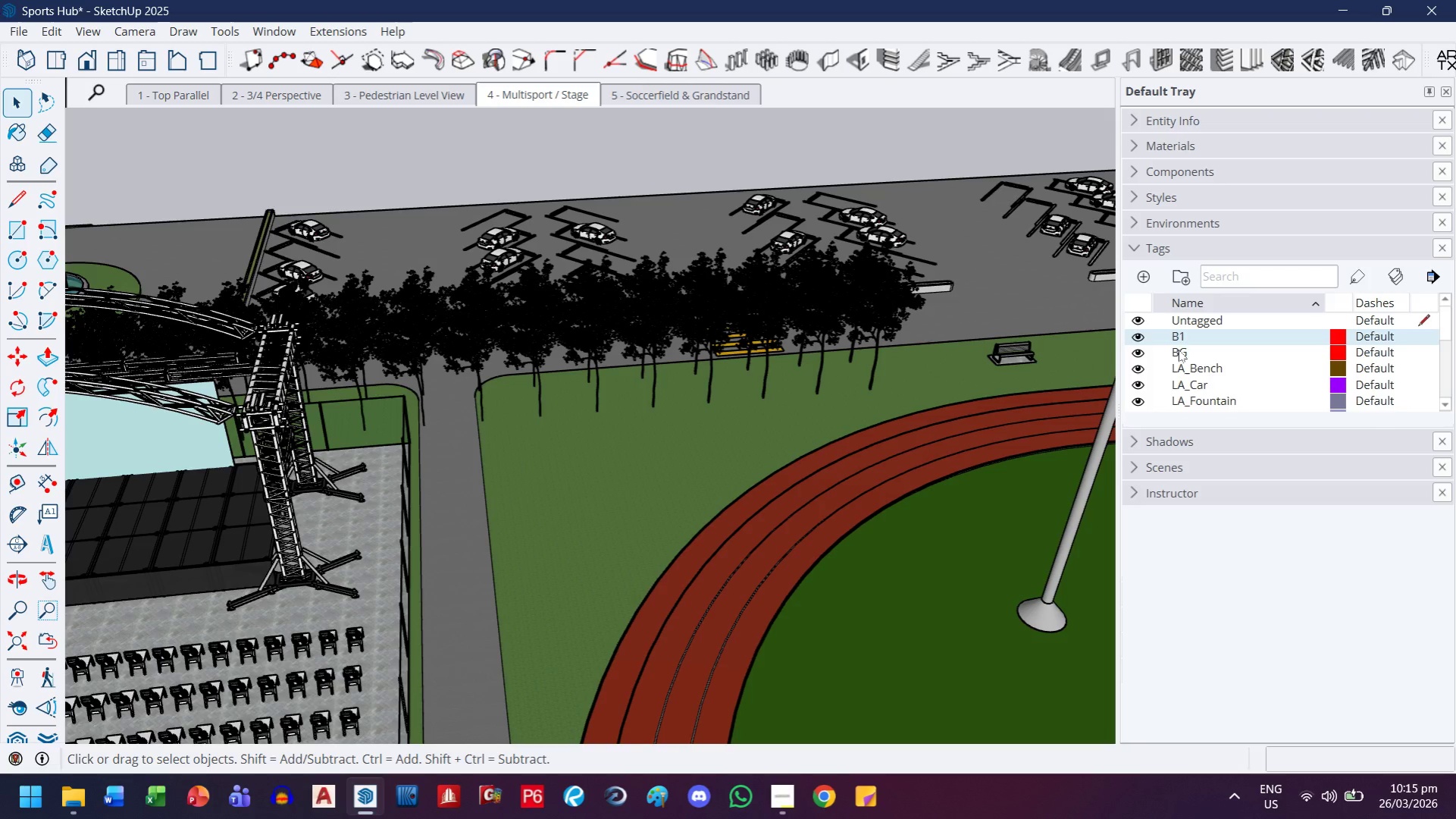 
hold_key(key=ControlLeft, duration=0.41)
left_click([1185, 352])
 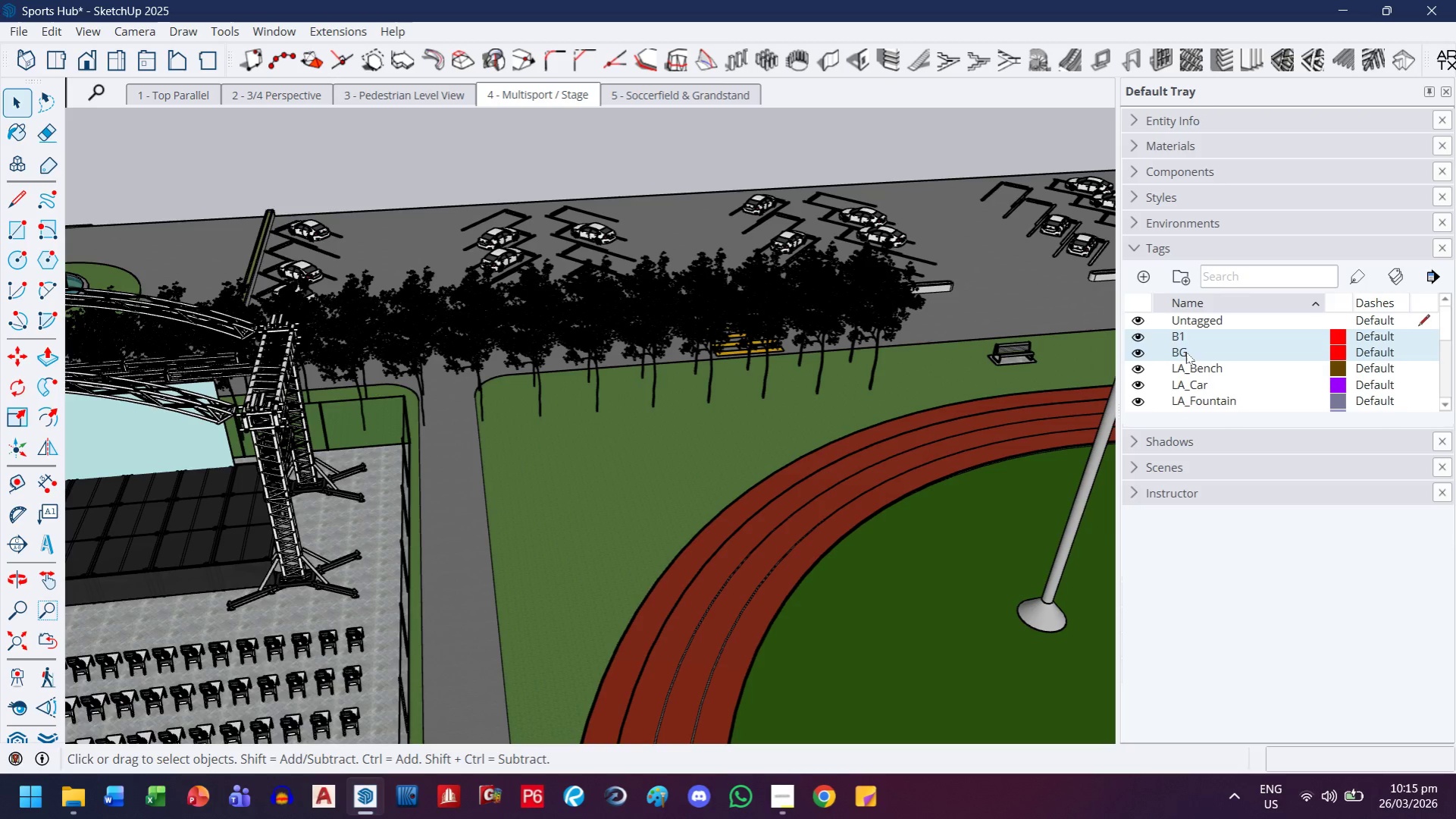 
right_click([1185, 352])
 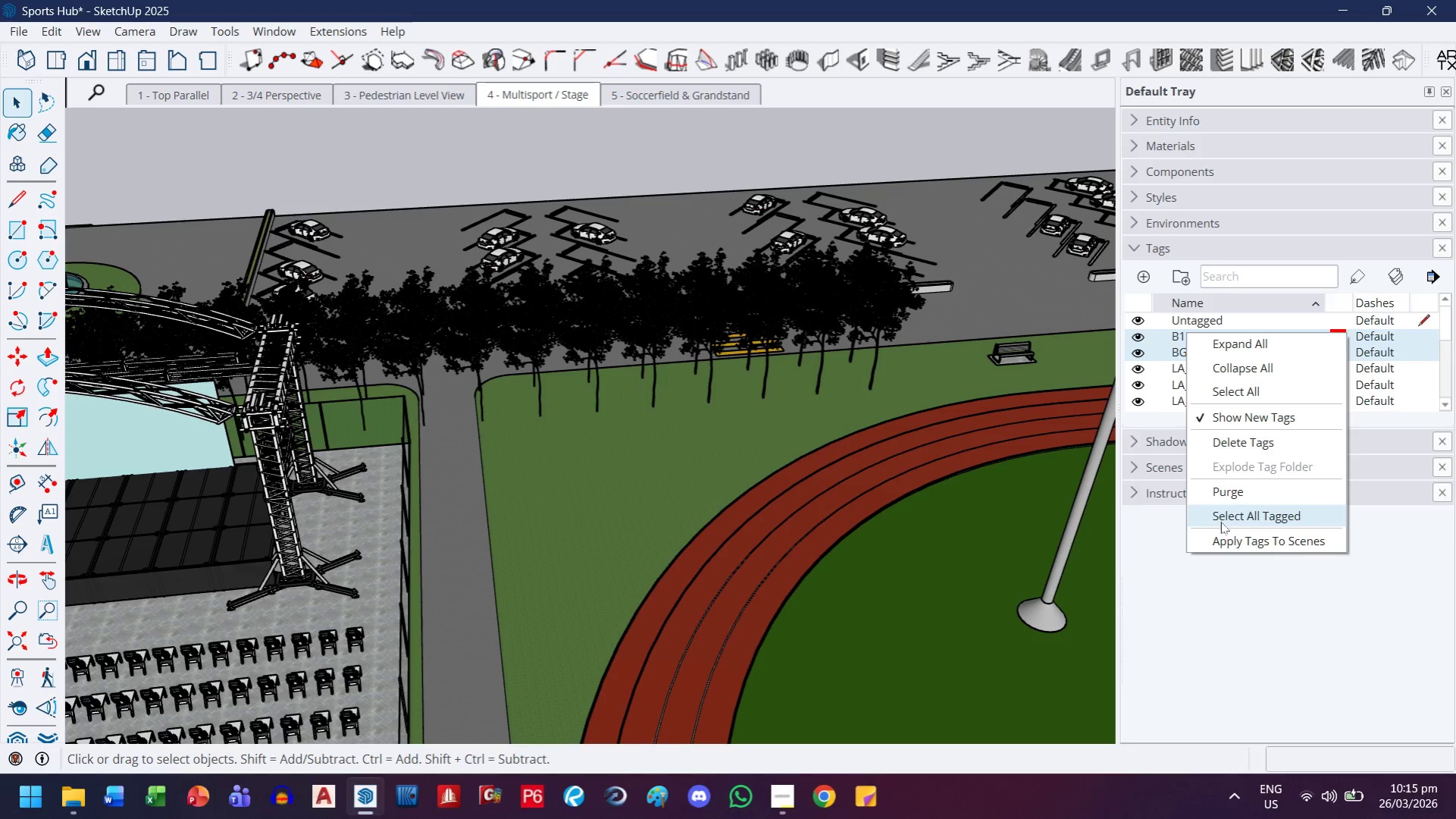 
left_click([1235, 446])
 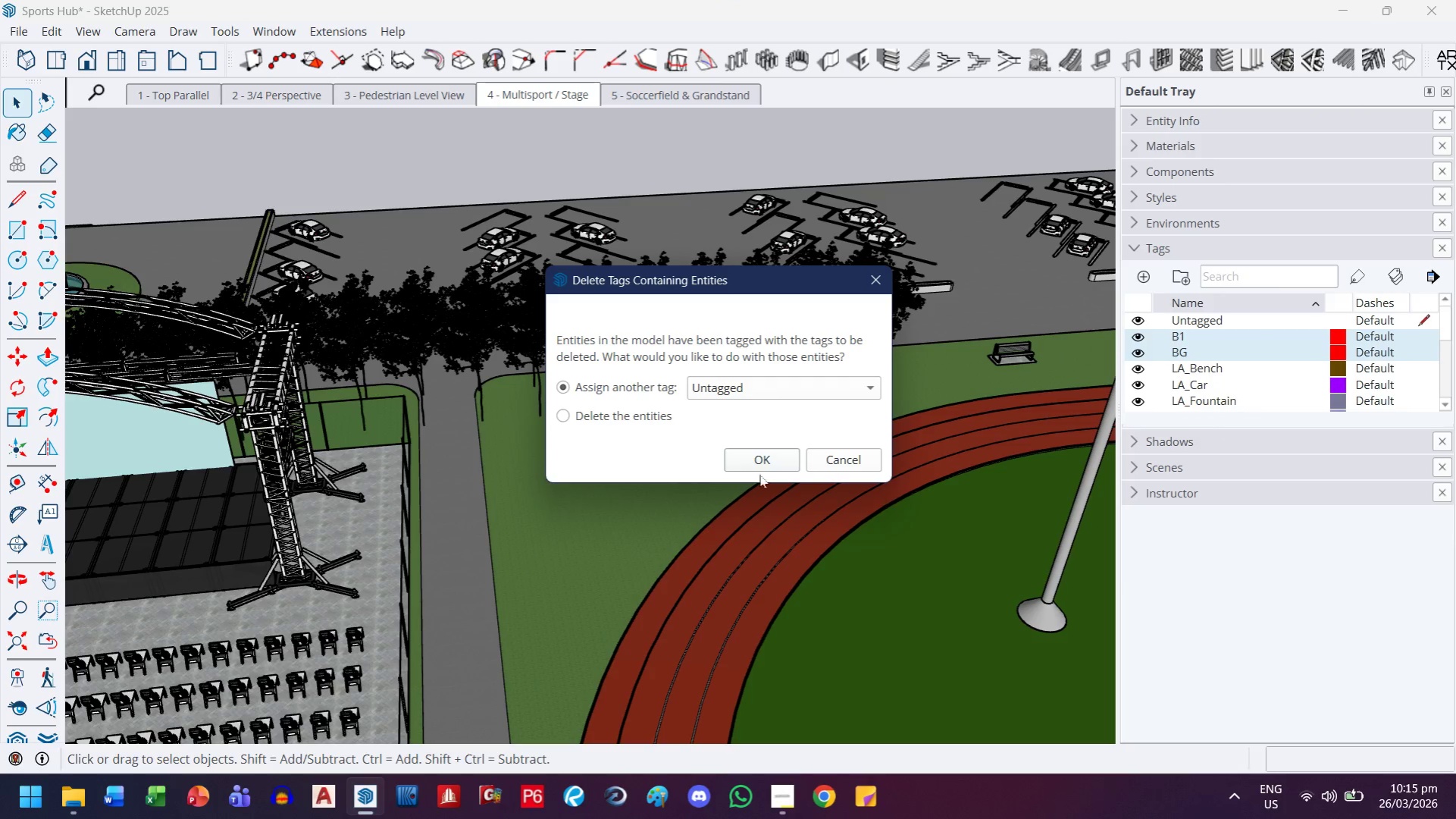 
left_click([753, 458])
 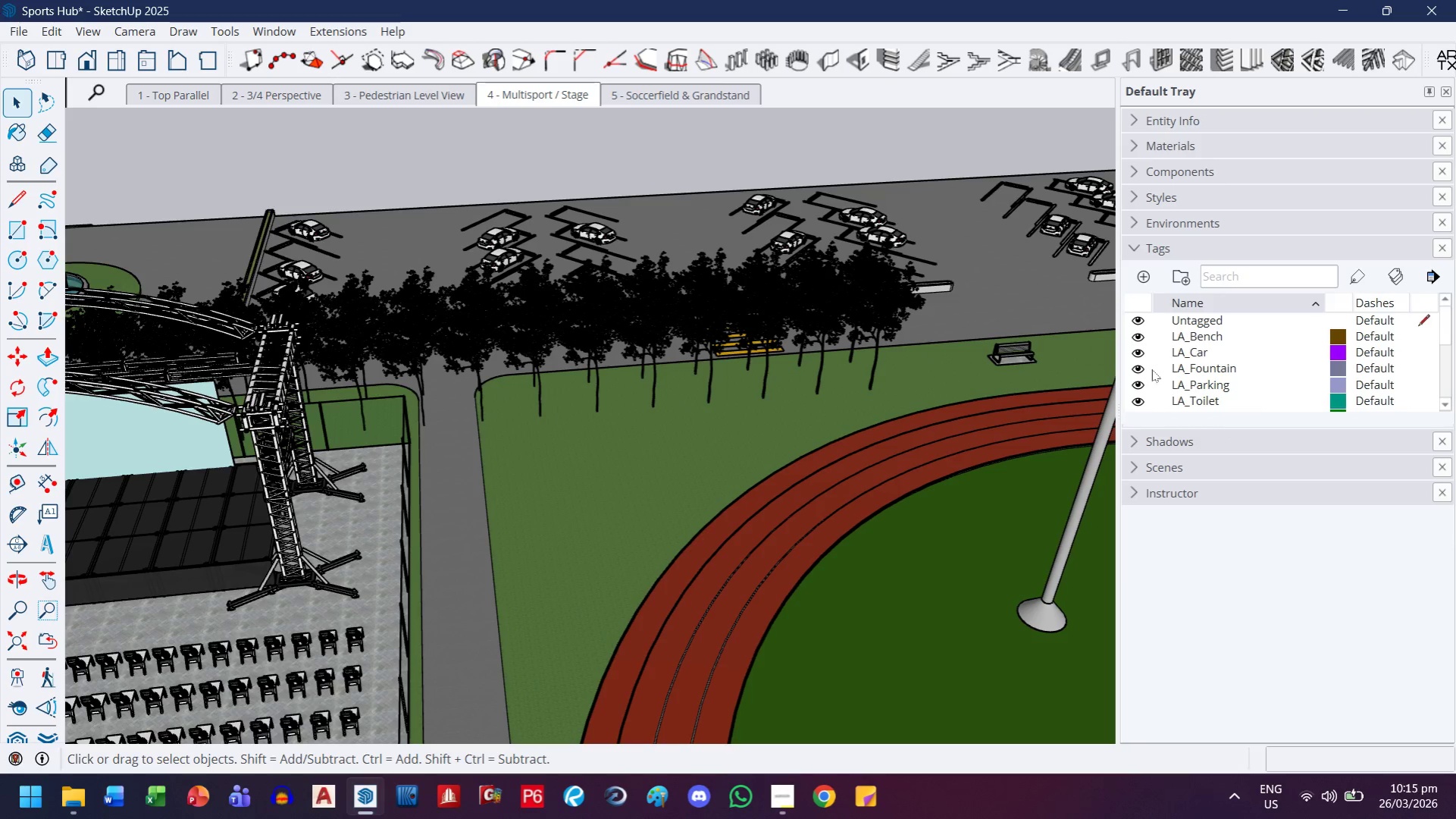 
left_click([1139, 354])
 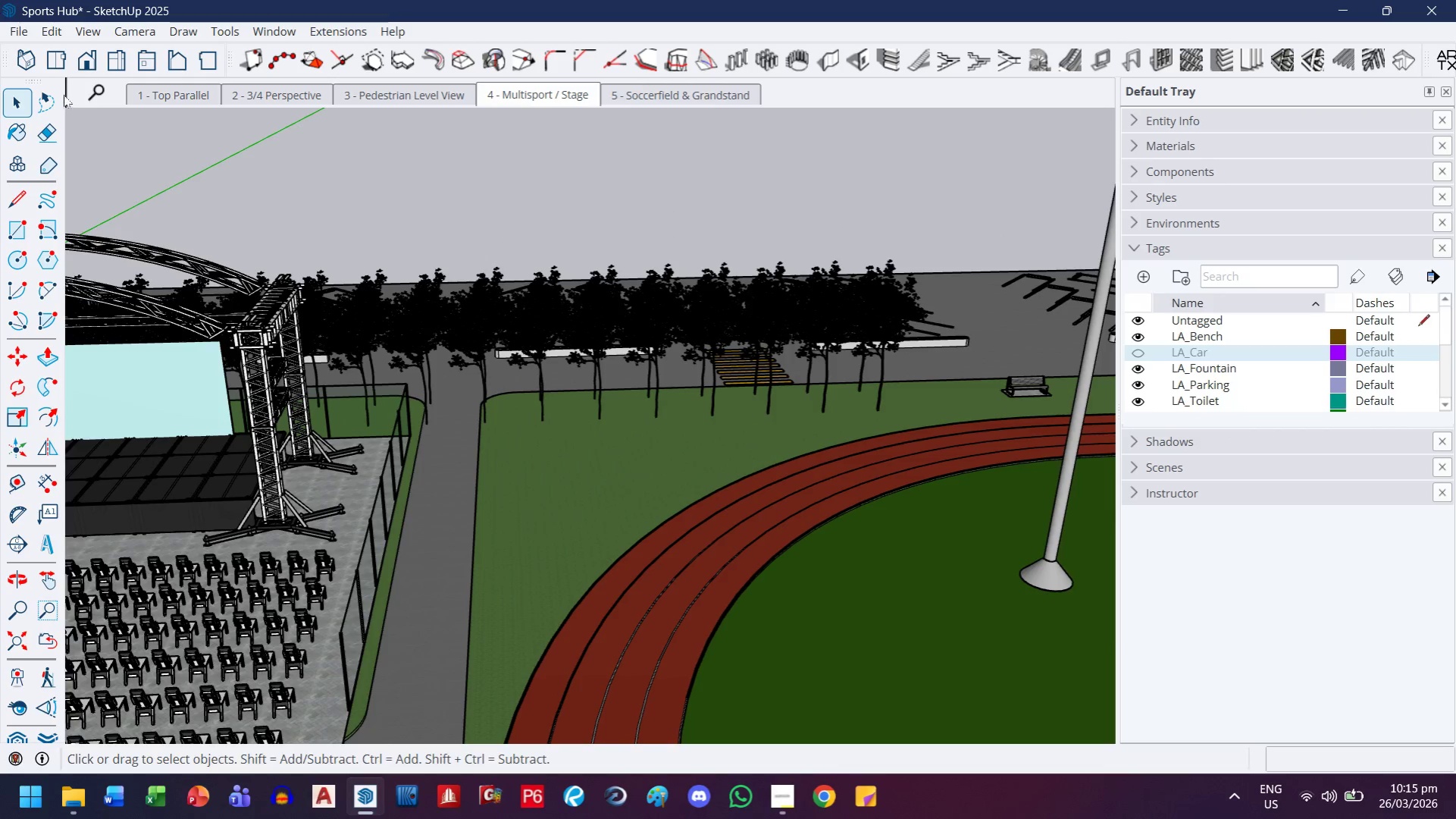 
left_click([27, 99])
 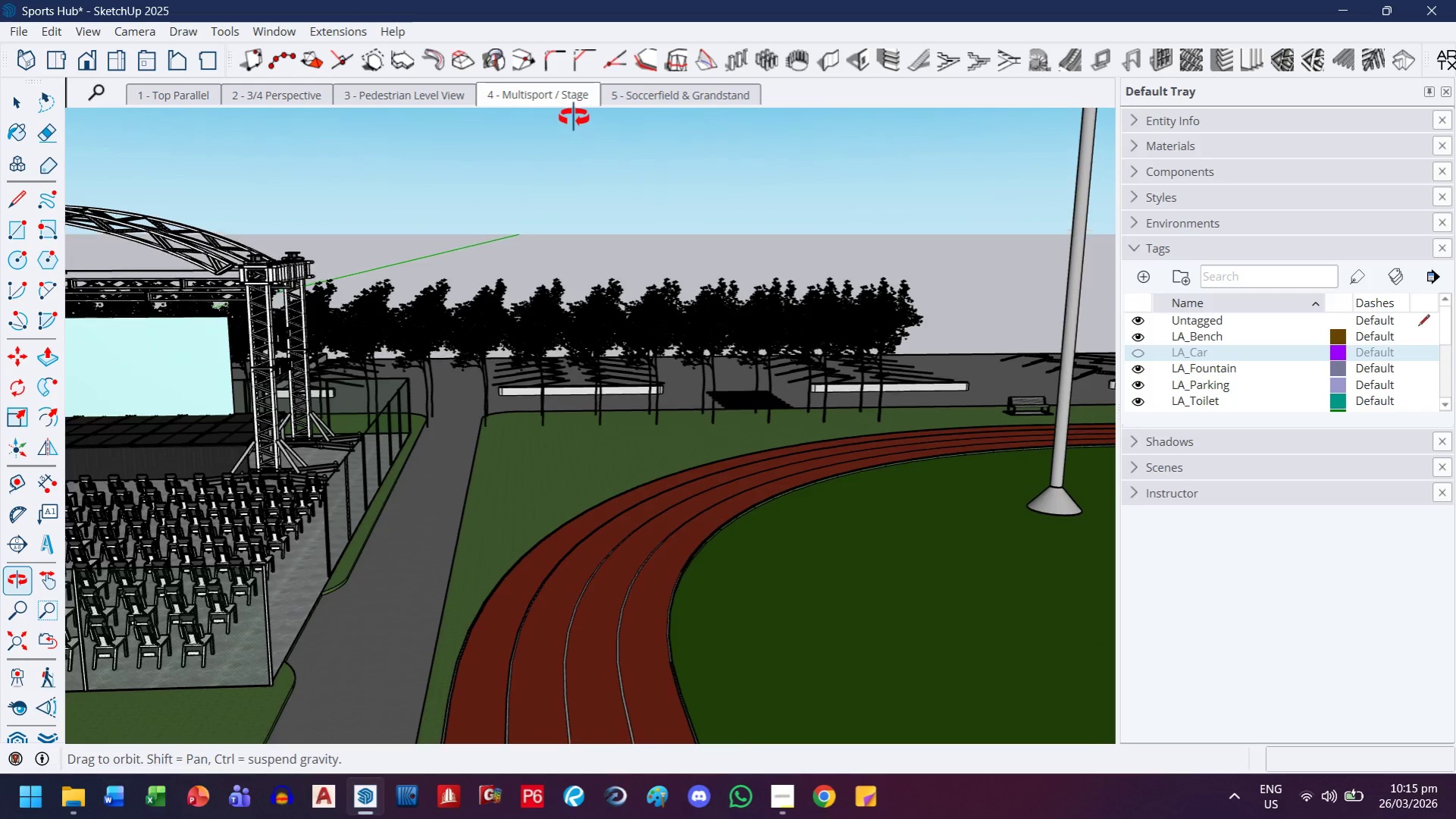 
scroll: coordinate [578, 107], scroll_direction: up, amount: 1.0
 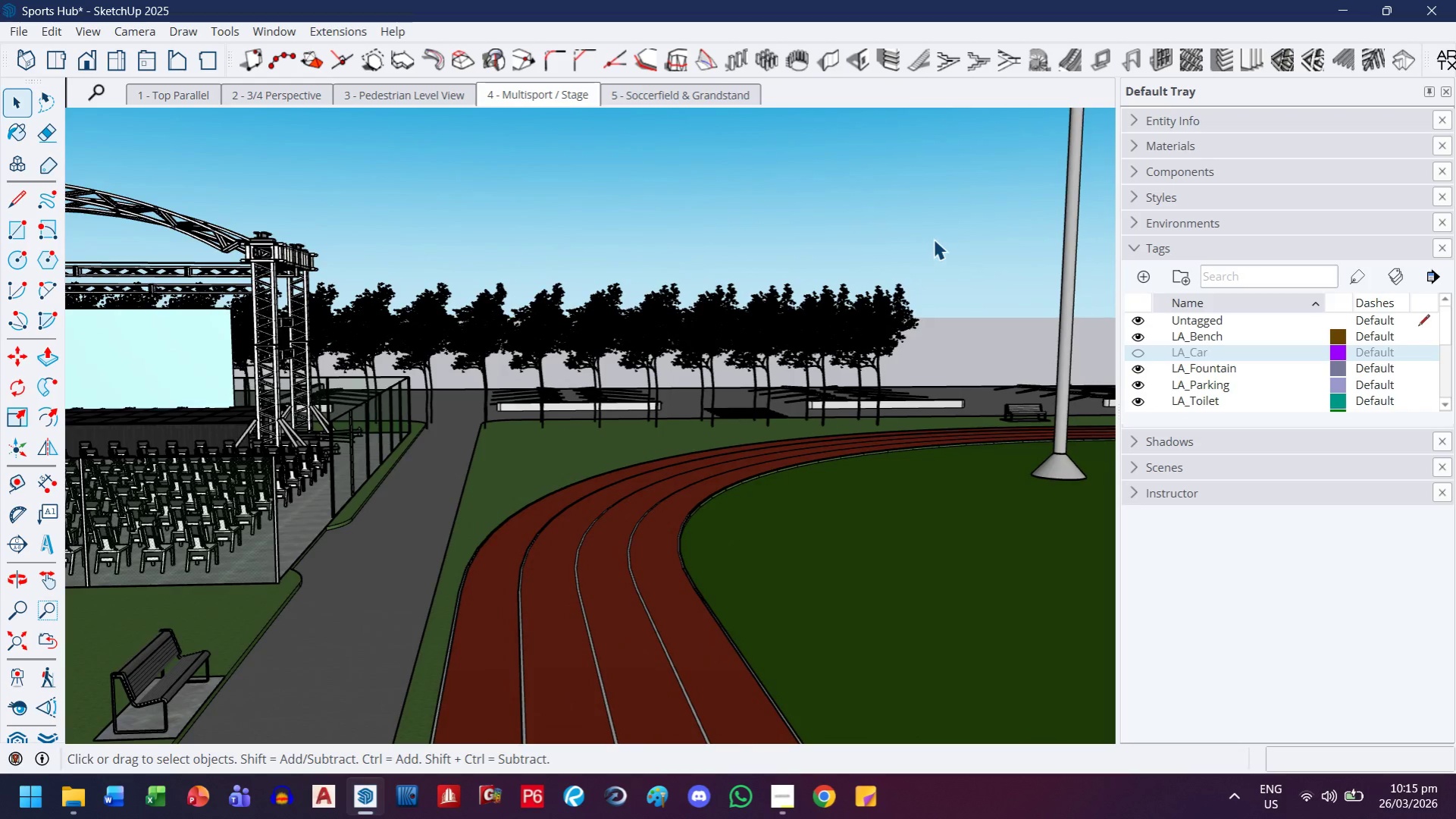 
left_click_drag(start_coordinate=[933, 239], to_coordinate=[432, 341])
 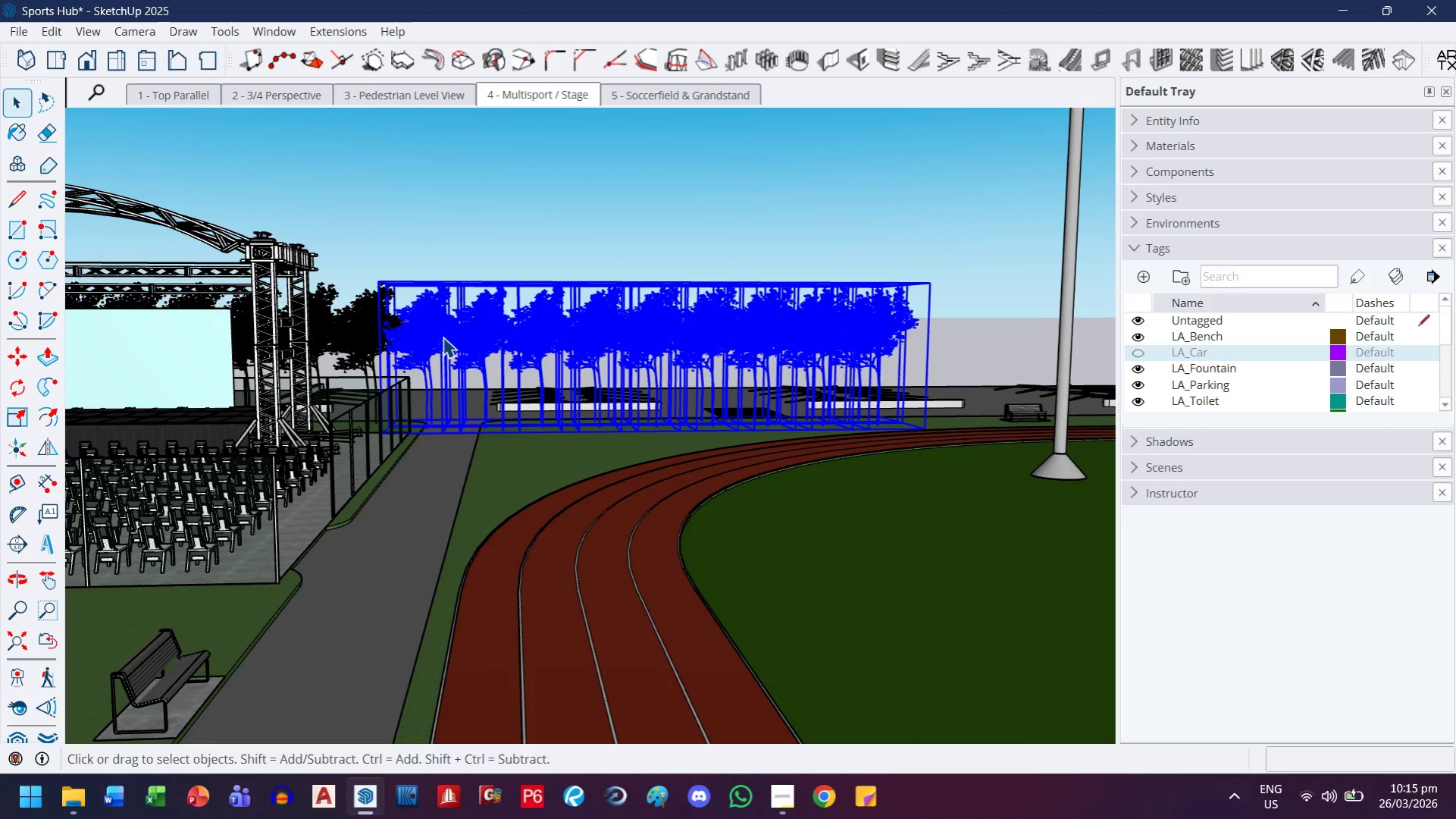 
key(M)
 